 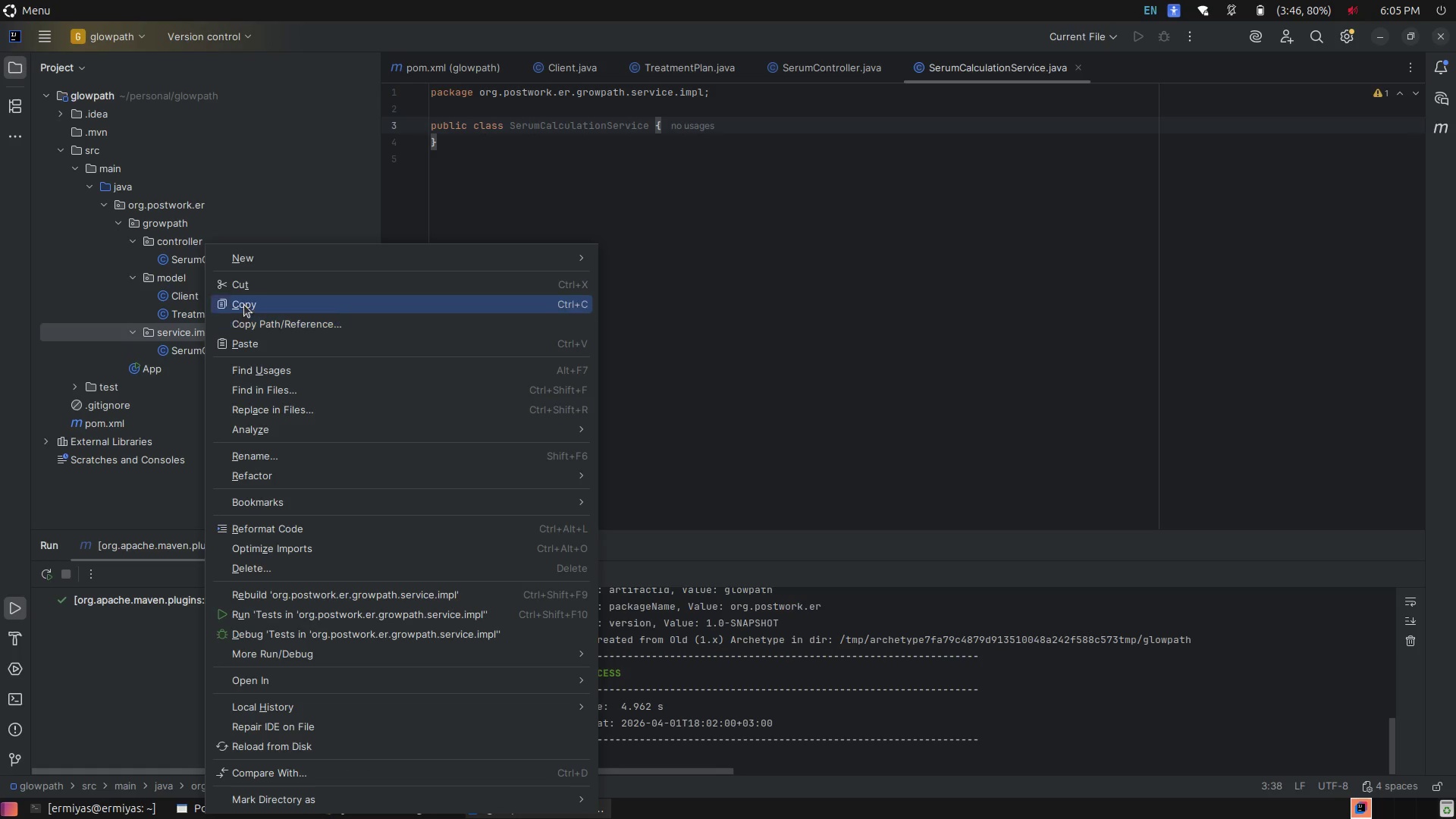 
left_click([652, 259])
 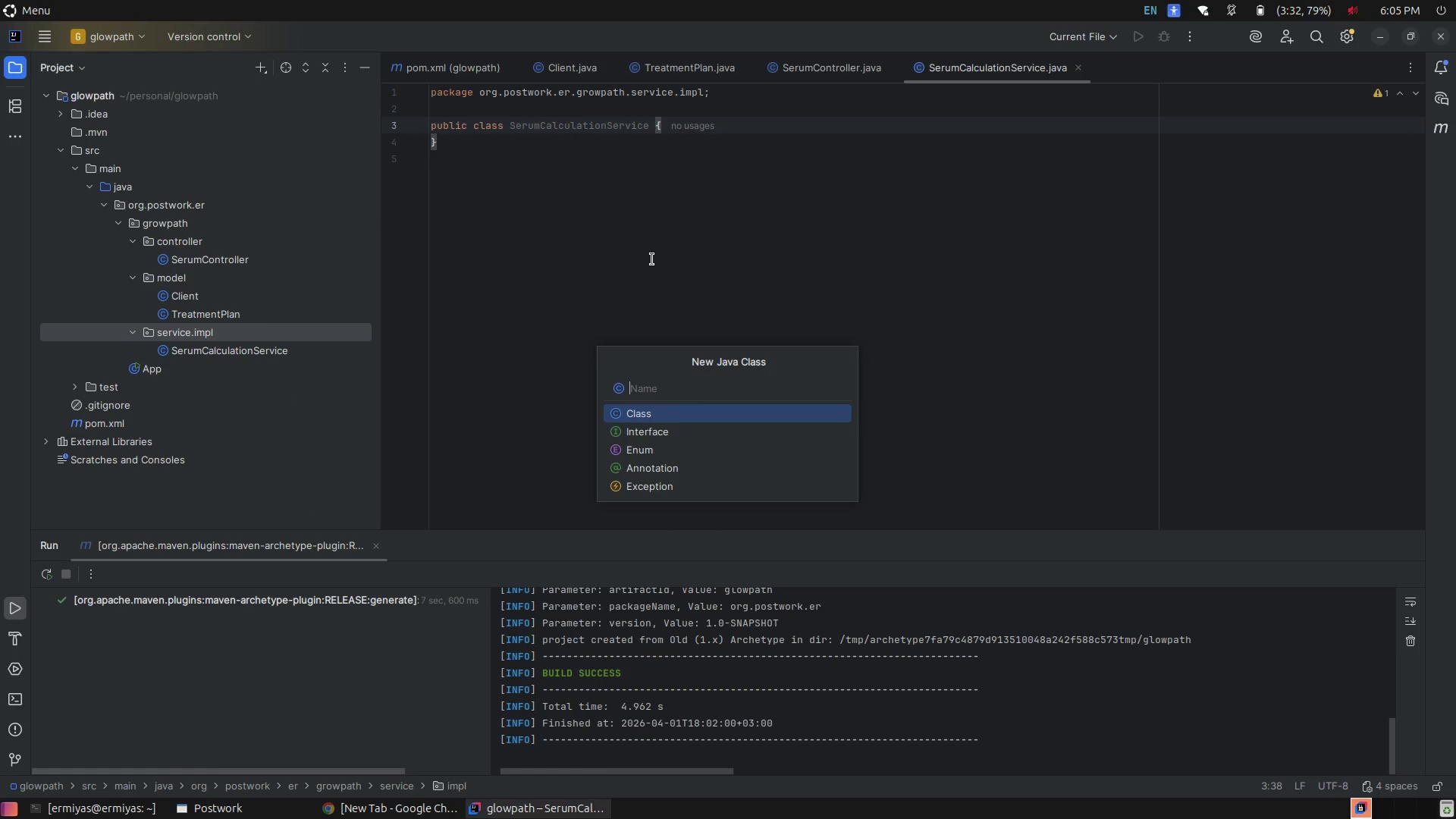 
wait(6.12)
 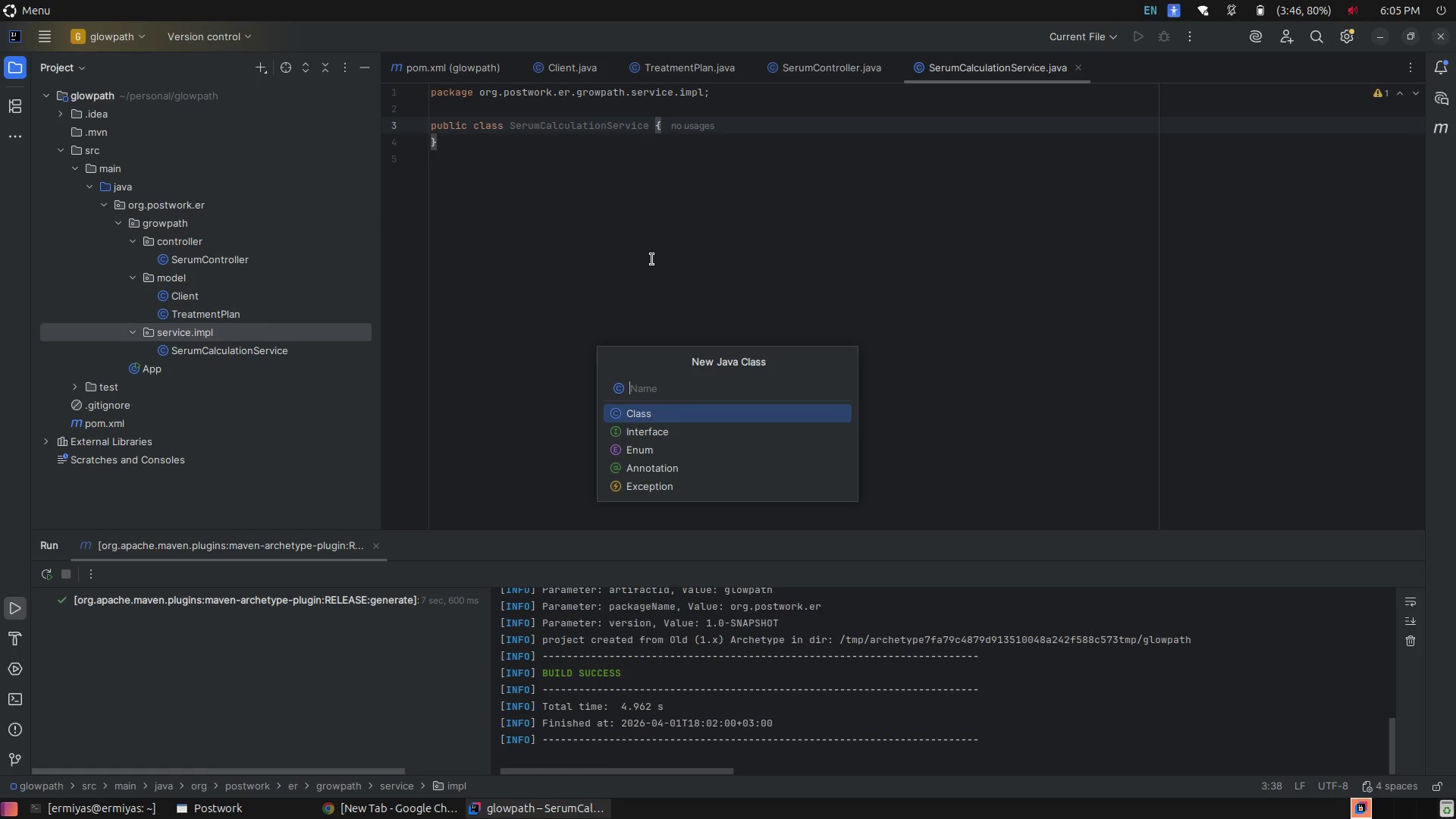 
type(Seru)
 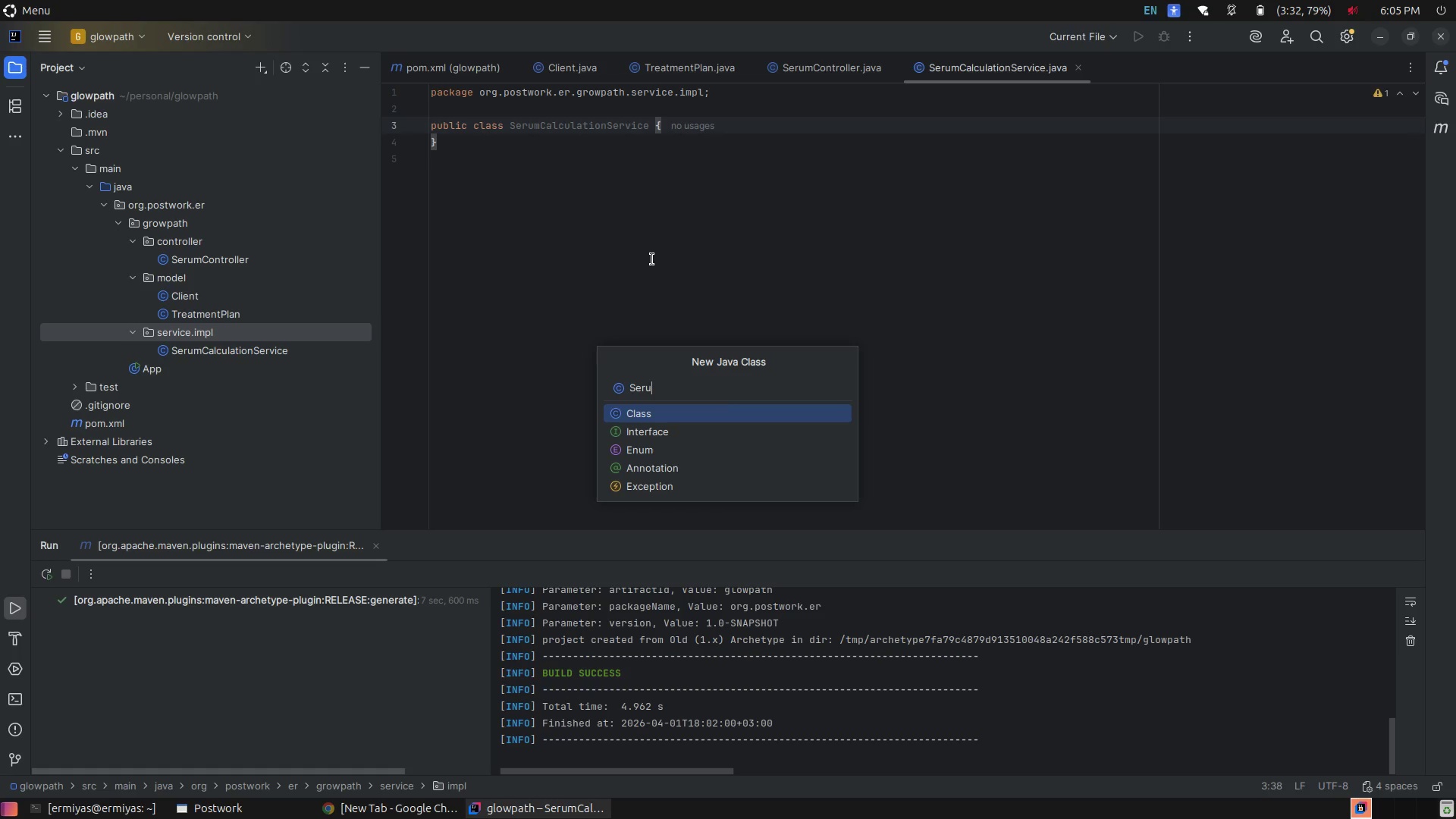 
type(mCalcl)
key(Backspace)
type(ulationServiceImpl.java)
 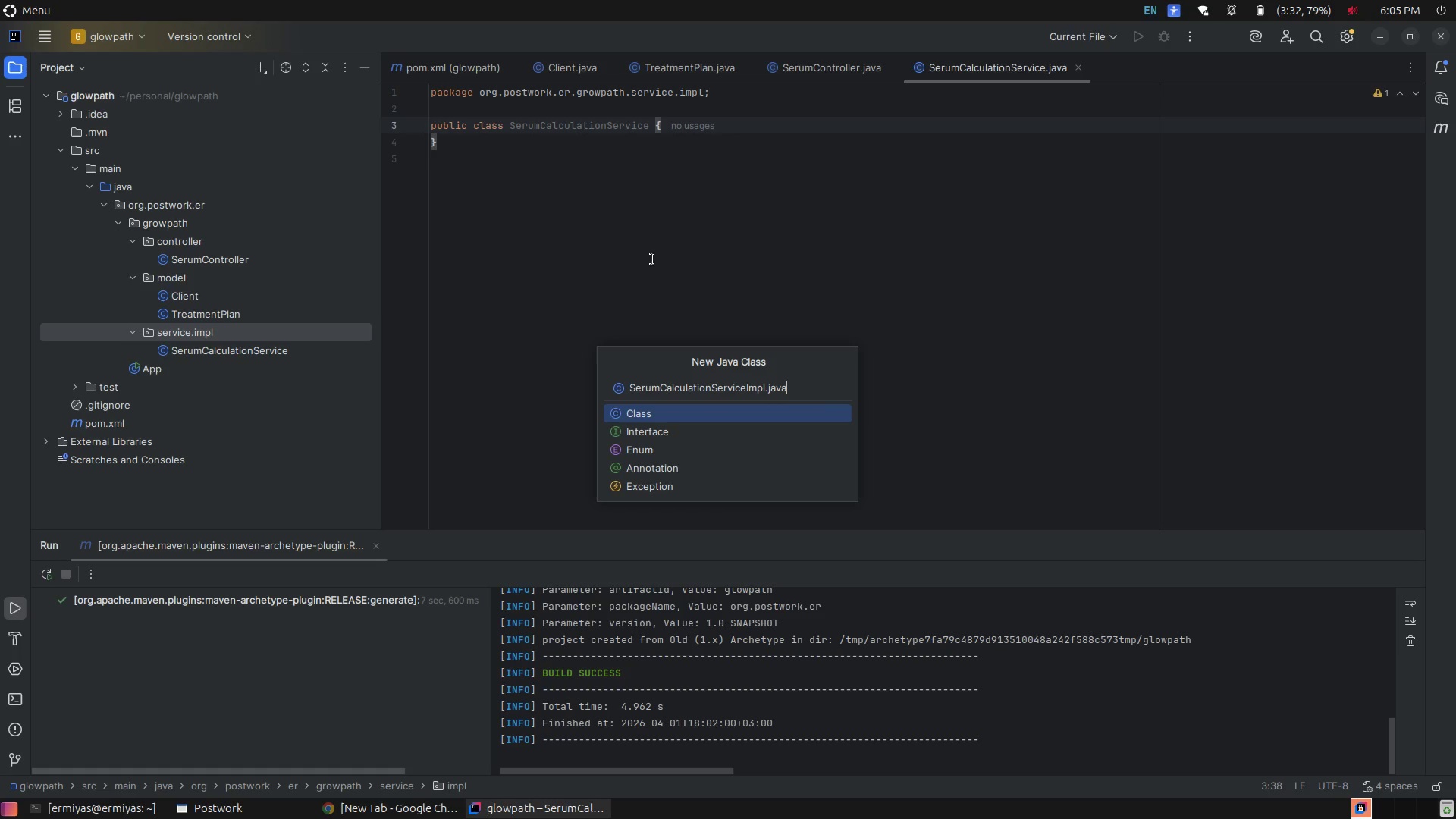 
key(Enter)
 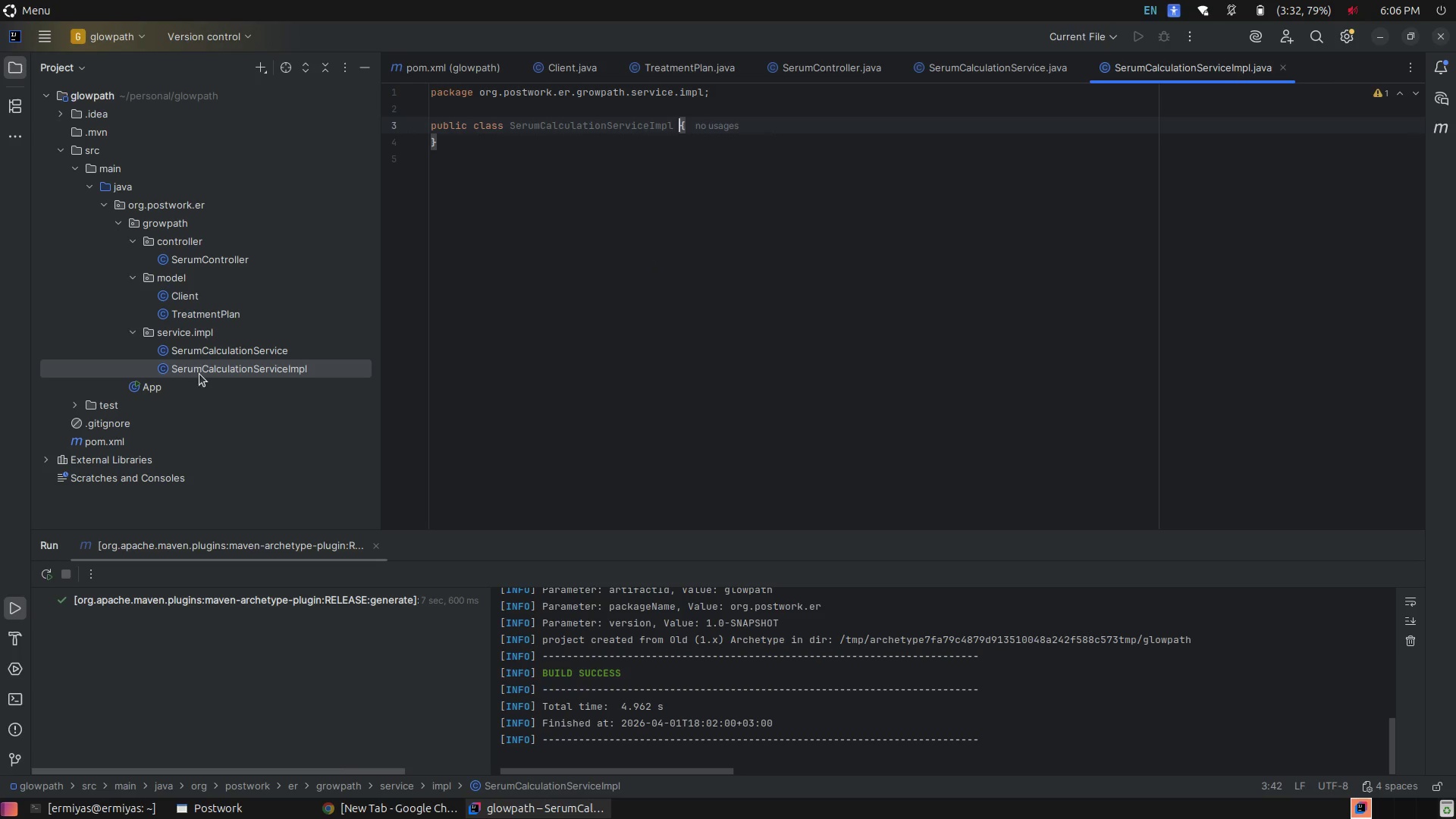 
left_click_drag(start_coordinate=[231, 349], to_coordinate=[168, 333])
 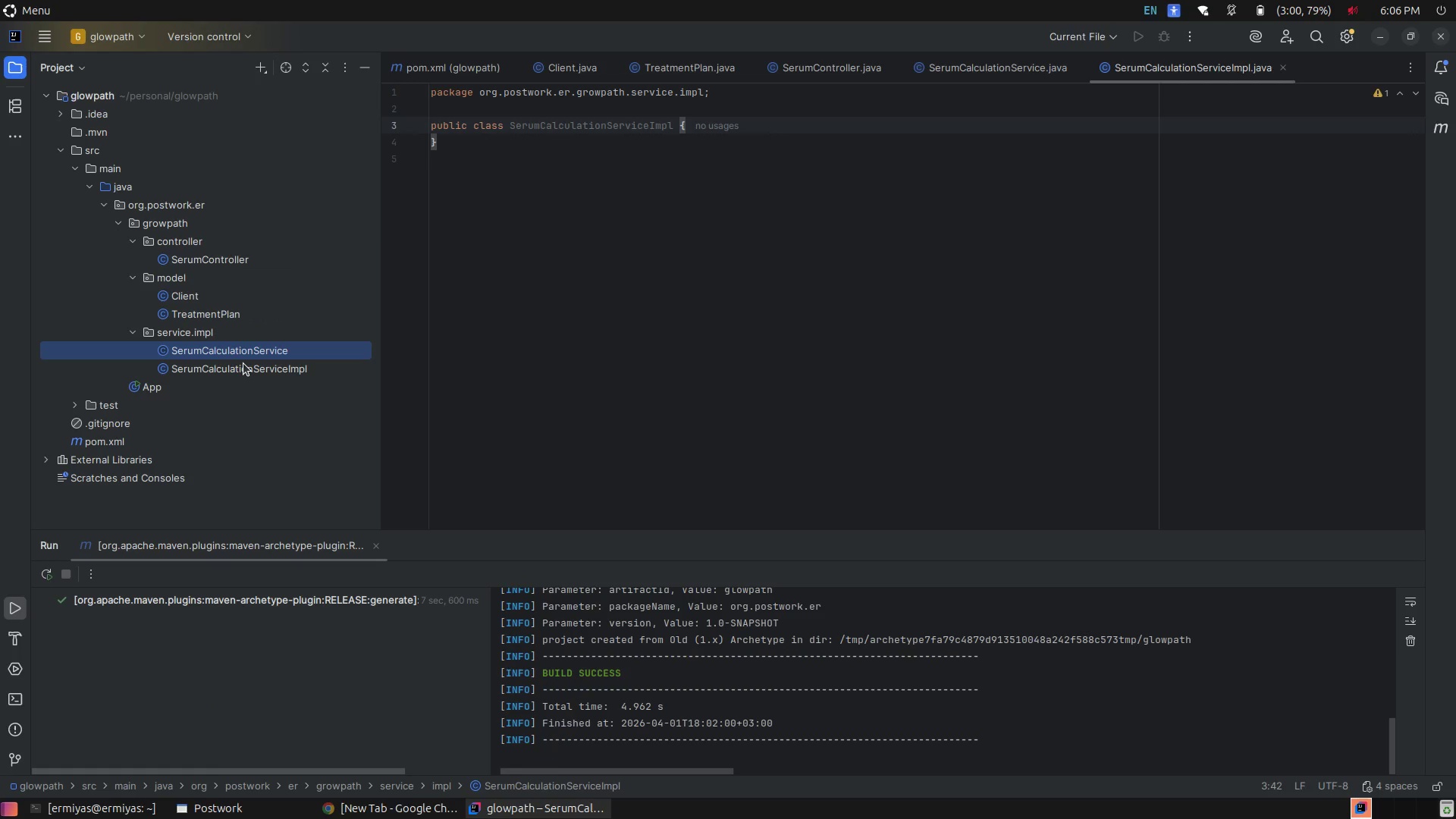 
wait(6.97)
 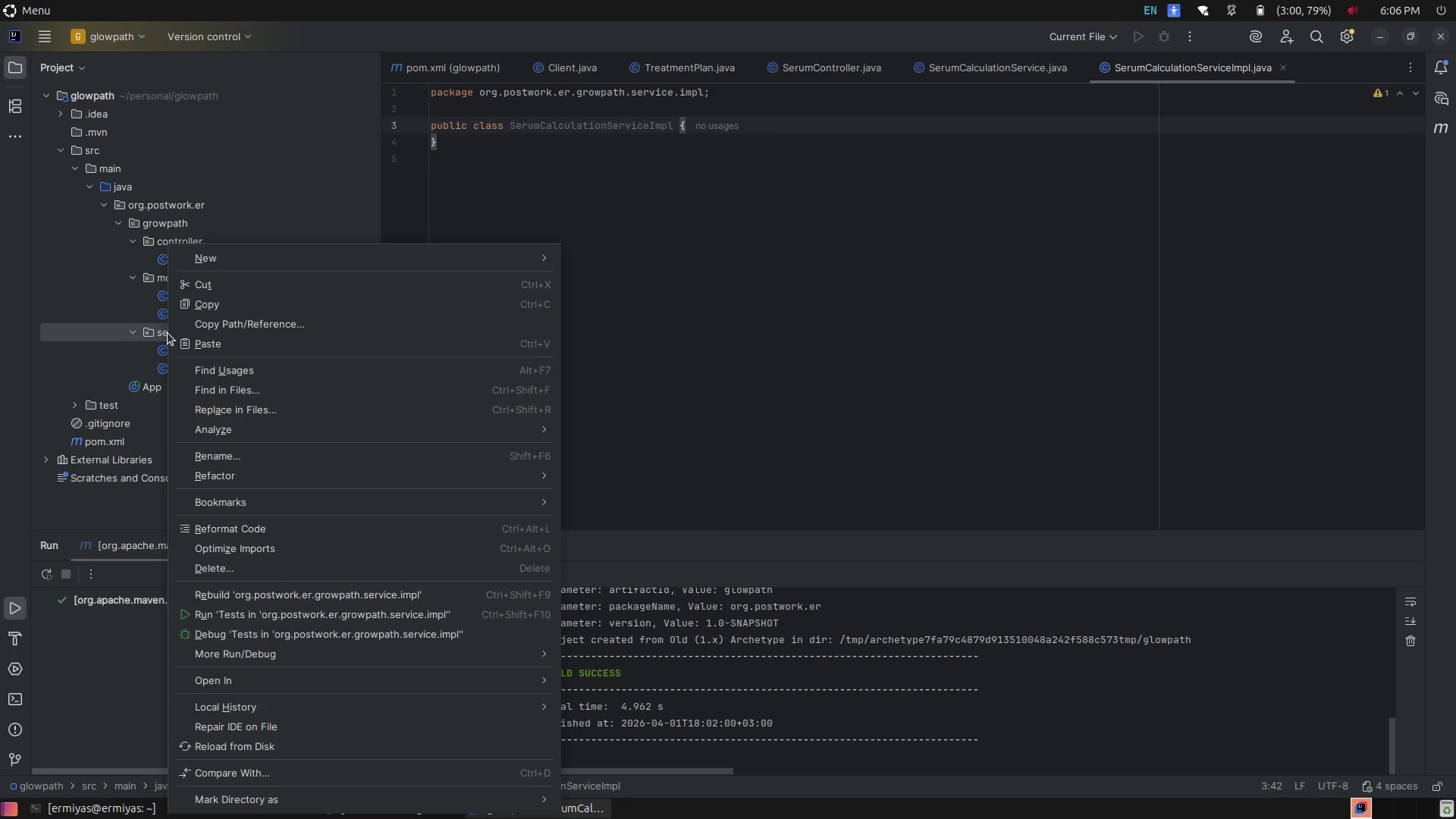 
right_click([247, 351])
 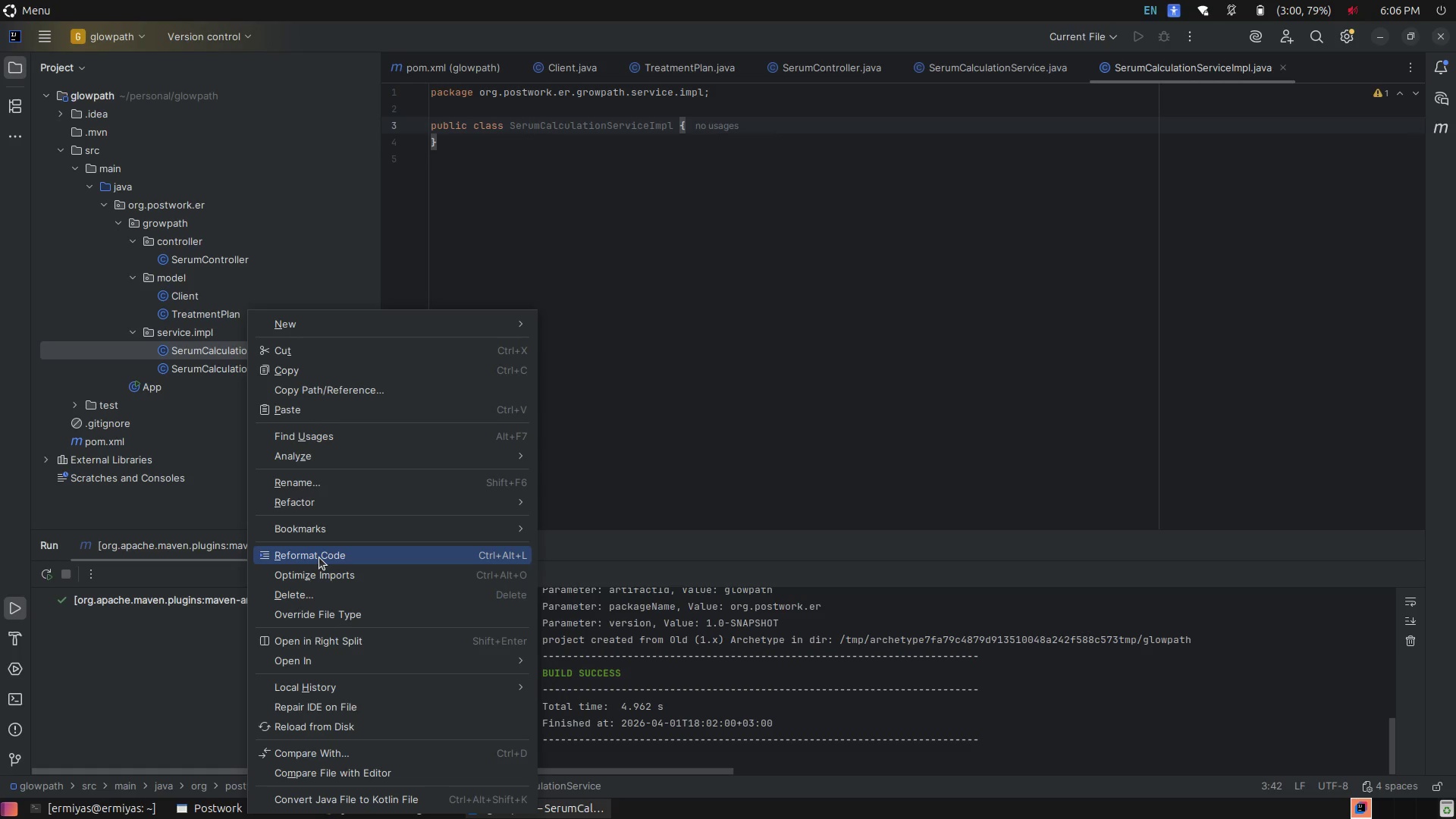 
wait(5.85)
 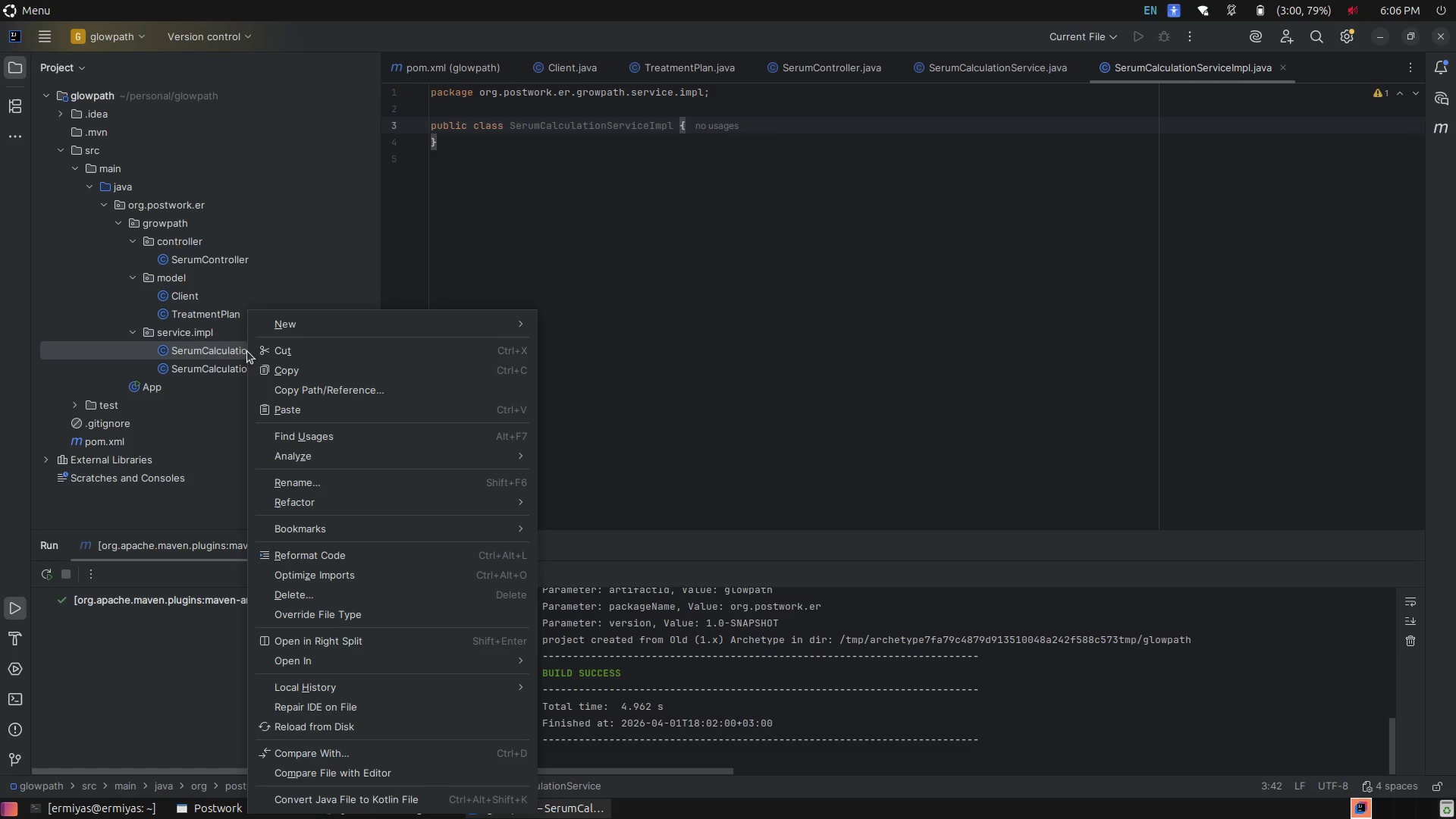 
left_click([322, 505])
 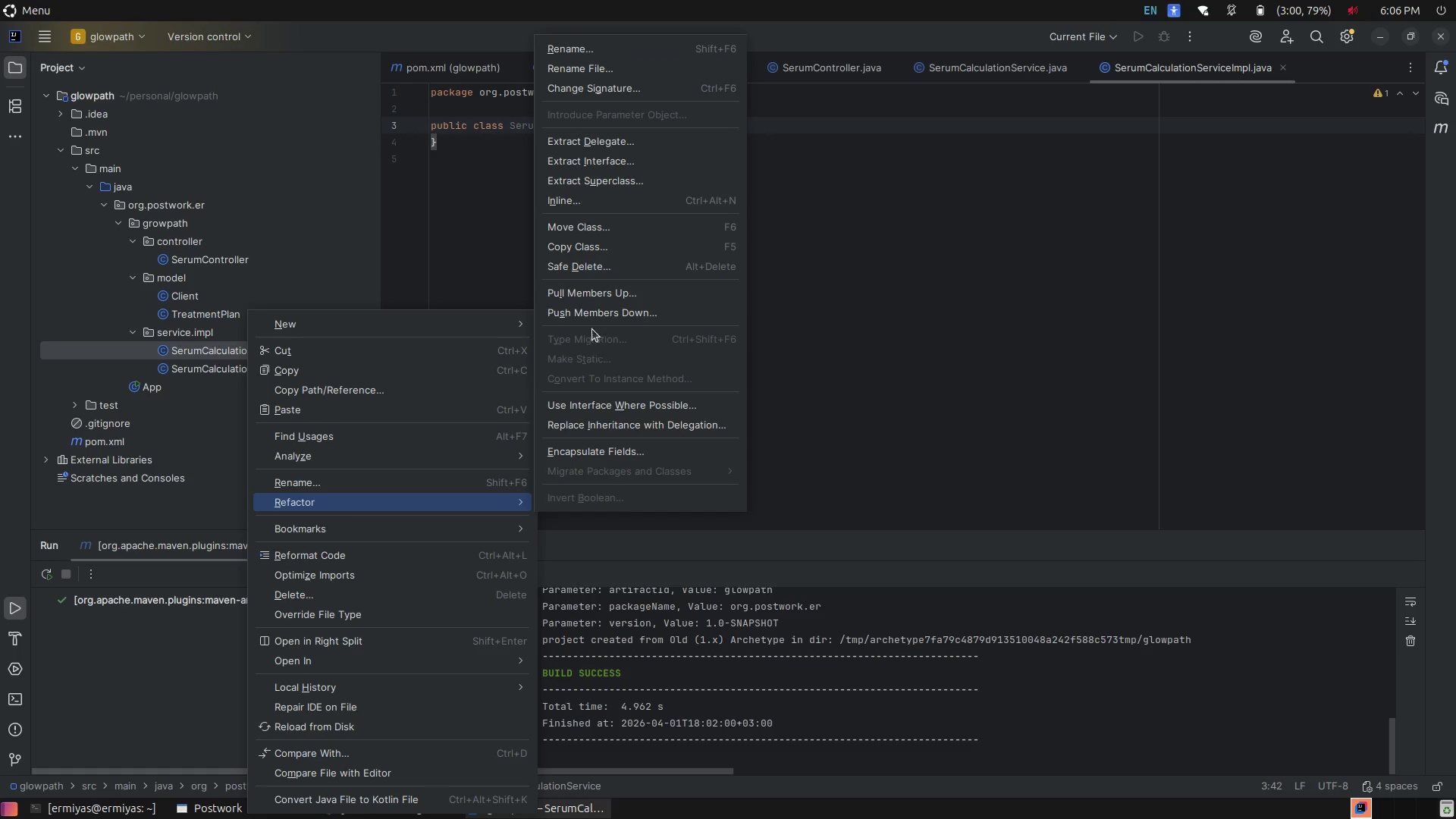 
wait(5.19)
 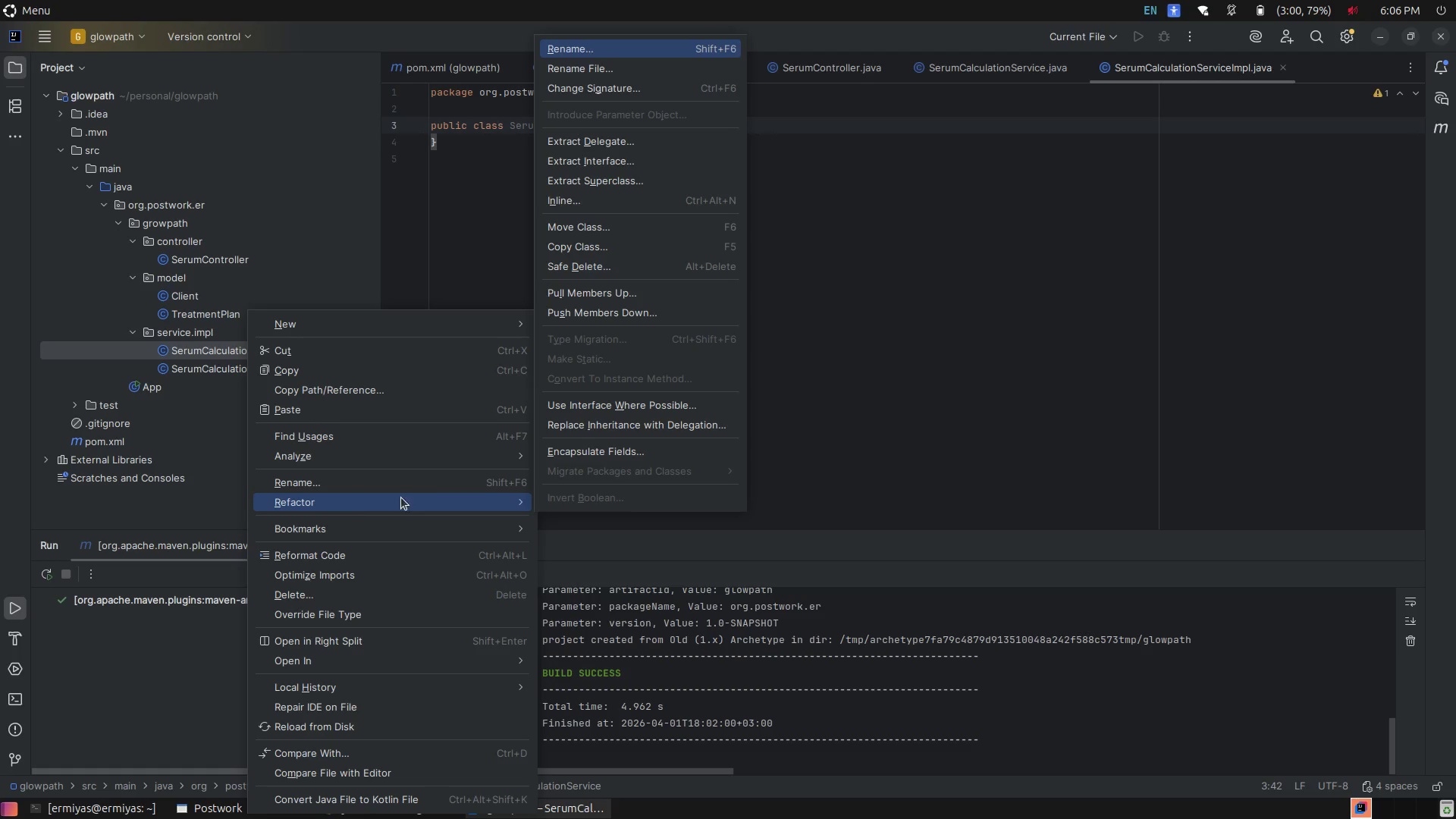 
left_click([572, 231])
 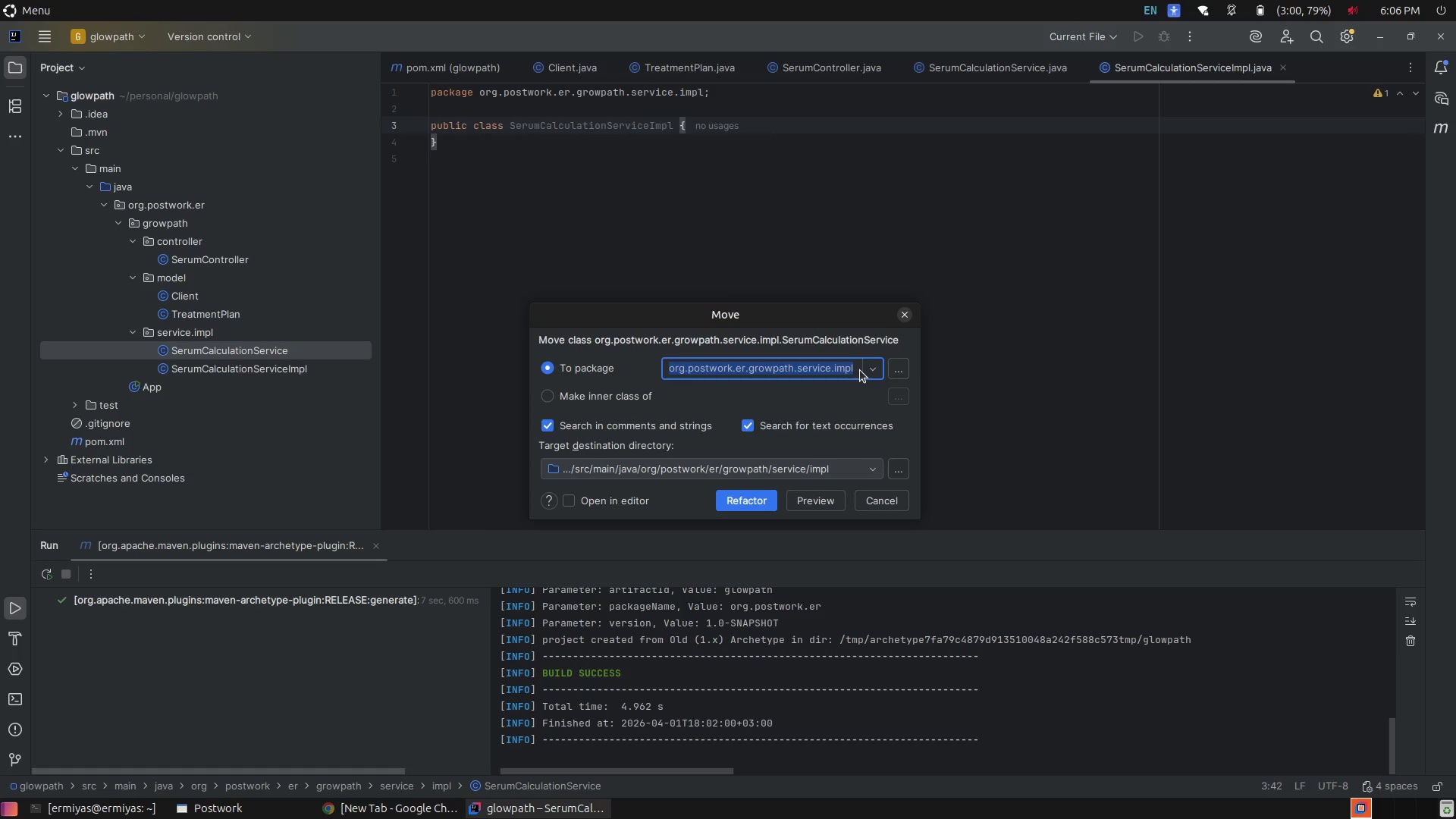 
left_click([857, 364])
 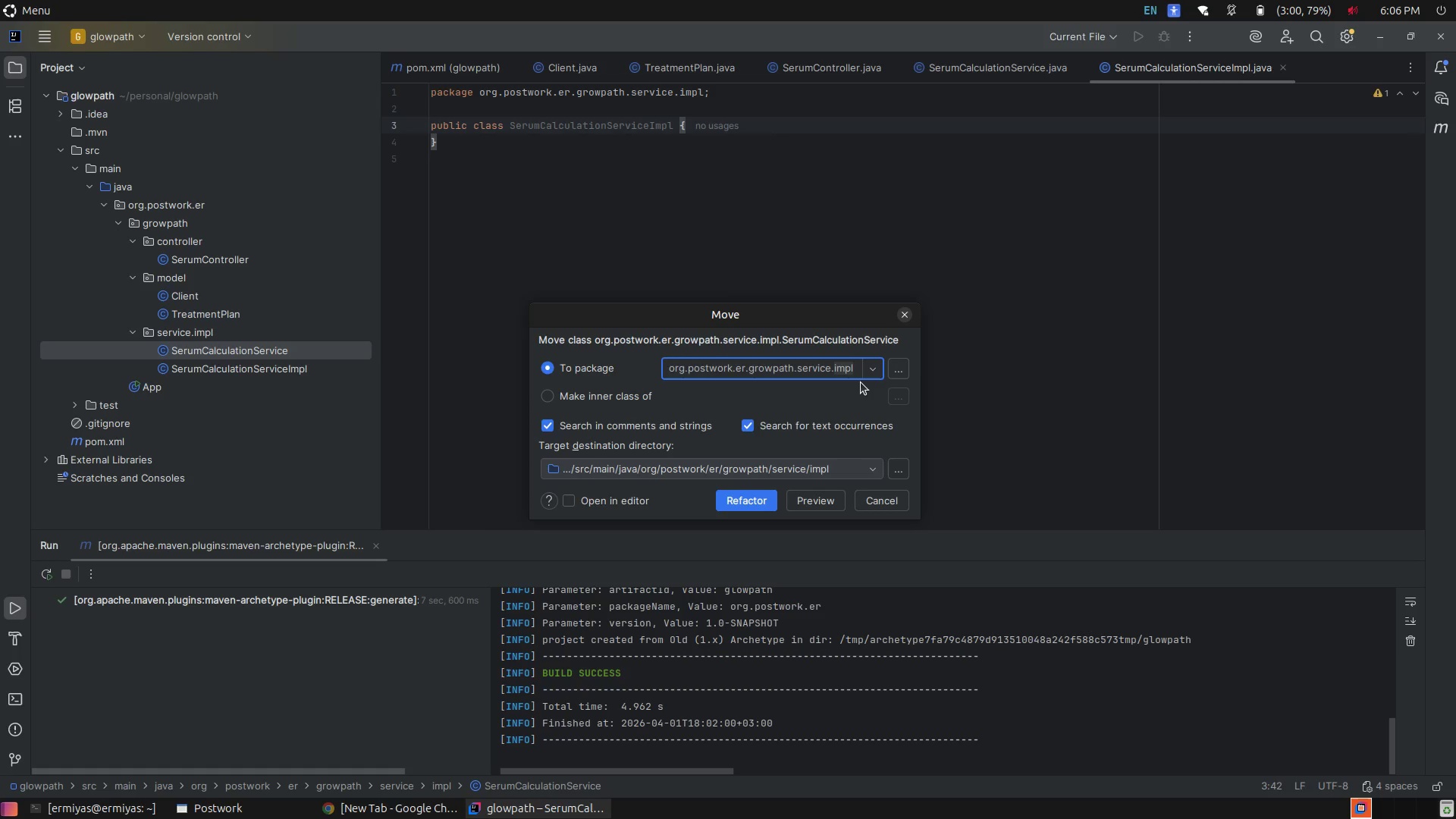 
key(Backspace)
 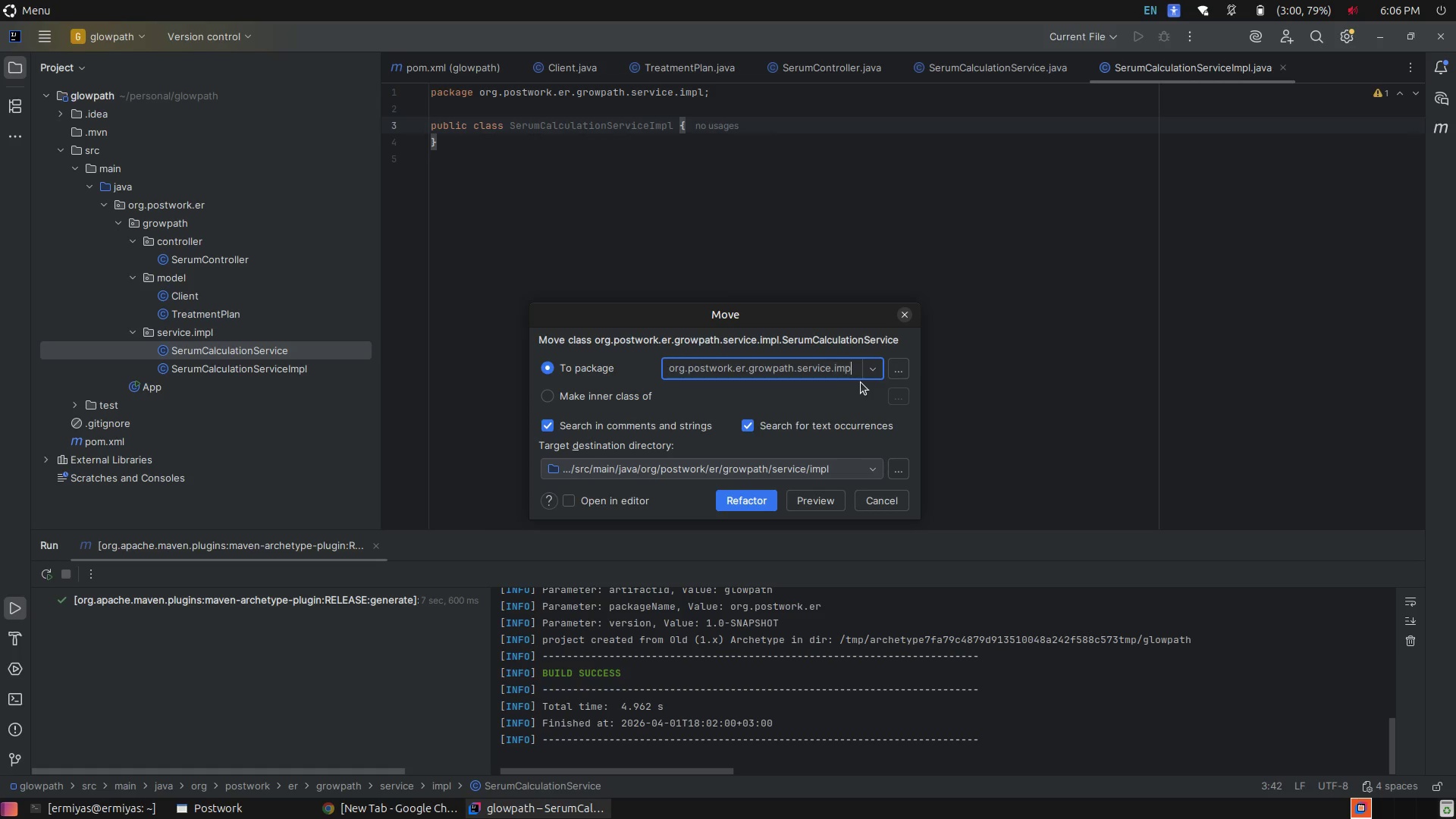 
key(Backspace)
 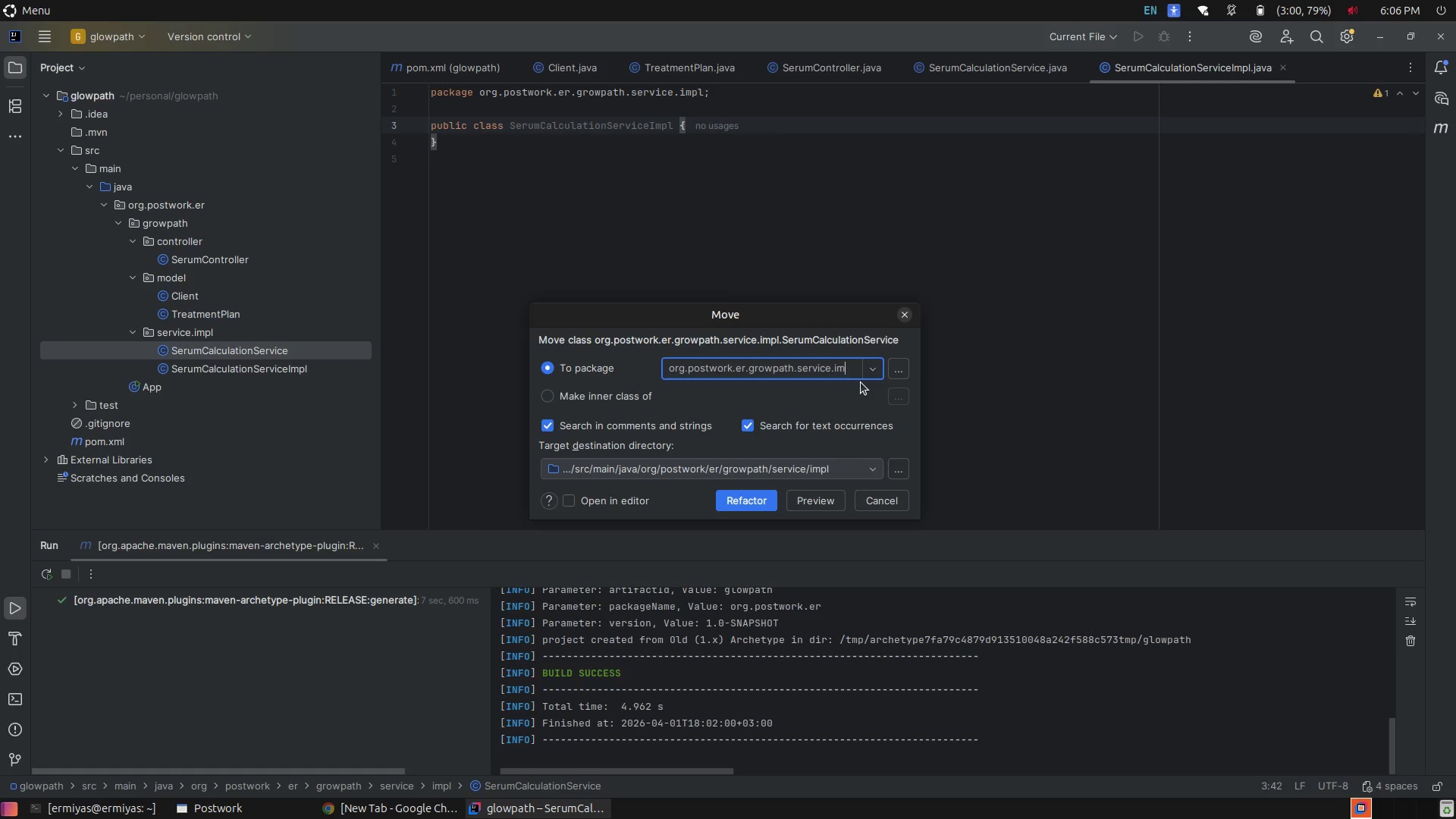 
key(Backspace)
 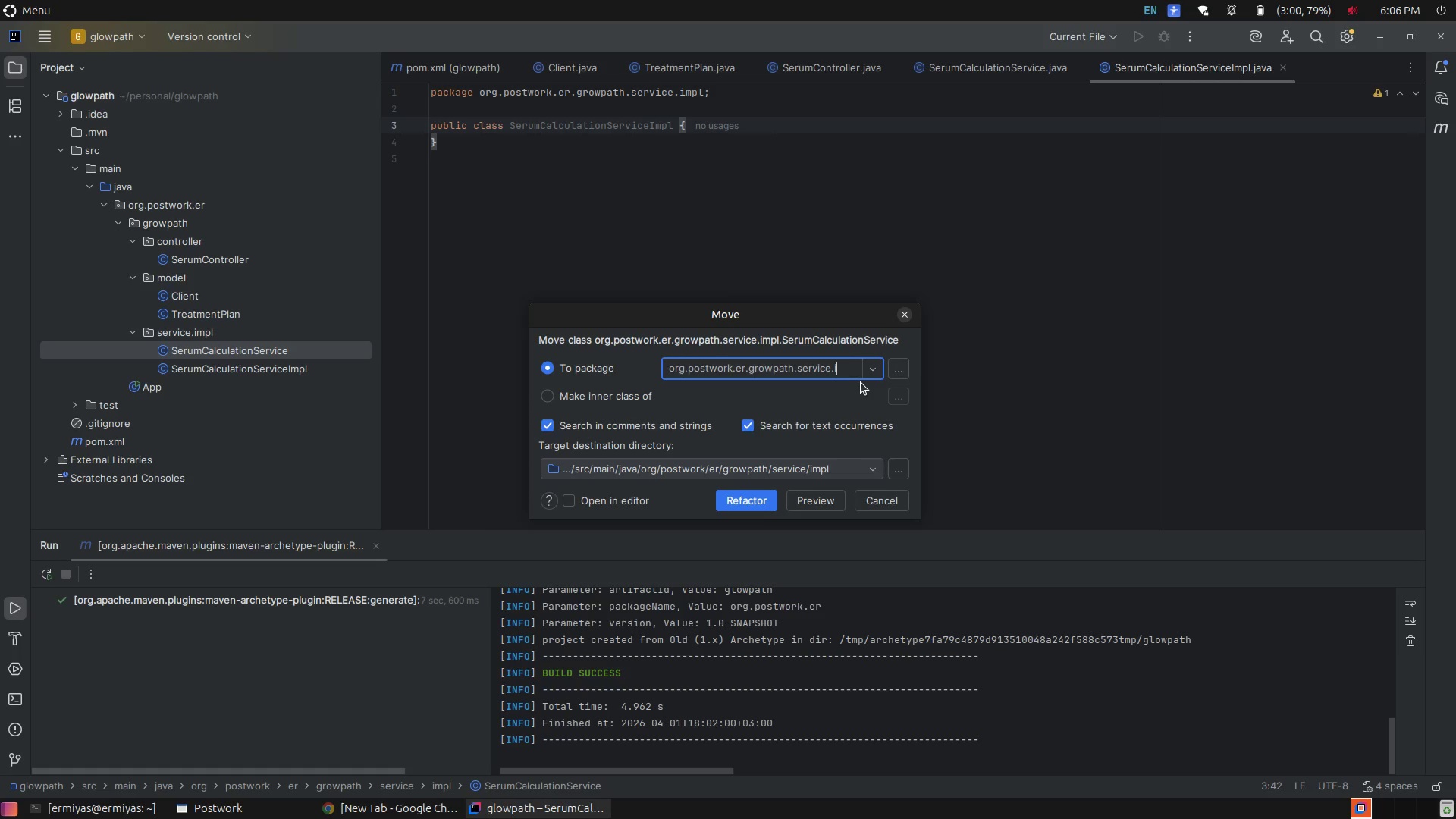 
key(Backspace)
 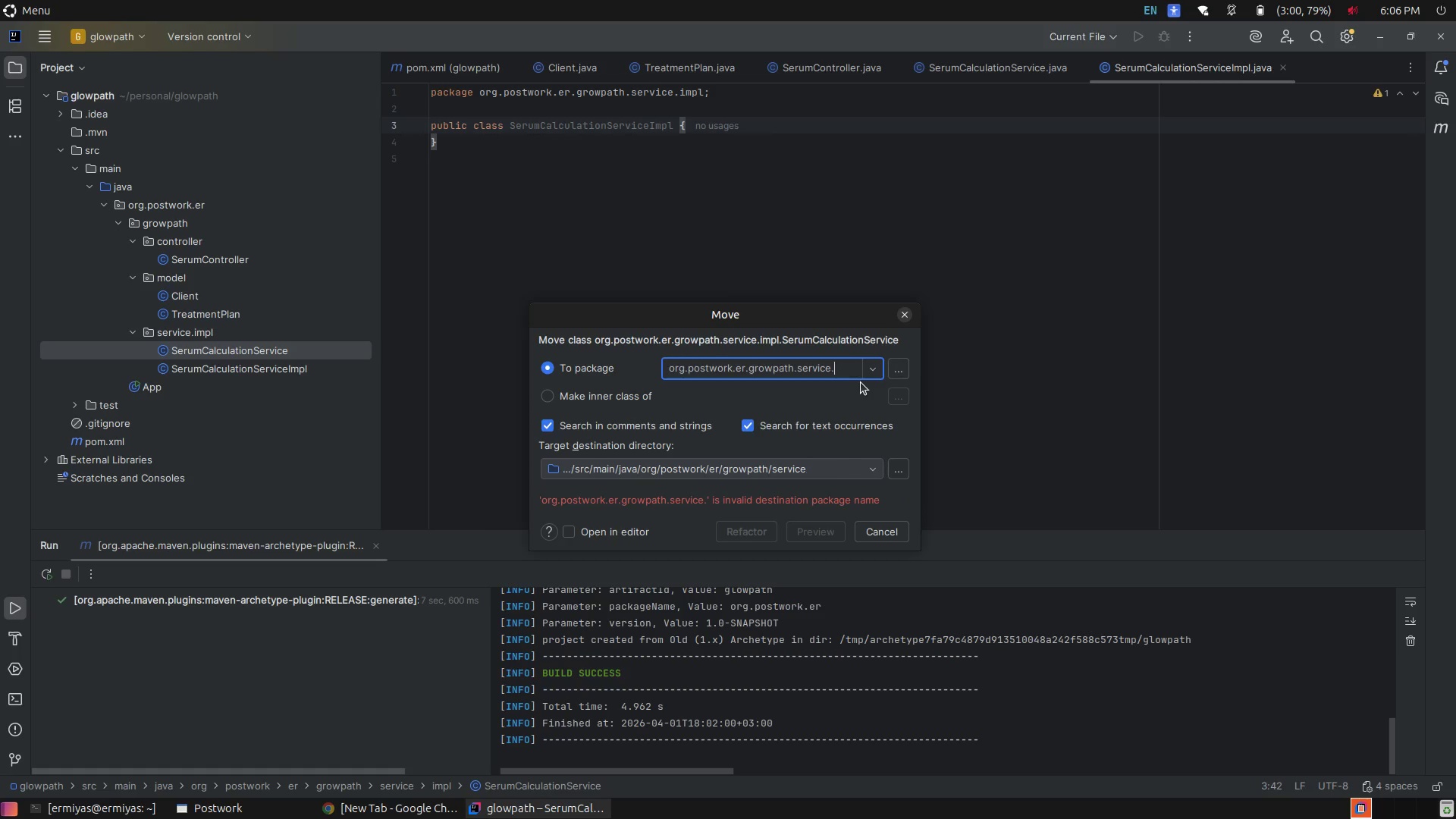 
key(Backspace)
 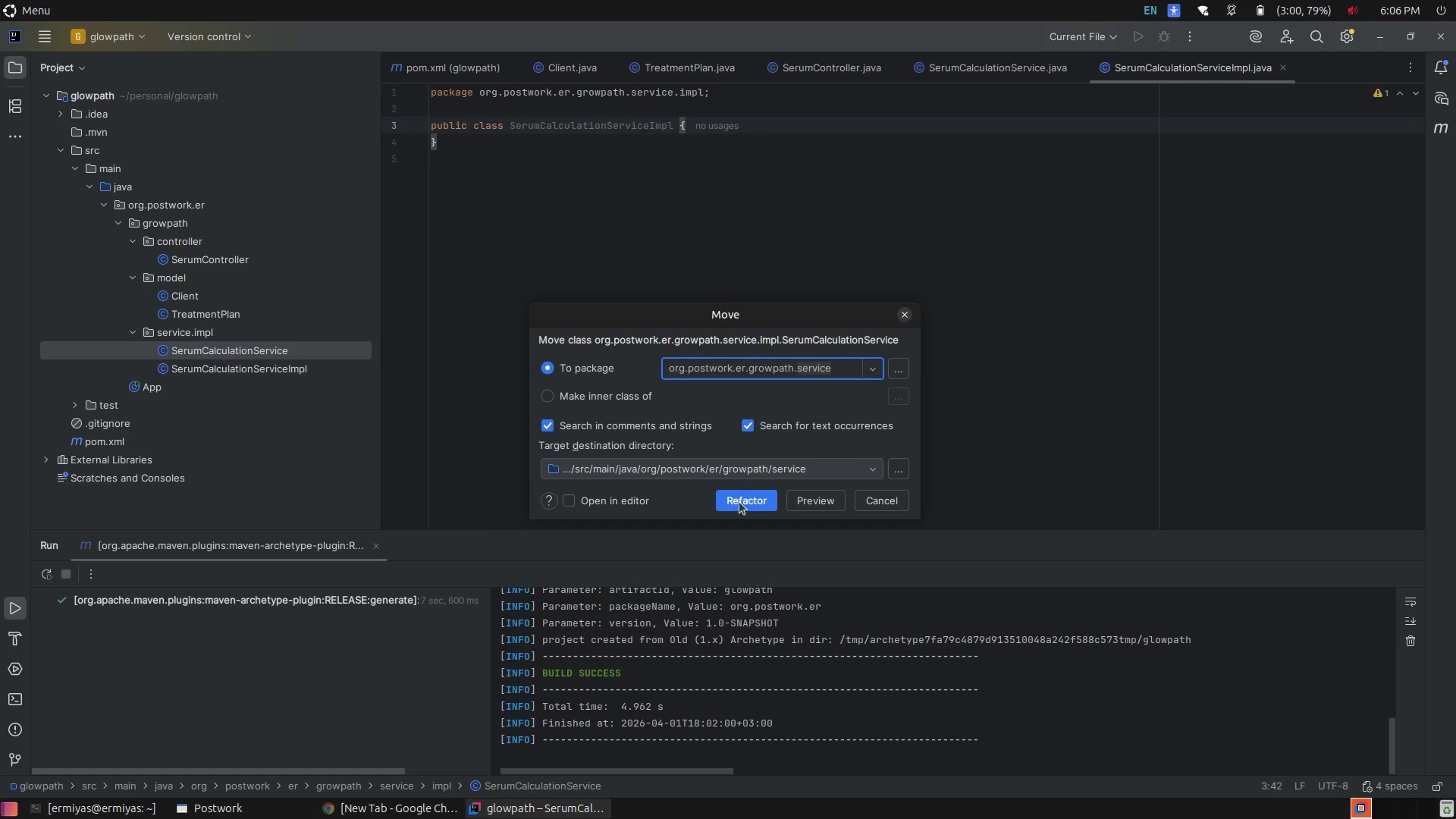 
left_click([736, 506])
 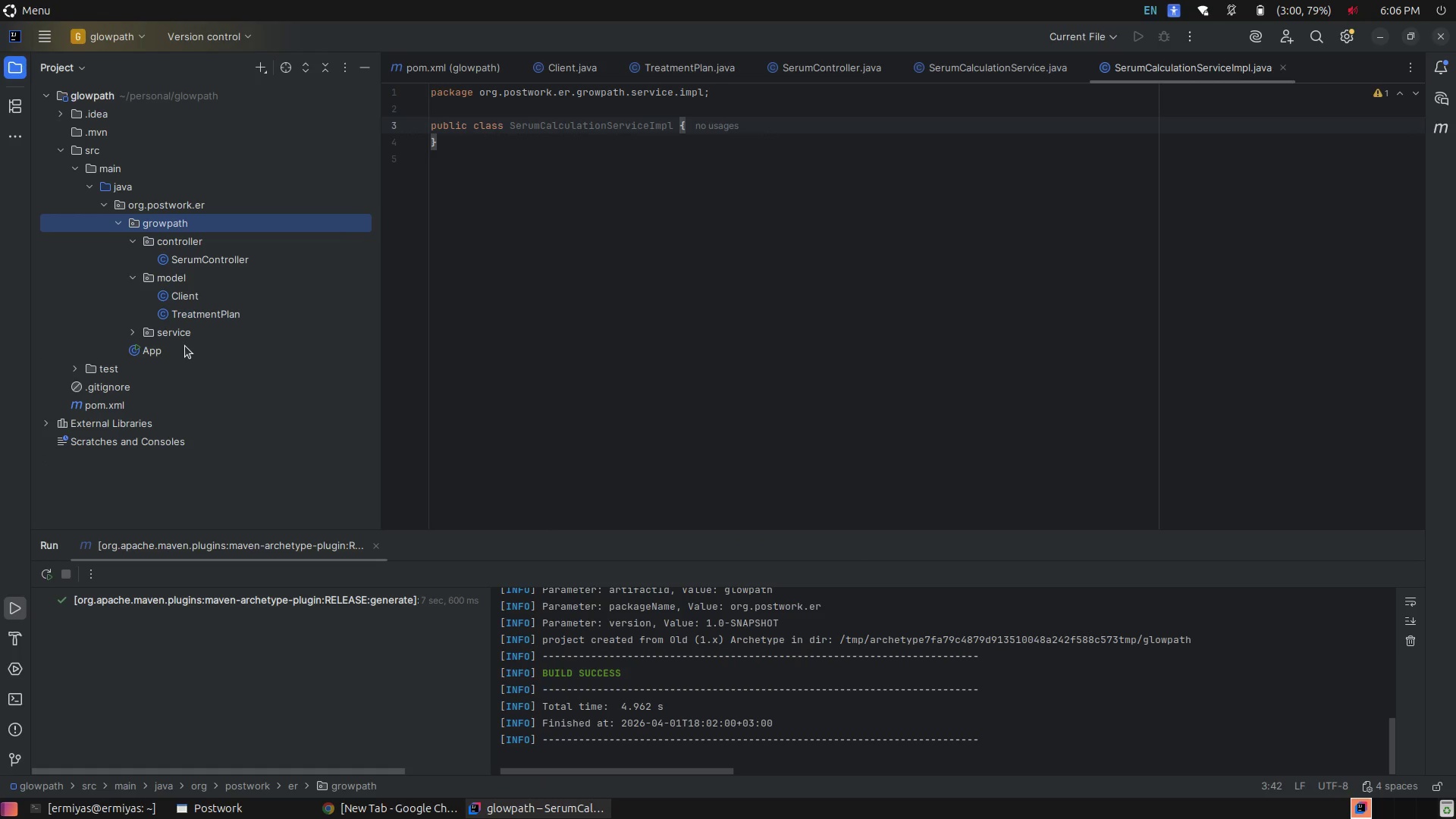 
left_click([135, 334])
 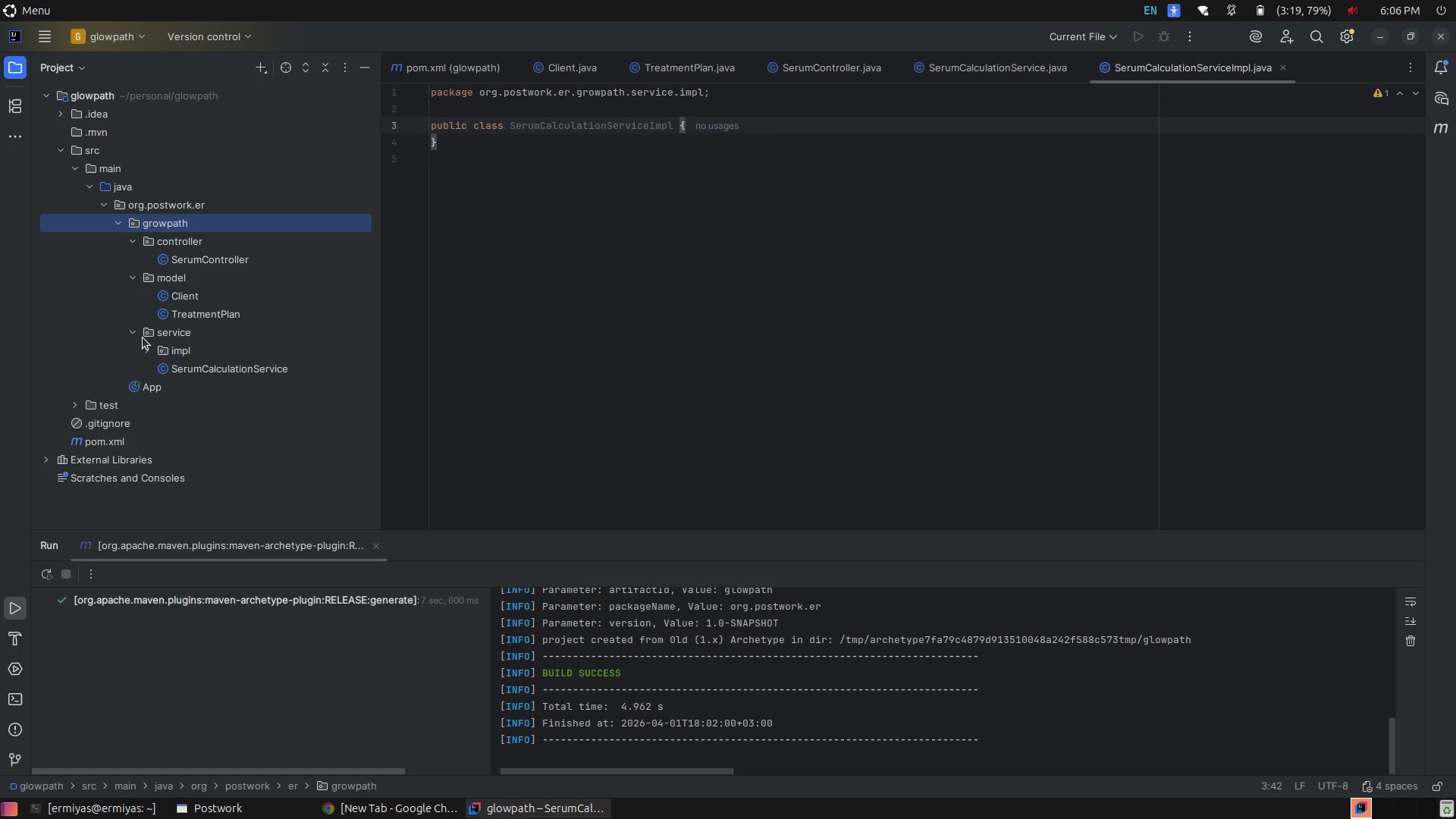 
wait(7.82)
 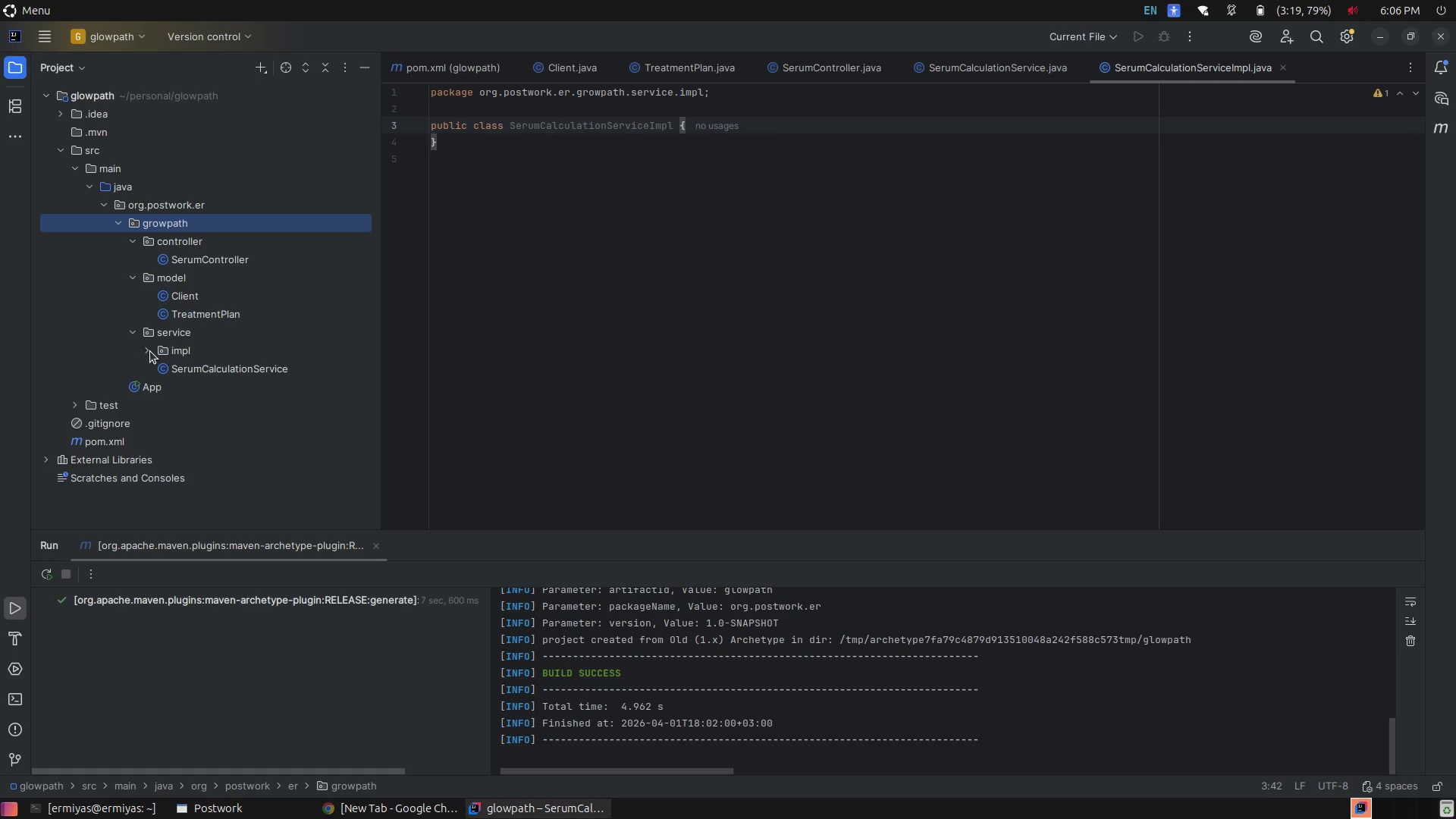 
left_click([186, 396])
 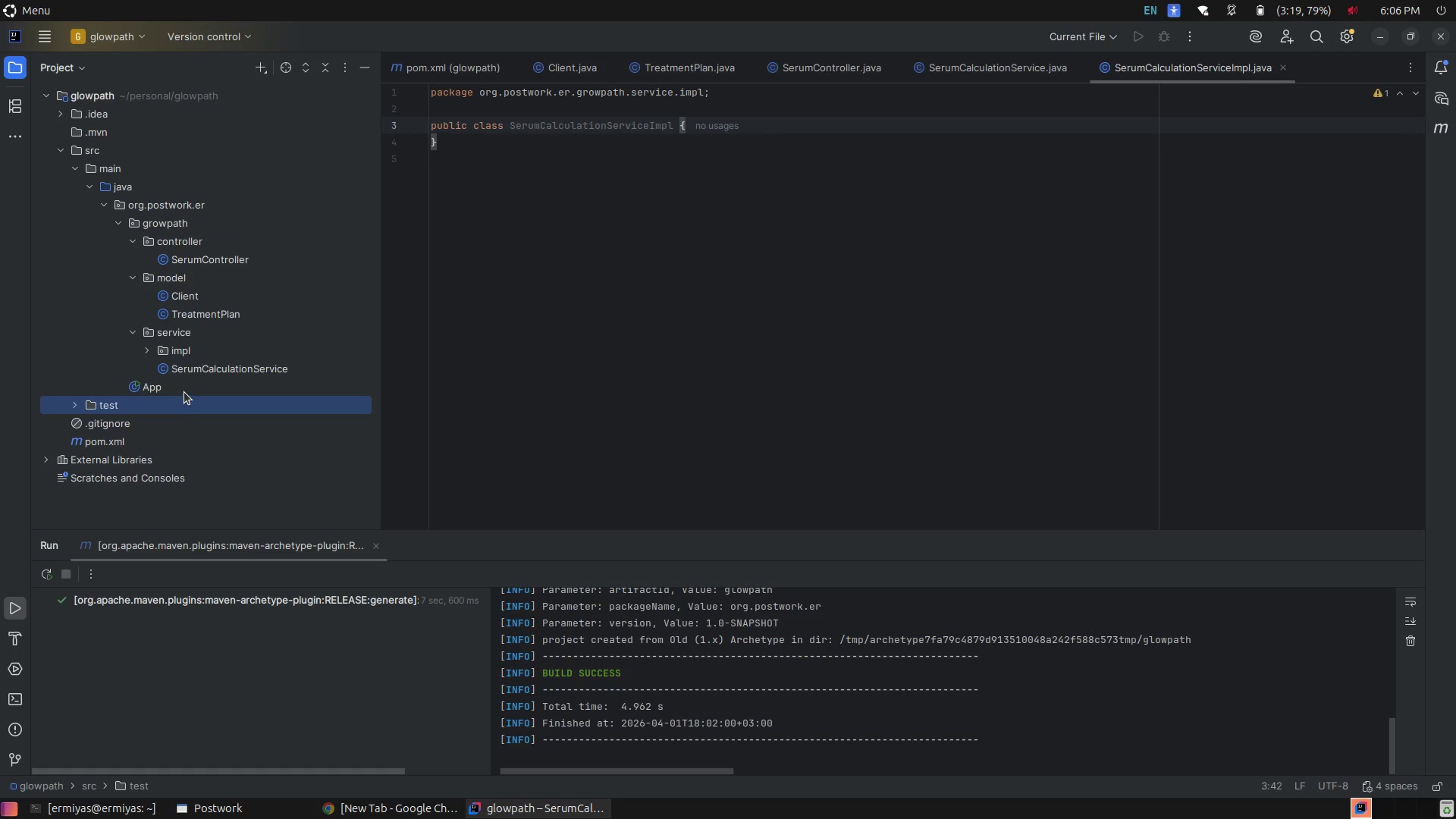 
double_click([184, 392])
 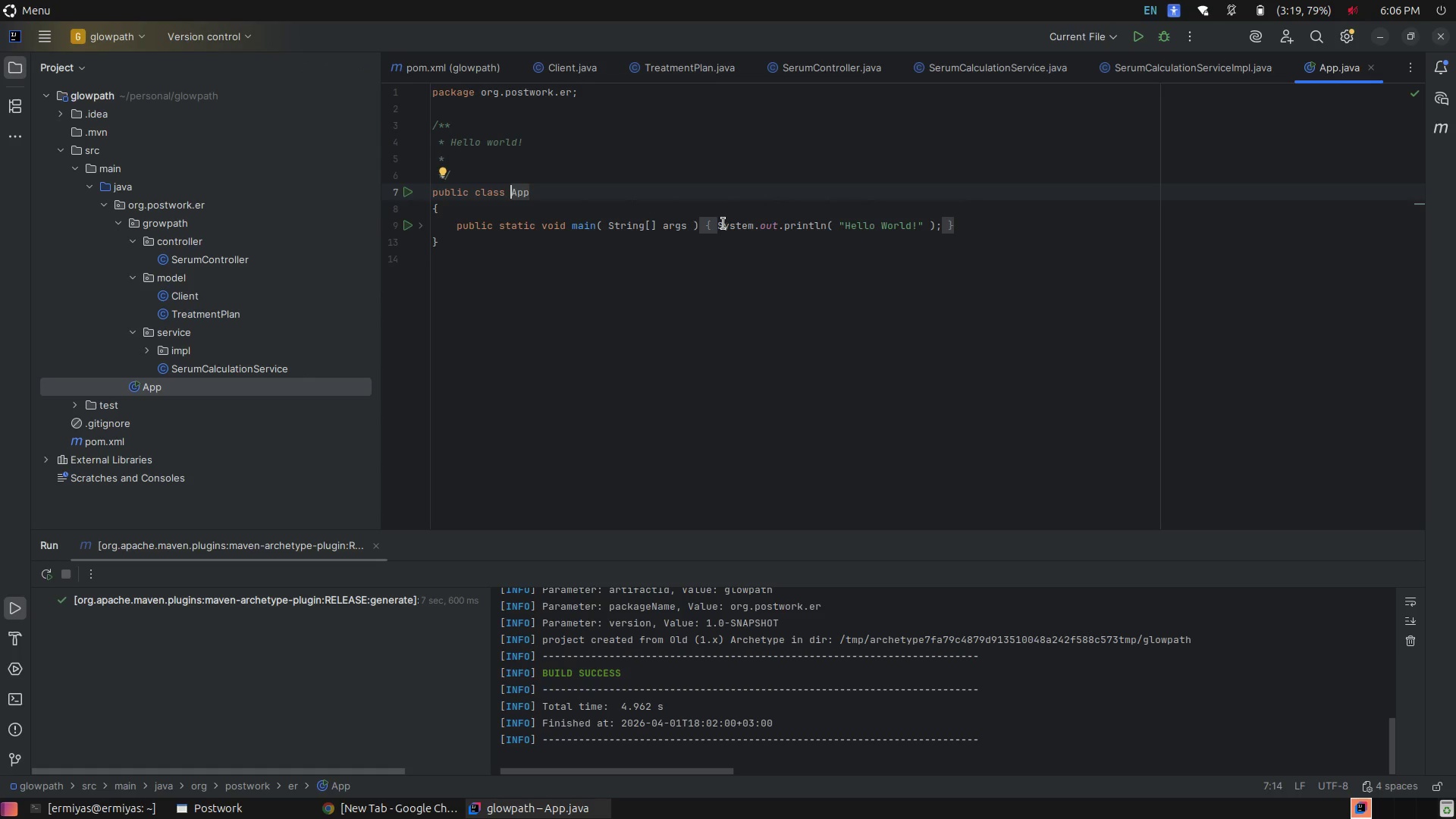 
left_click_drag(start_coordinate=[720, 222], to_coordinate=[940, 233])
 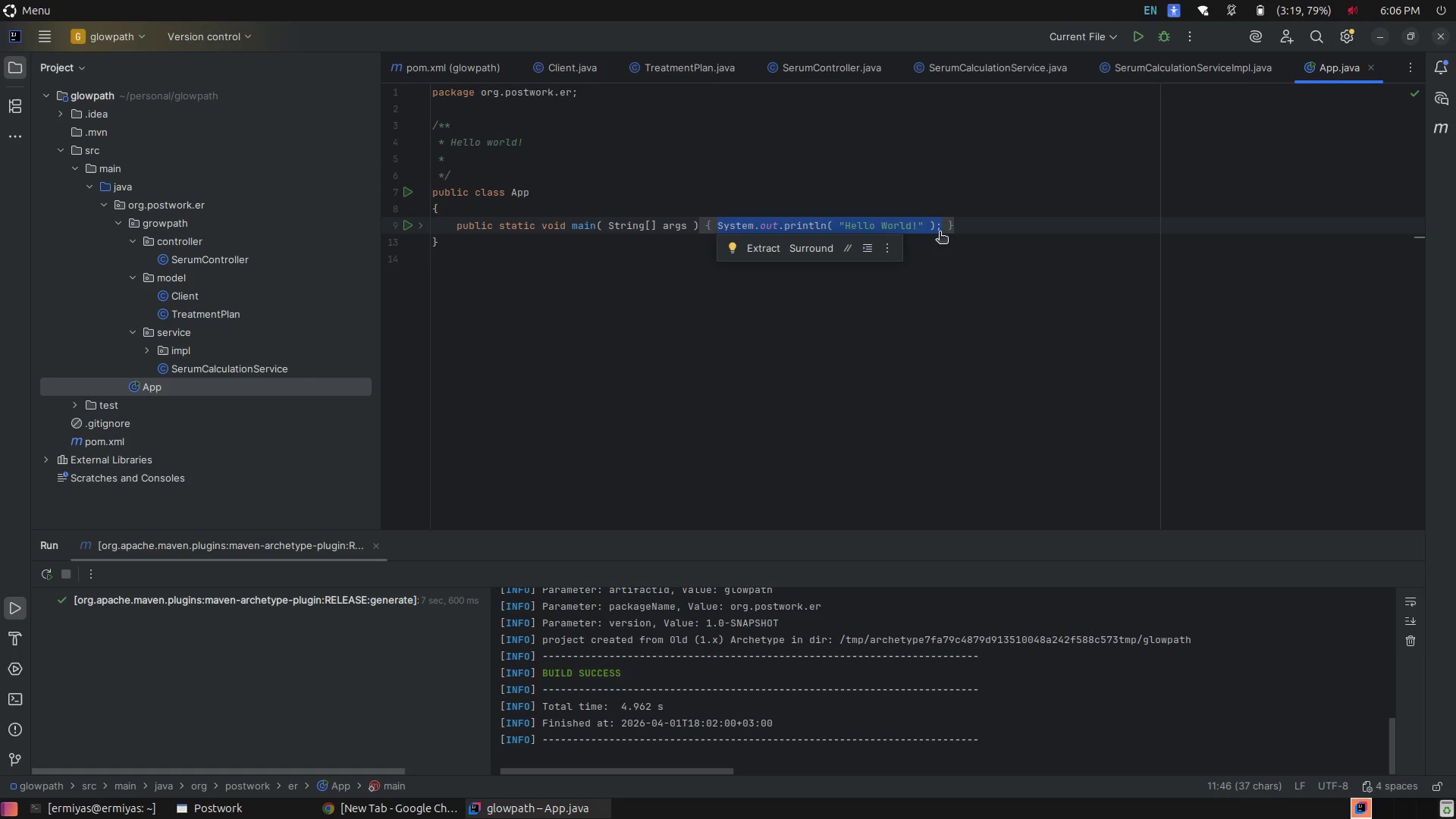 
key(Backspace)
 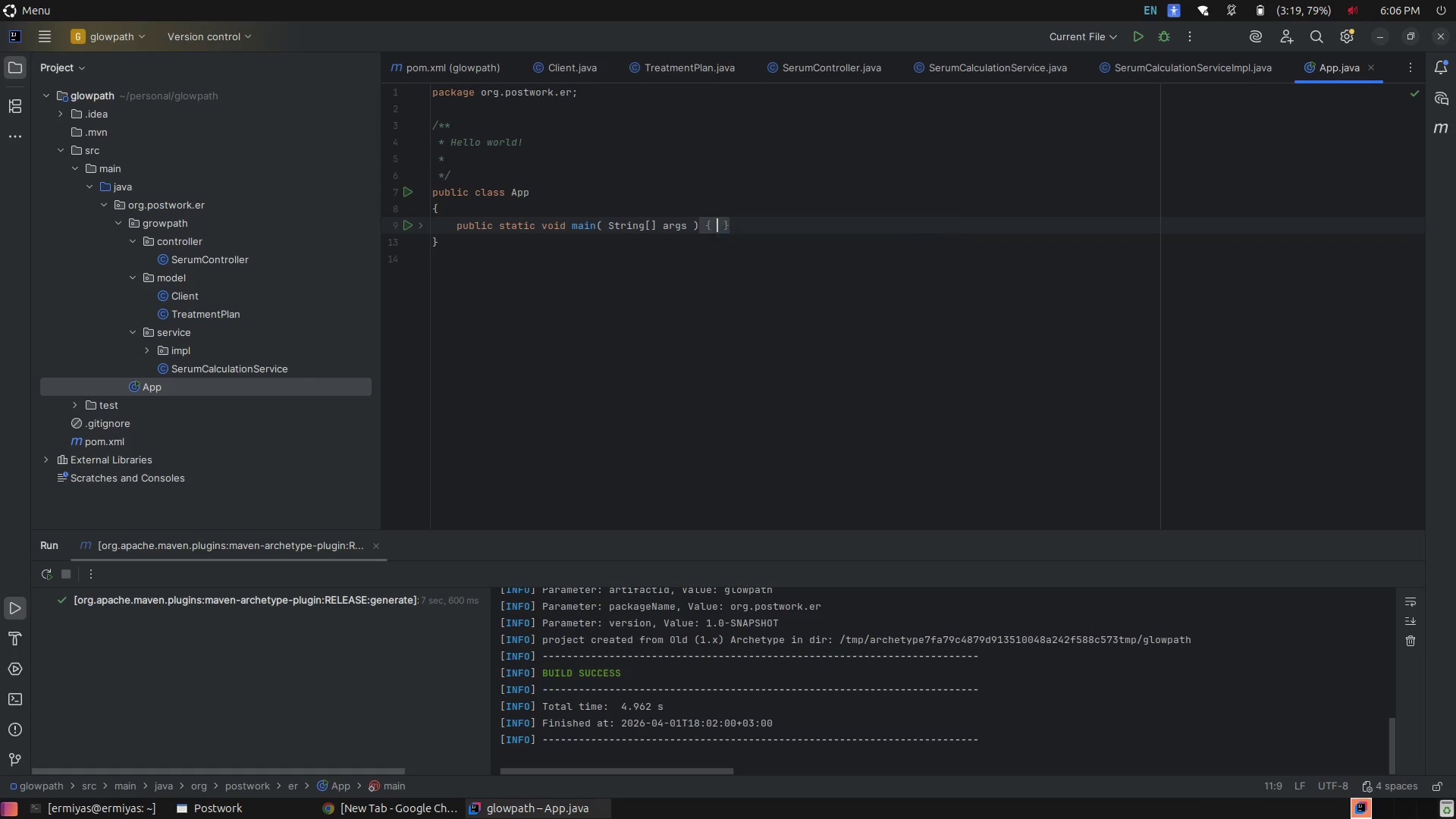 
key(Enter)
 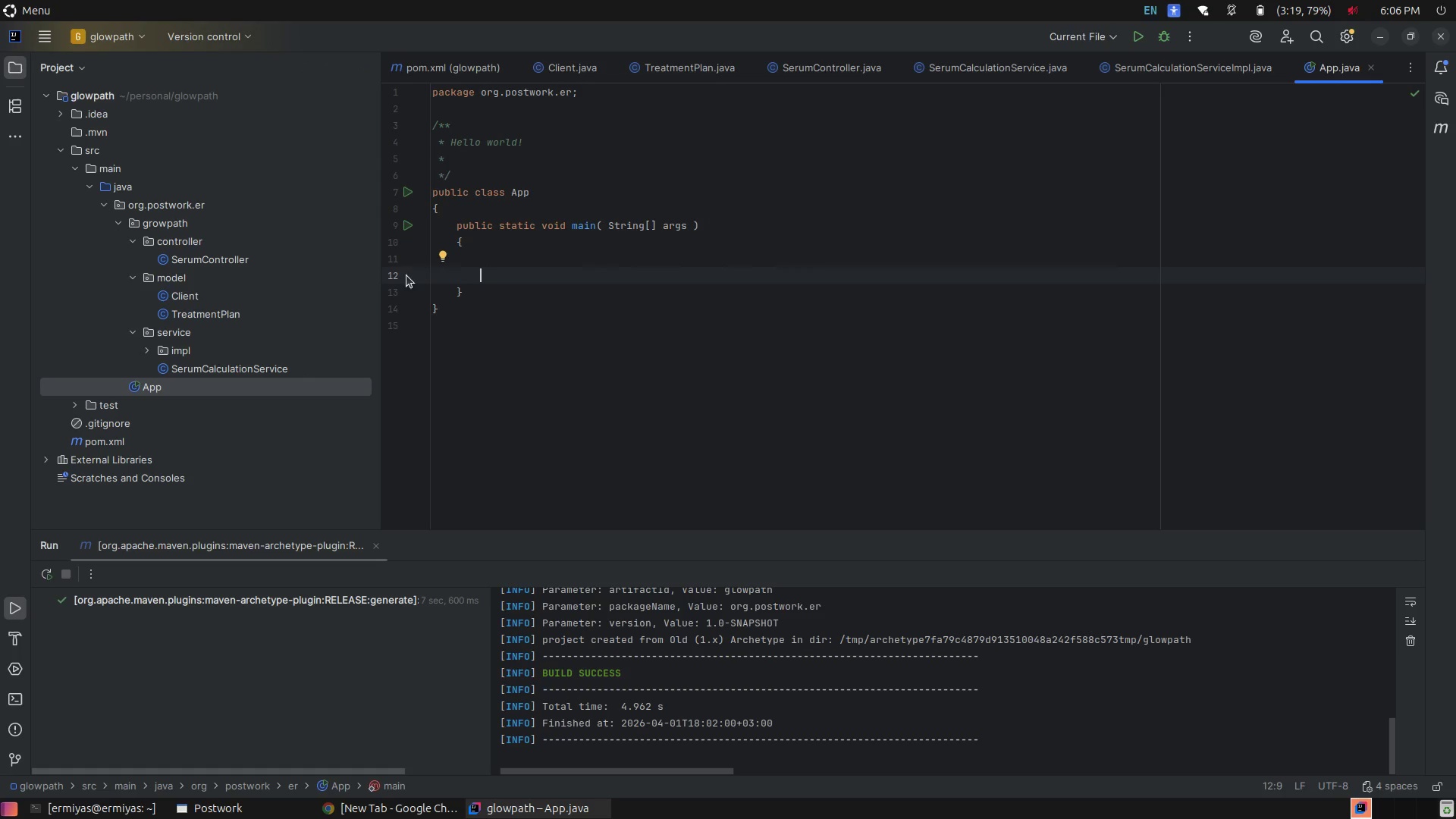 
left_click([218, 290])
 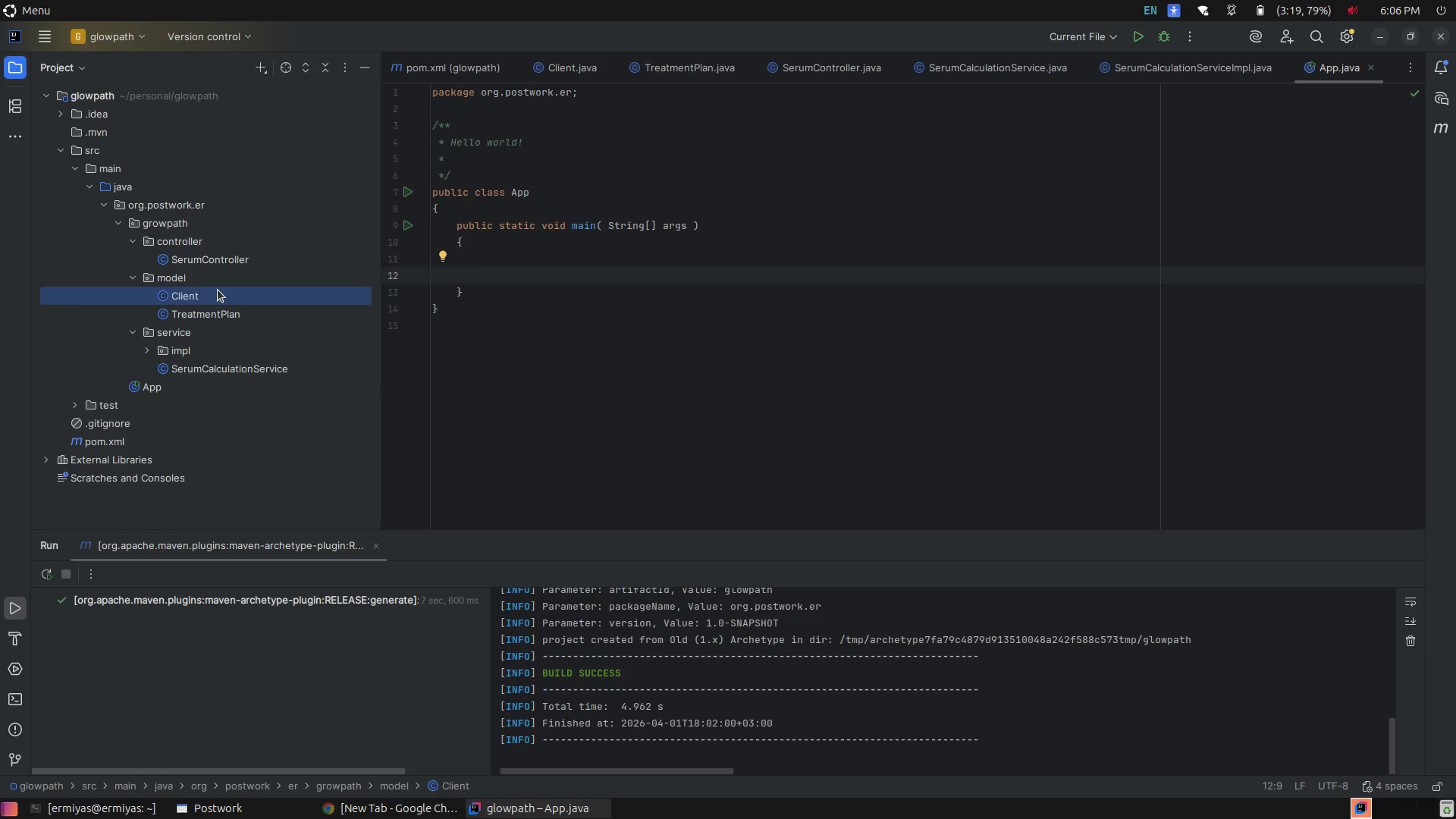 
left_click([218, 290])
 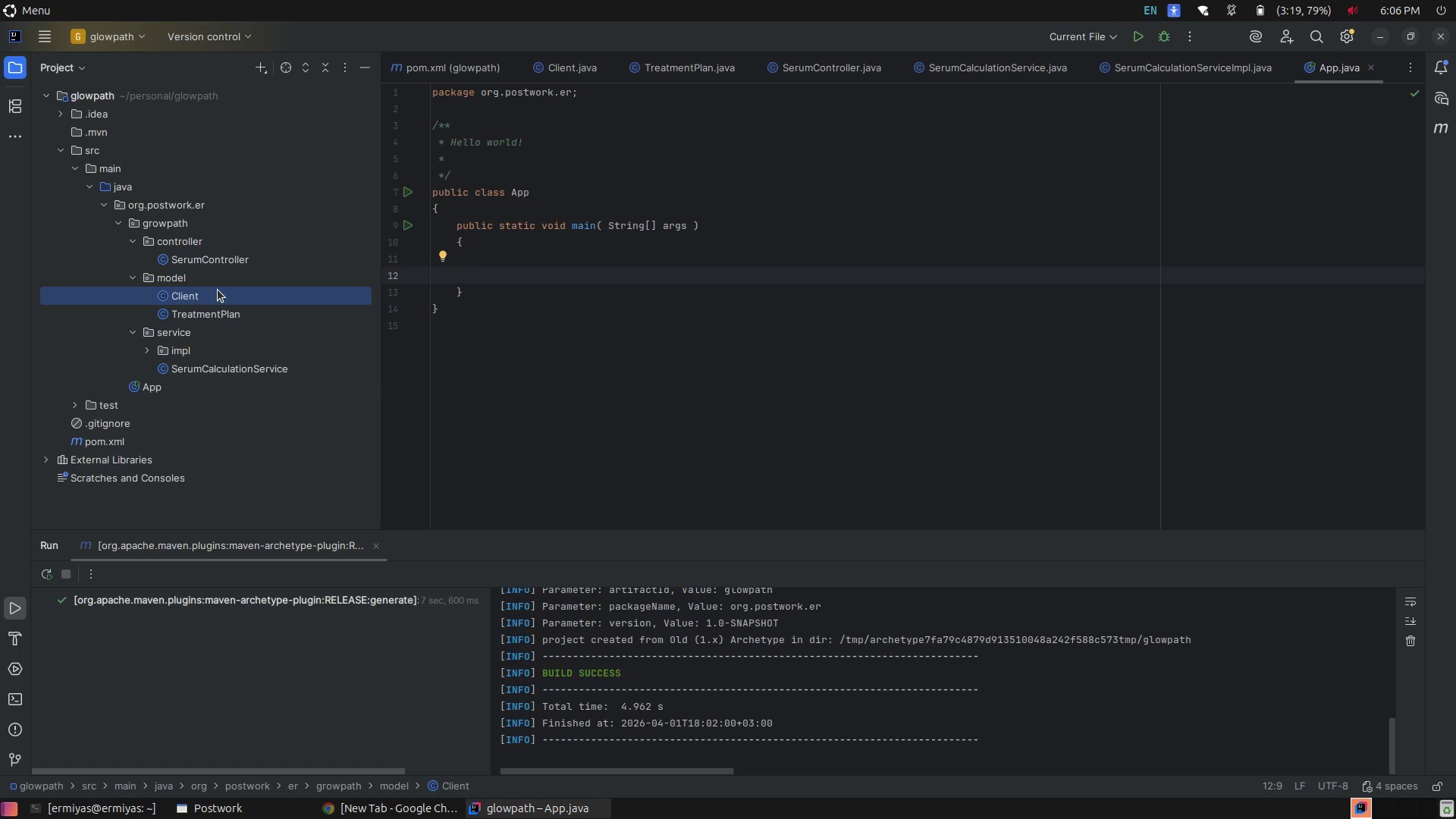 
left_click([218, 290])
 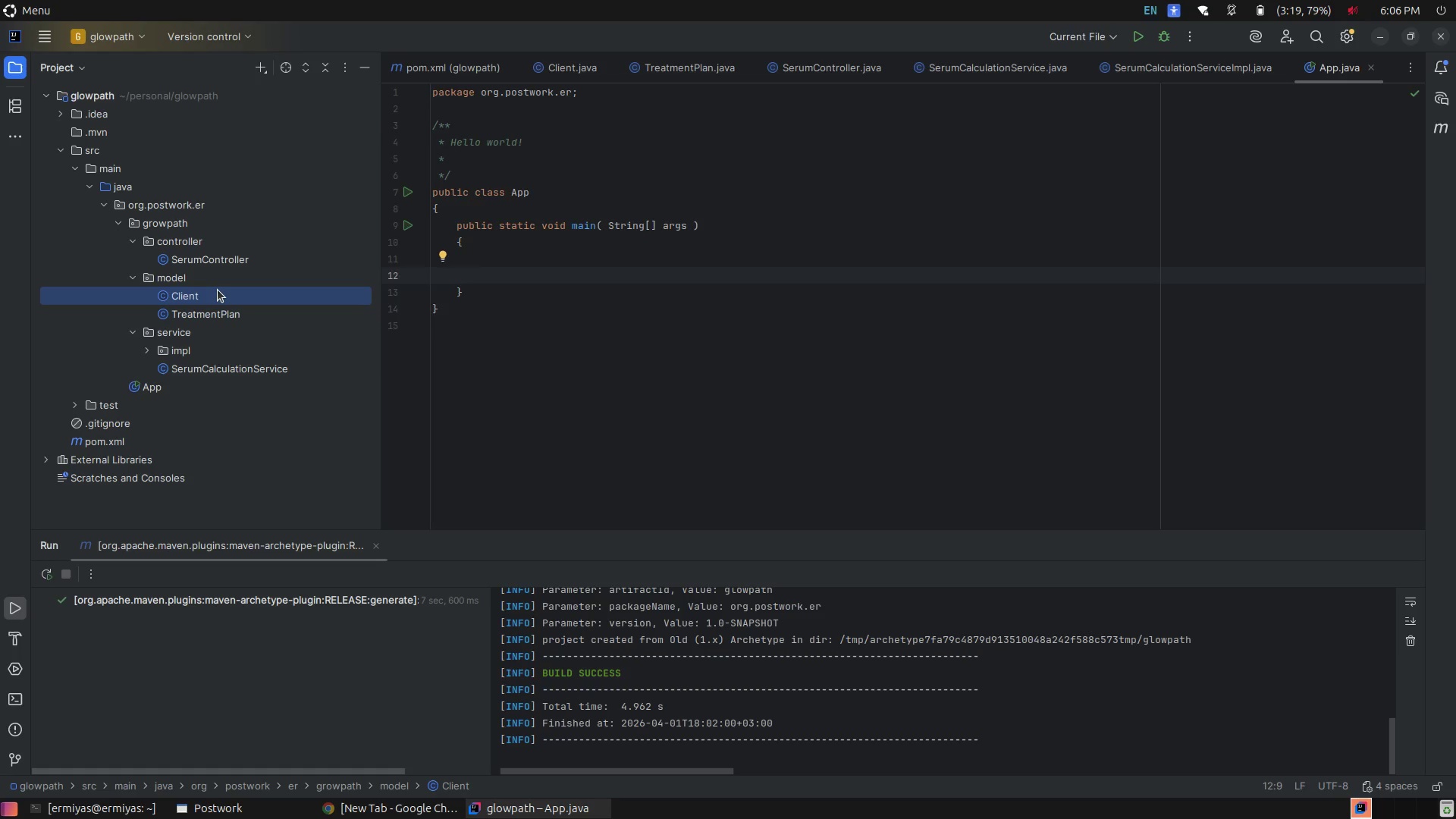 
left_click([218, 290])
 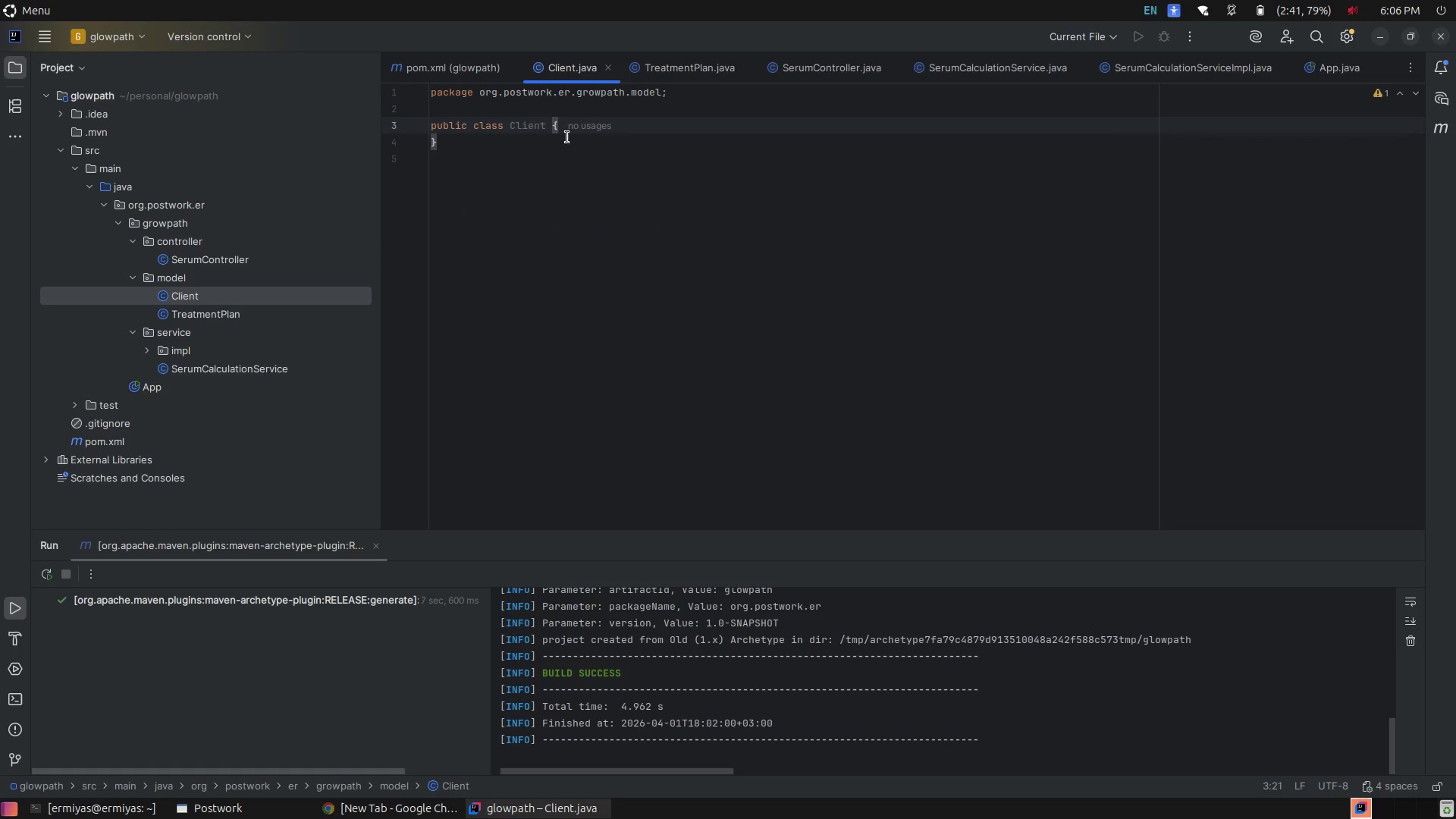 
left_click([598, 129])
 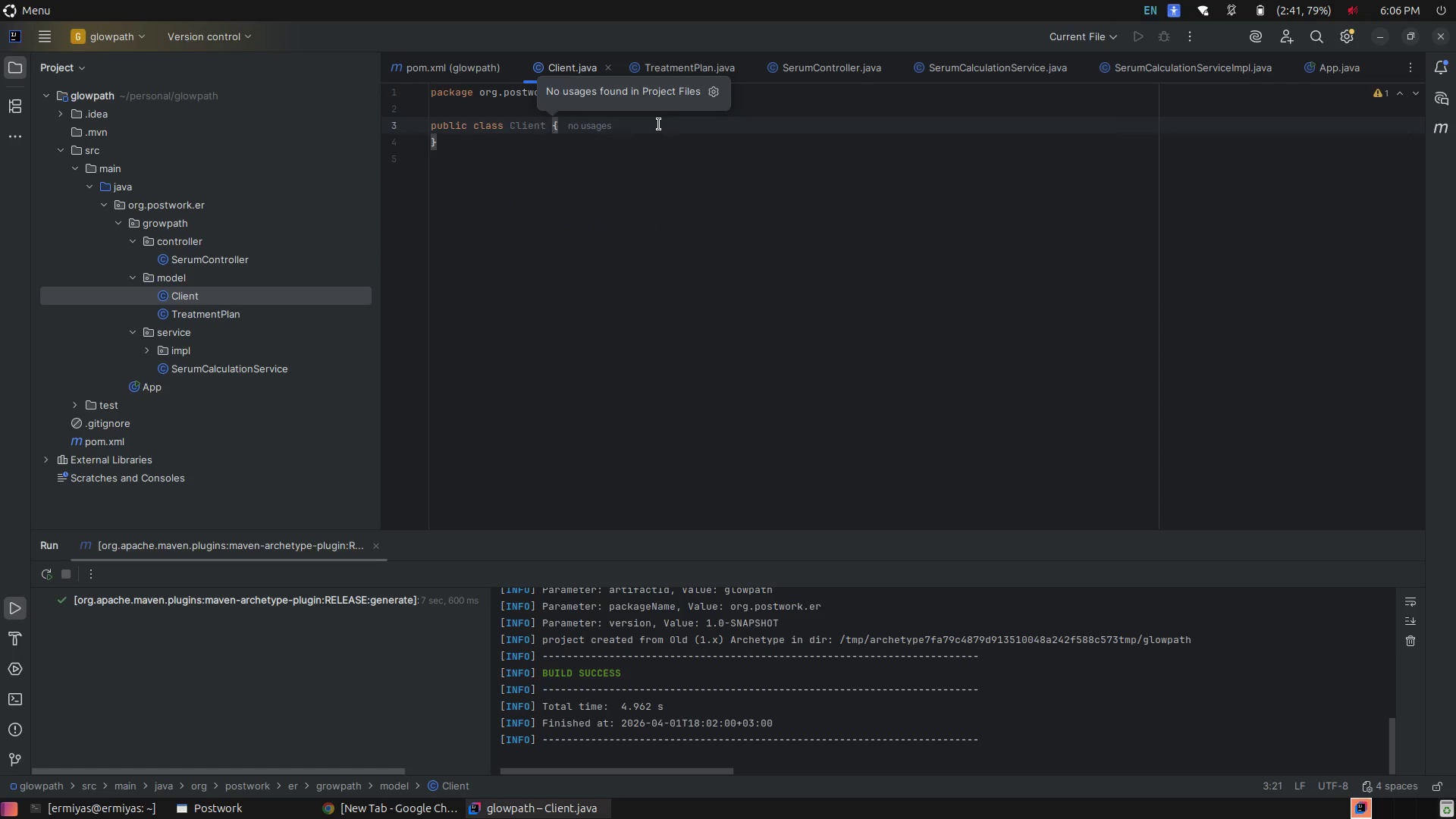 
left_click([659, 124])
 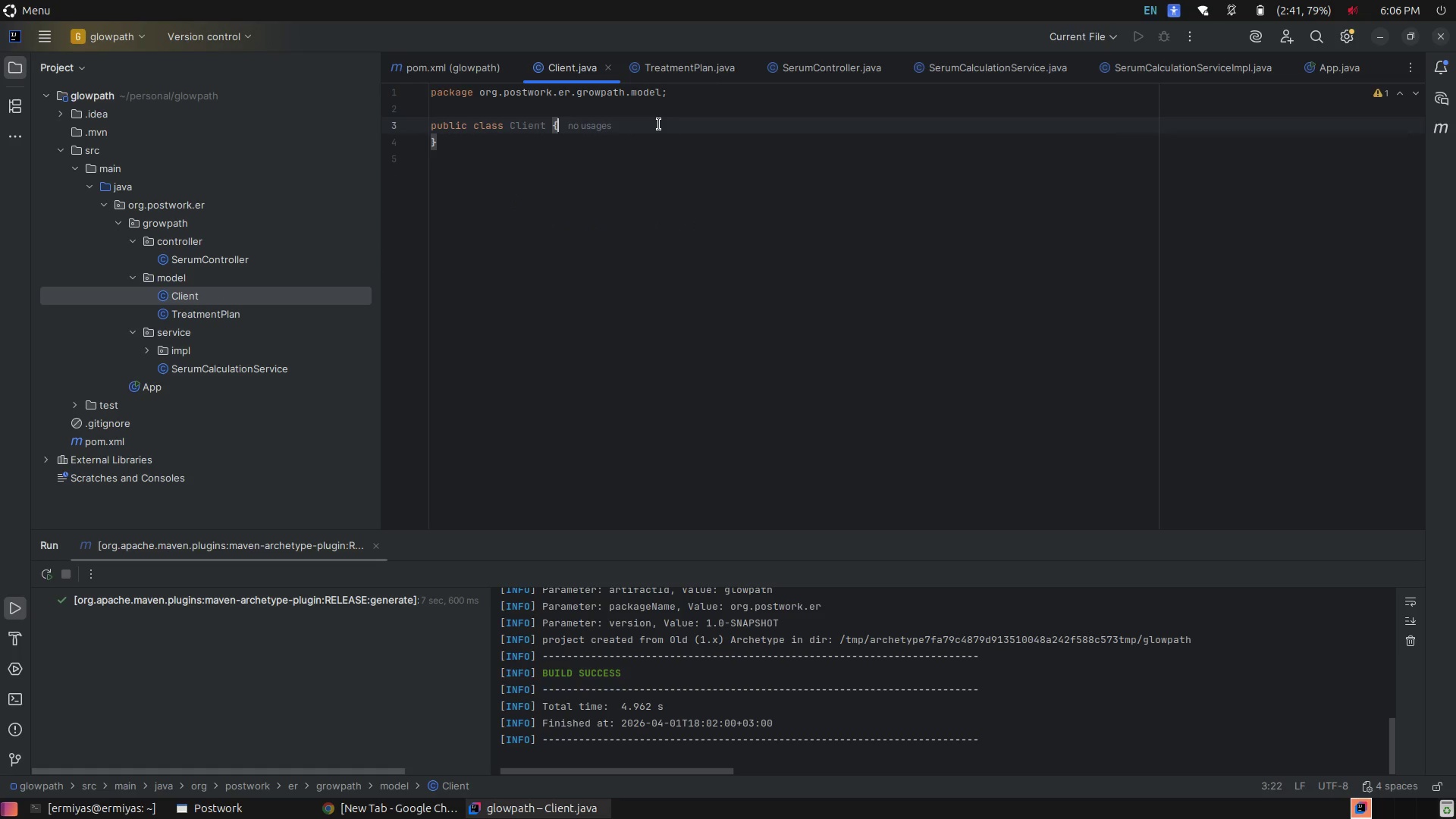 
key(Enter)
 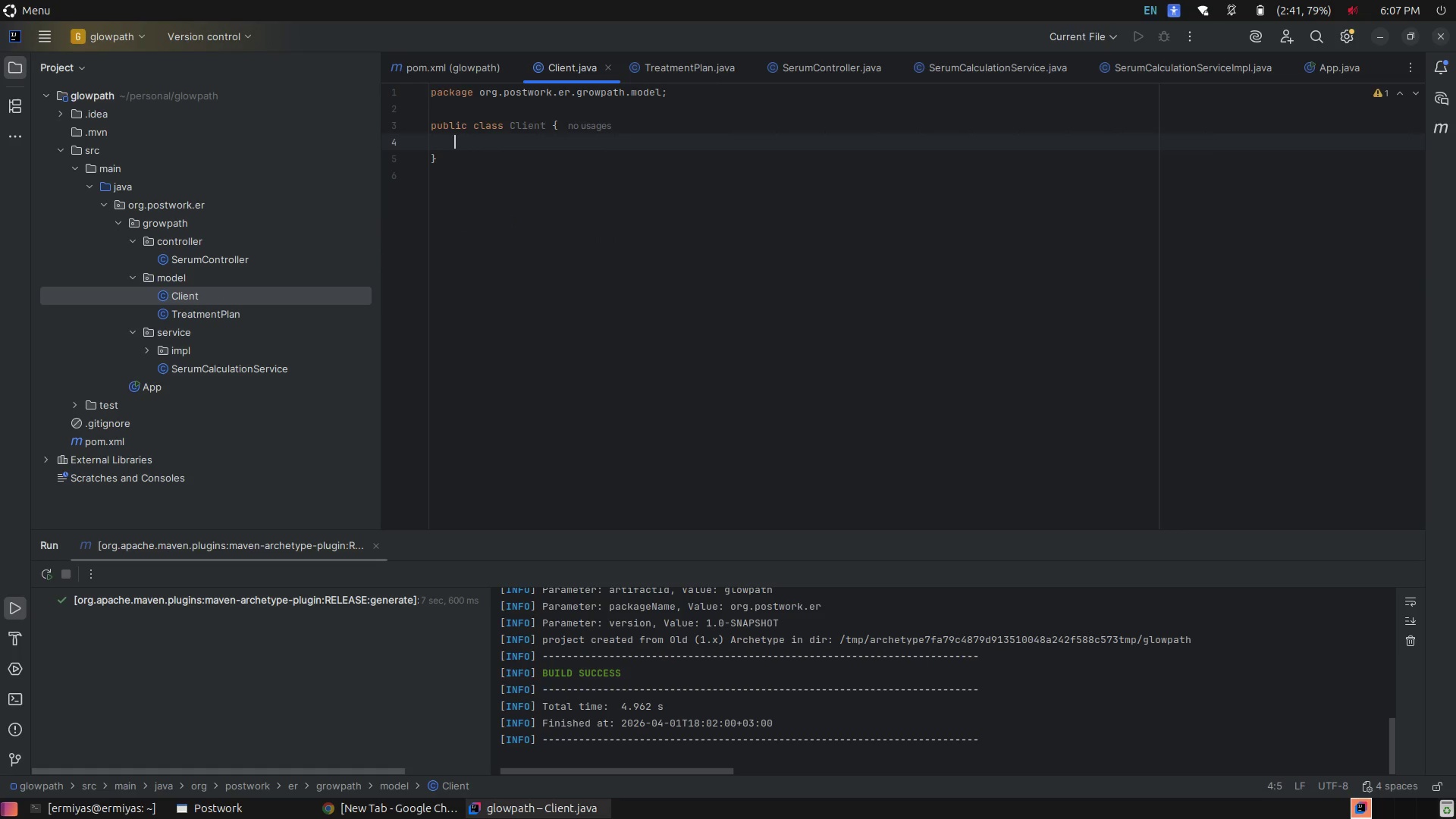 
key(Enter)
 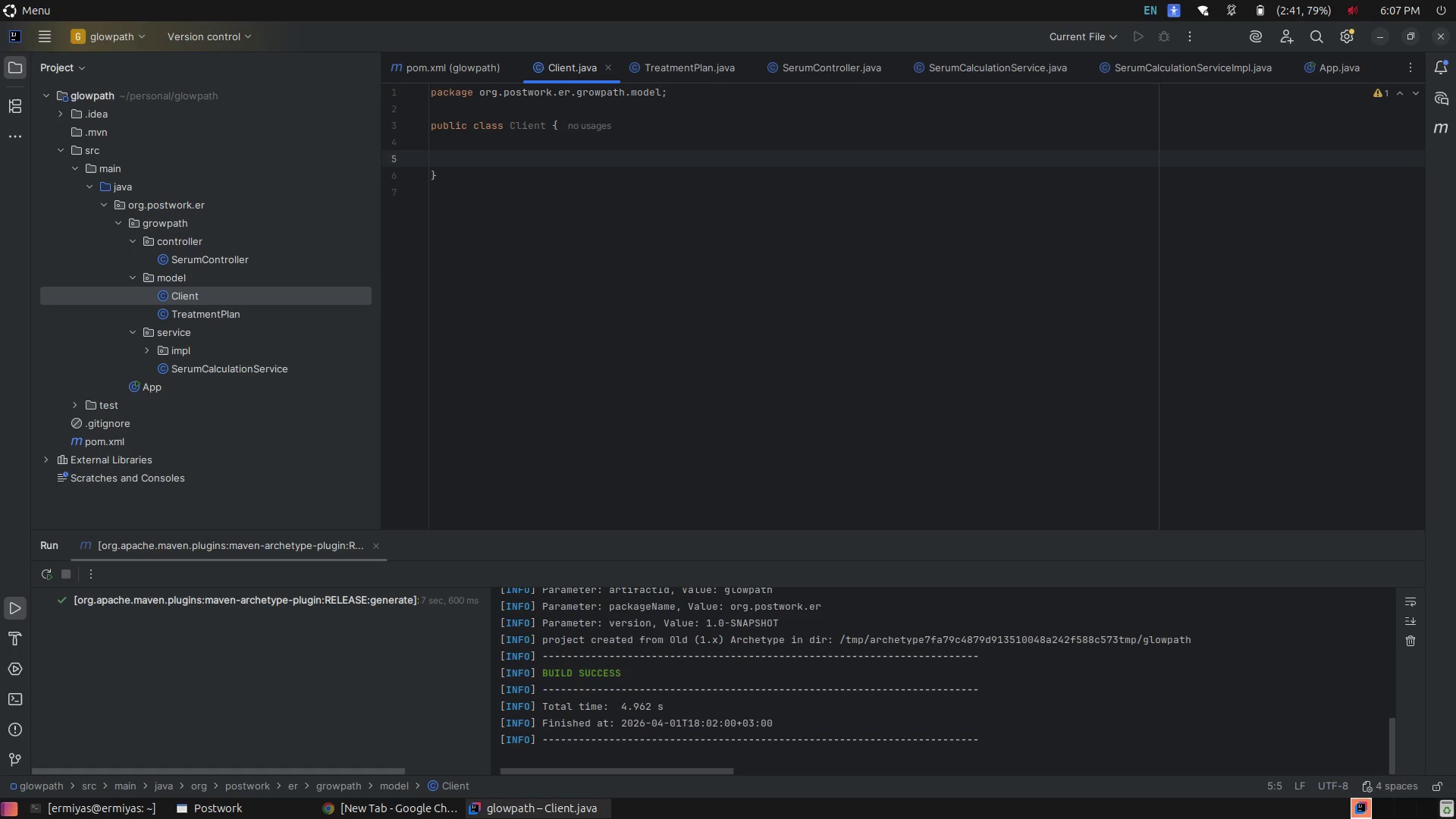 
wait(20.54)
 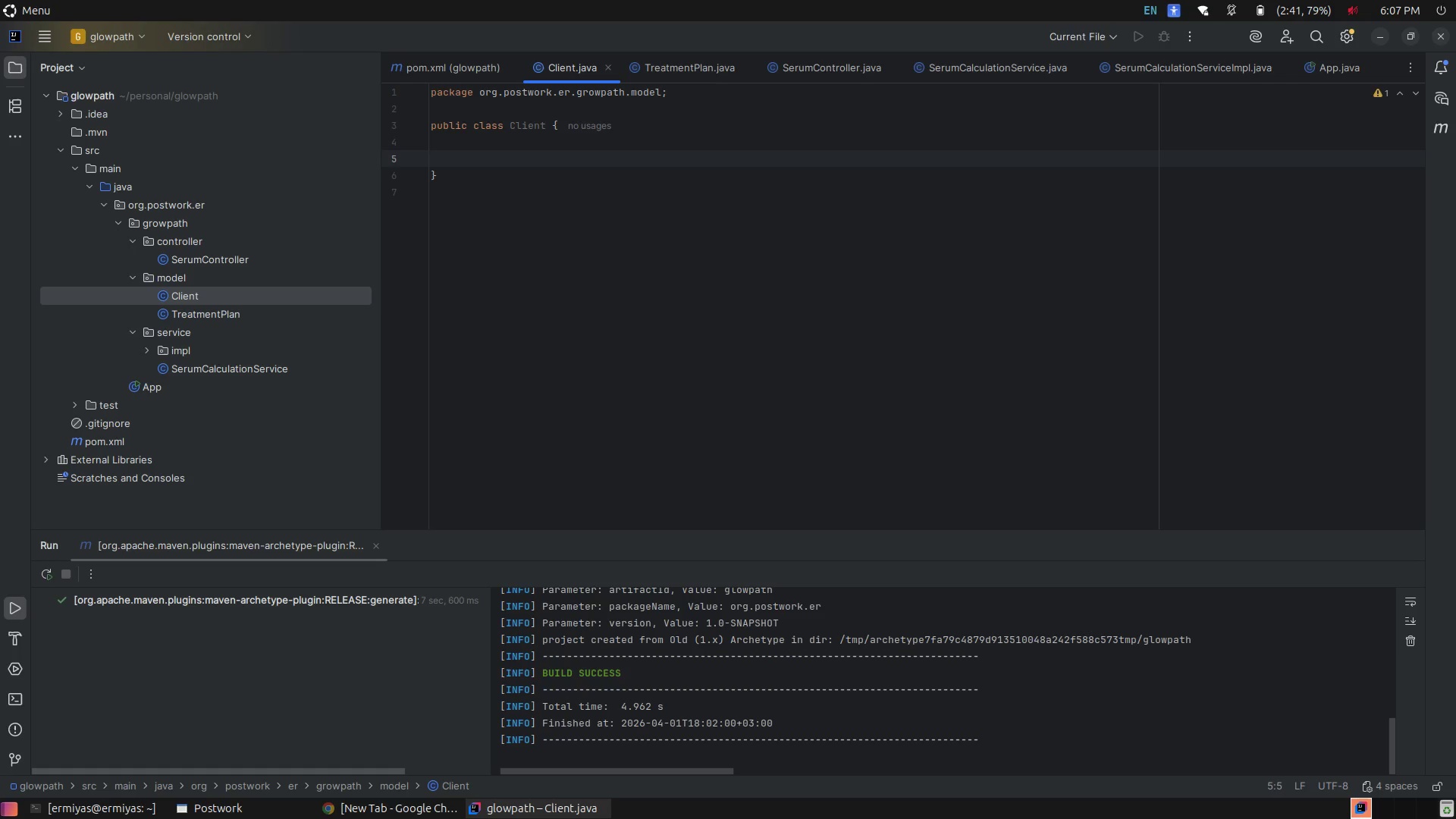 
type(pri)
key(Tab)
type( fi)
key(Tab)
type(Str)
key(Tab)
type( name;)
 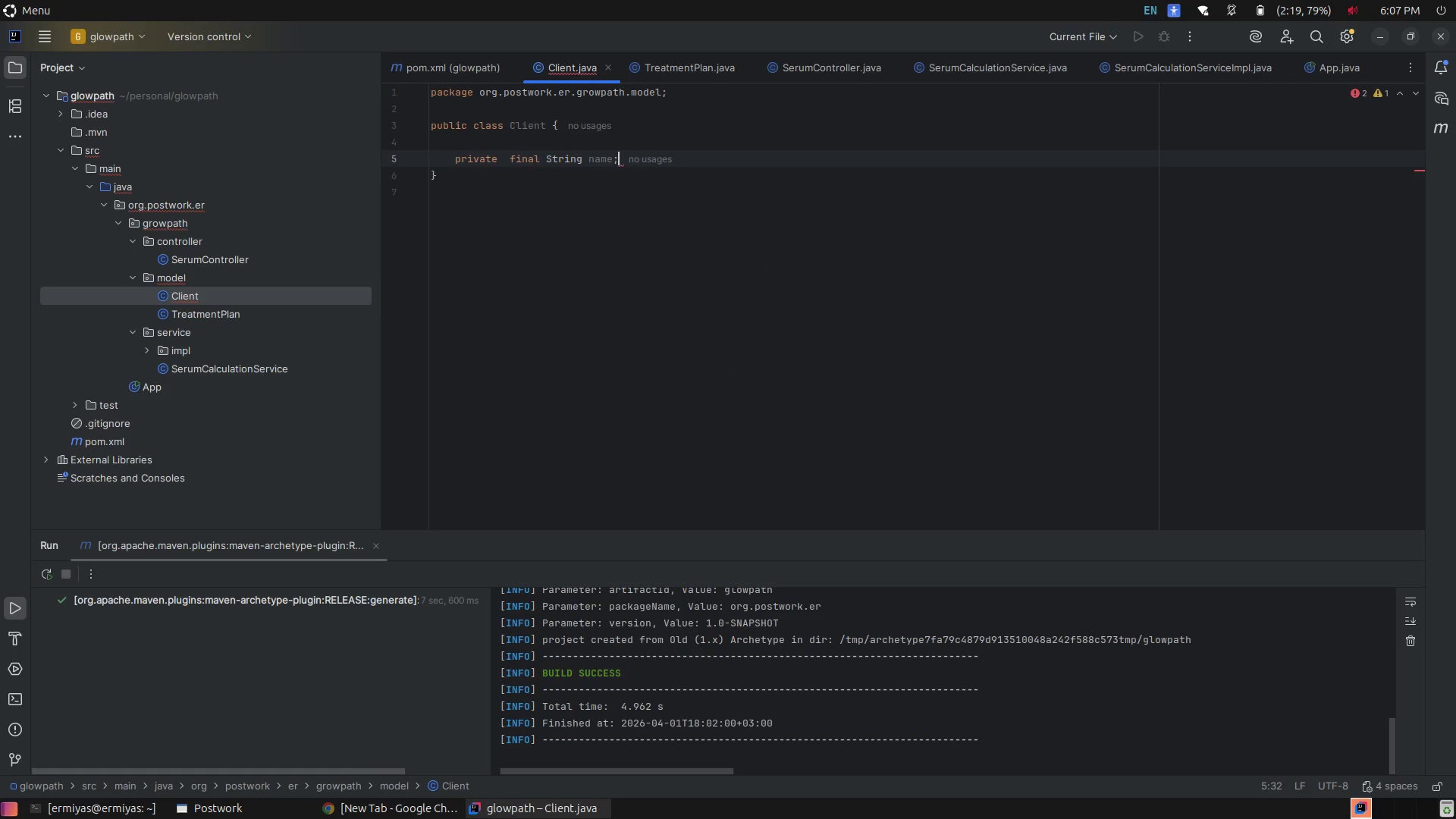 
key(Enter)
 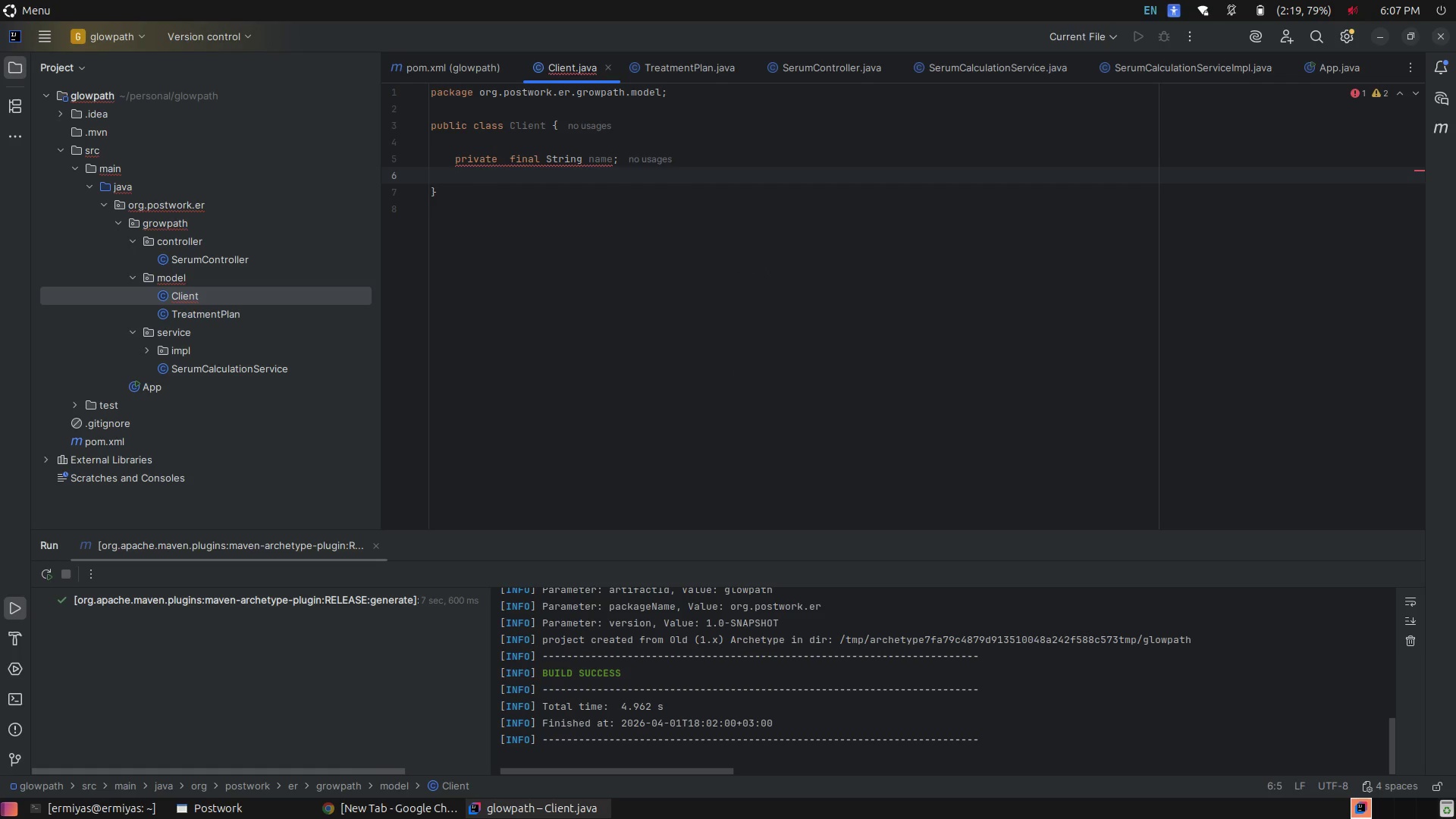 
wait(8.55)
 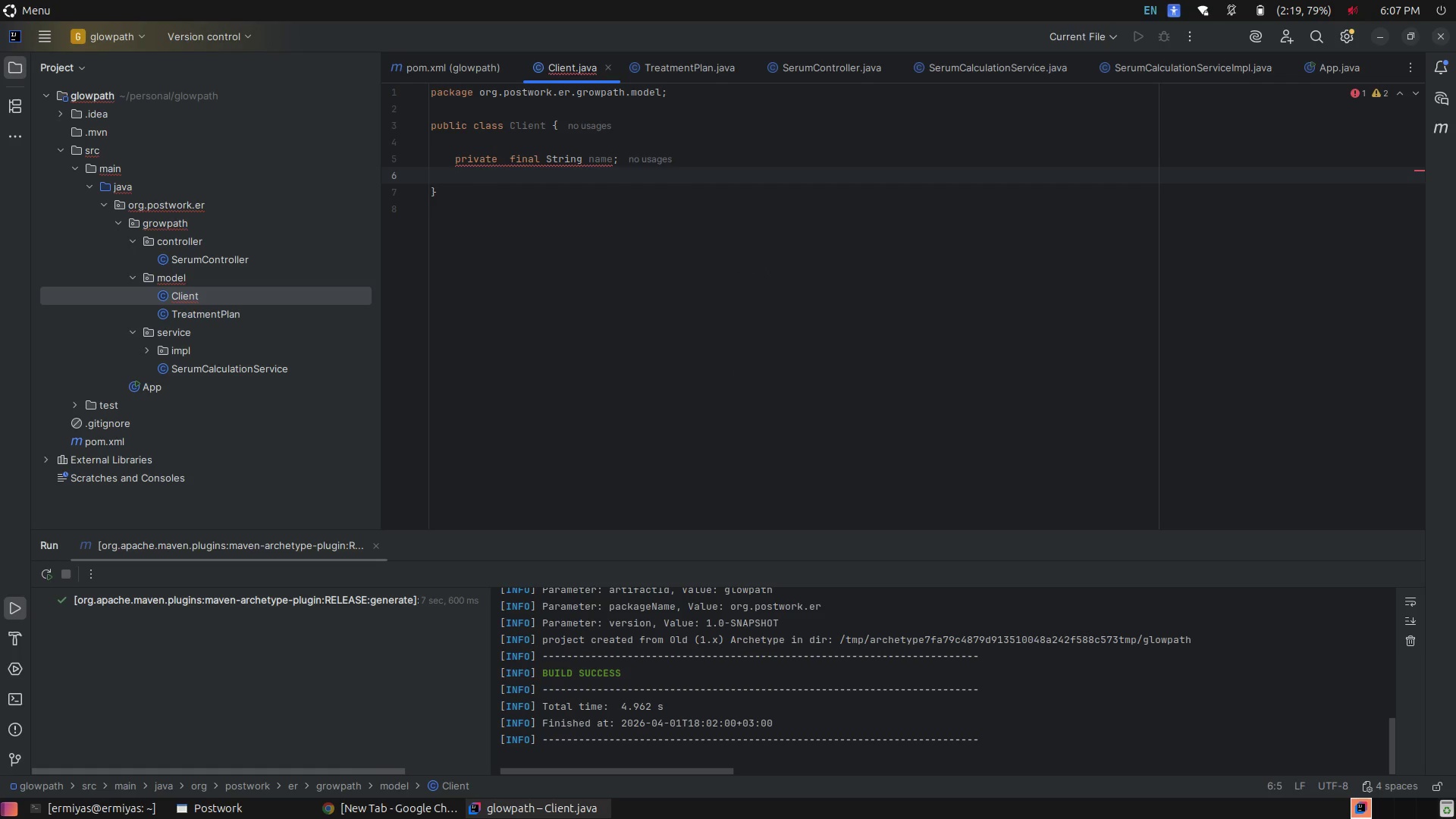 
mouse_move([507, 141])
 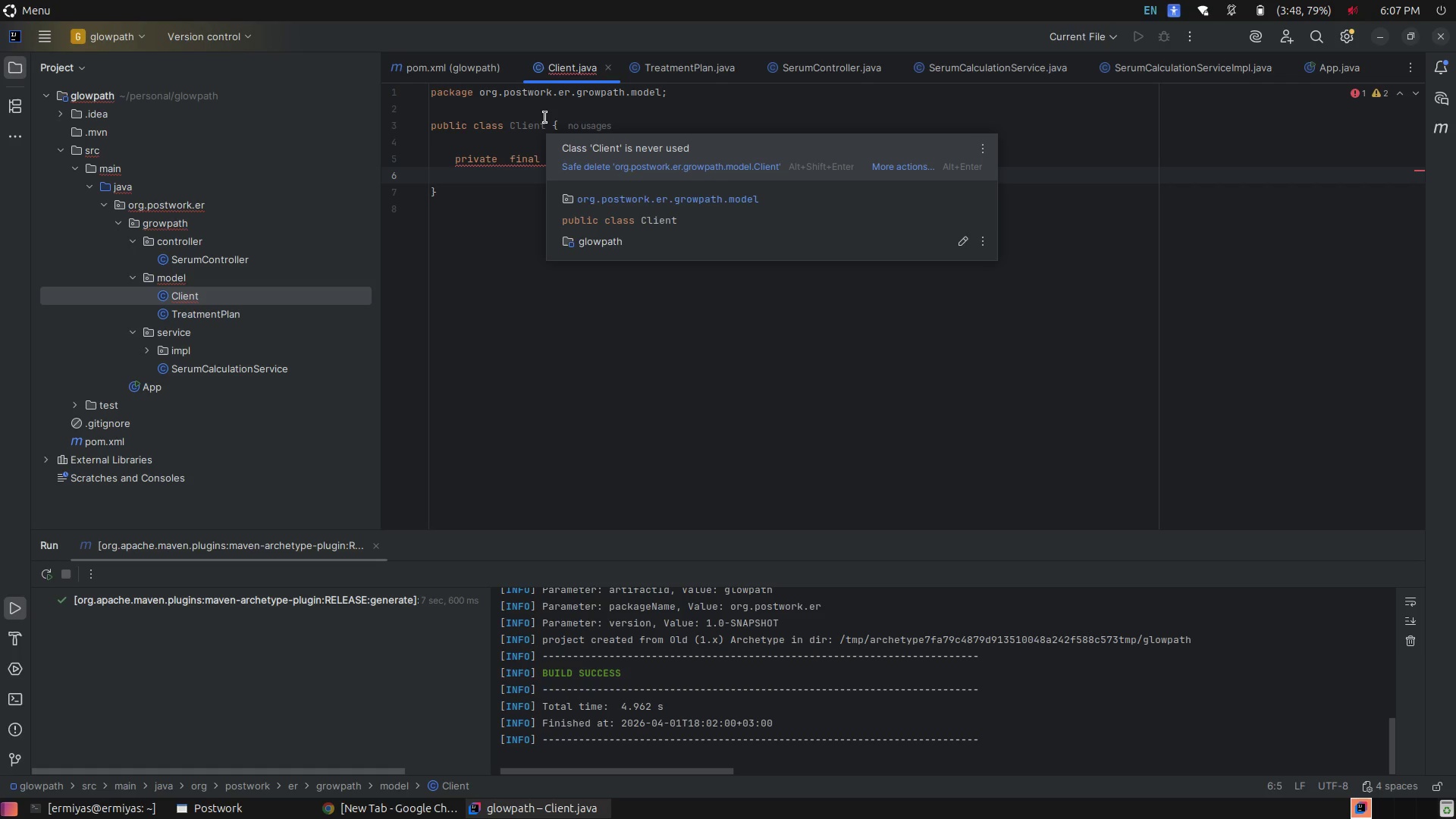 
type(pr)
key(Tab)
type( fi)
key(Tab)
 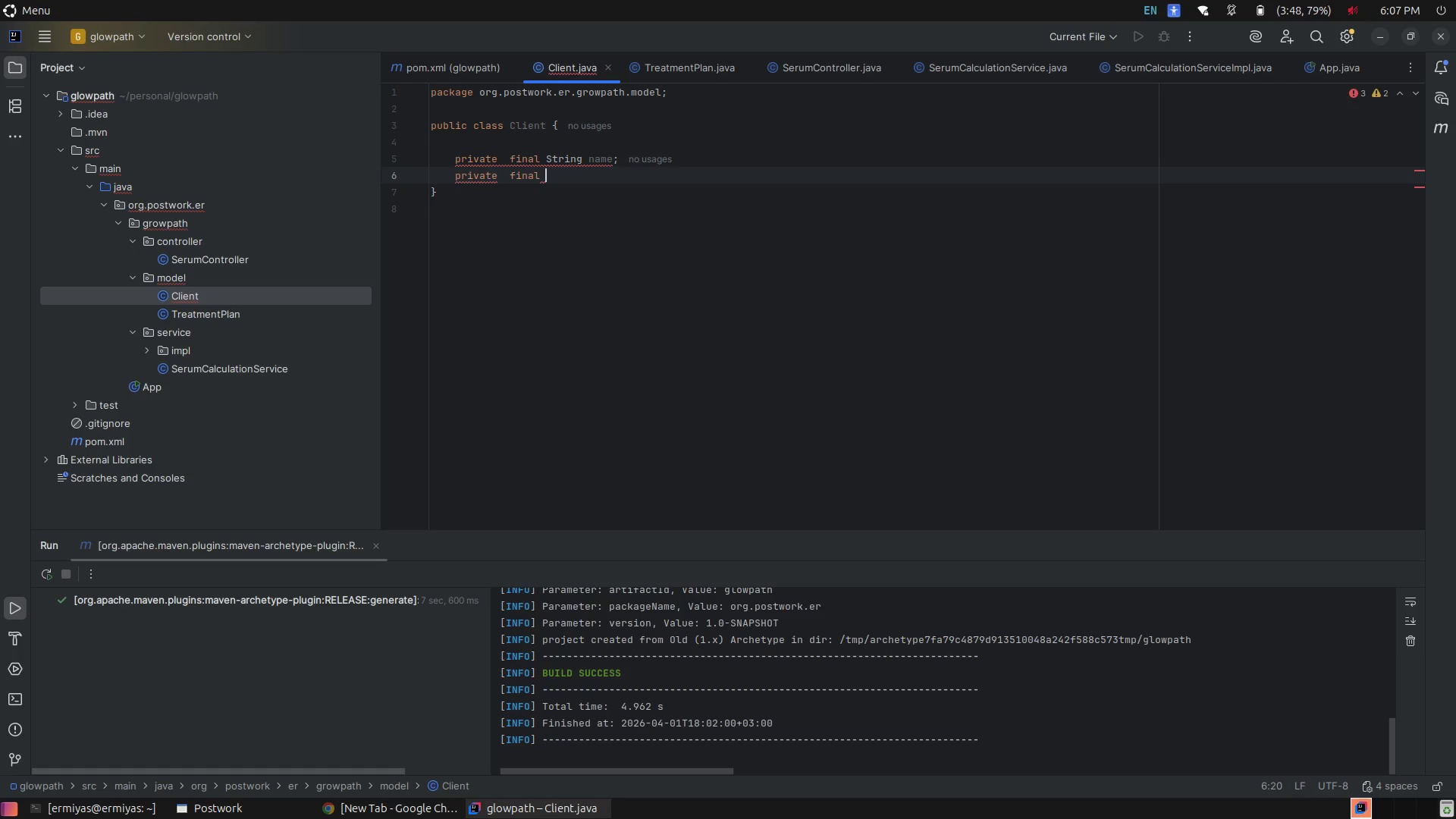 
type(int sensetivity;)
 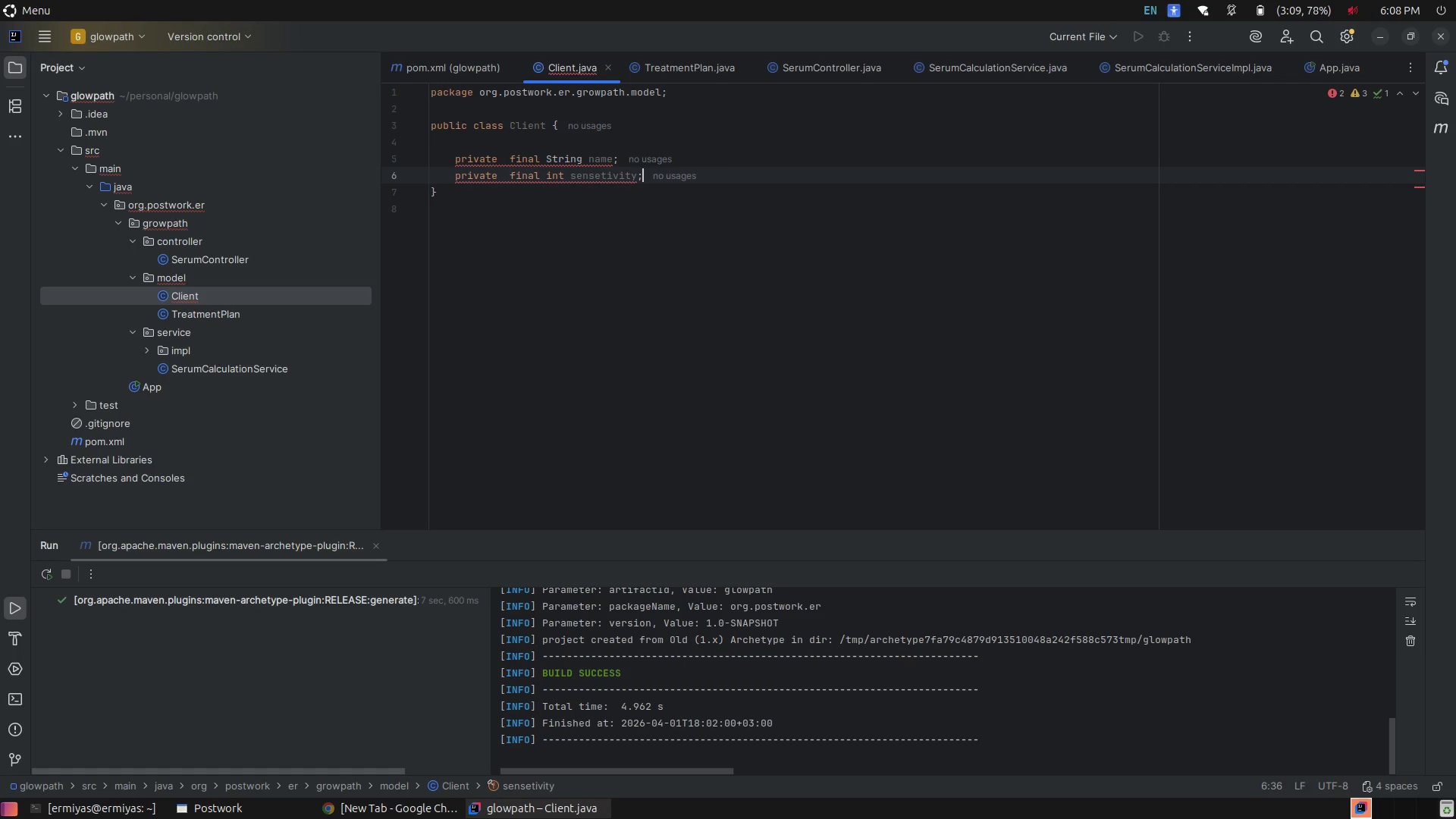 
key(ArrowLeft)
 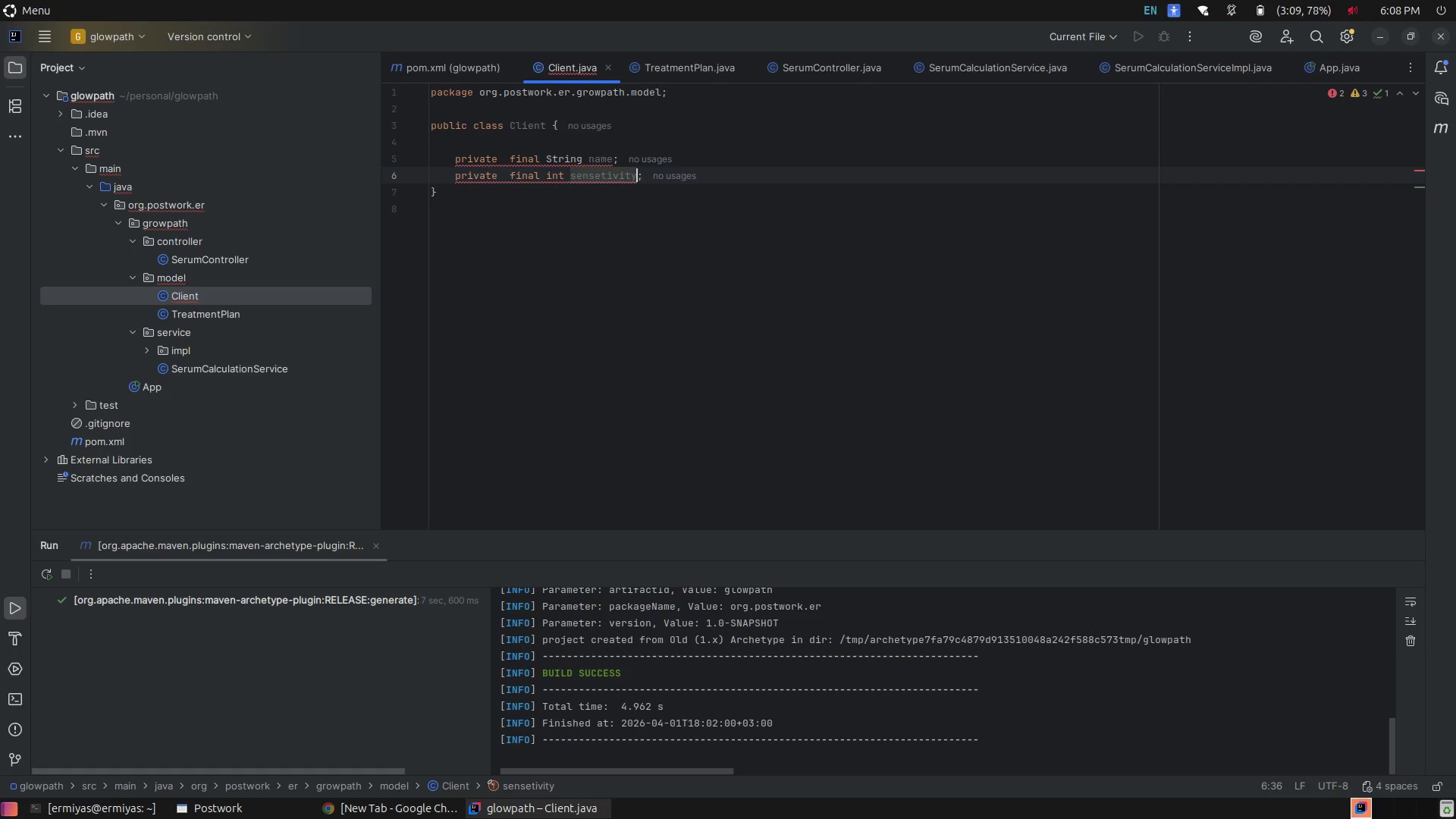 
key(ArrowLeft)
 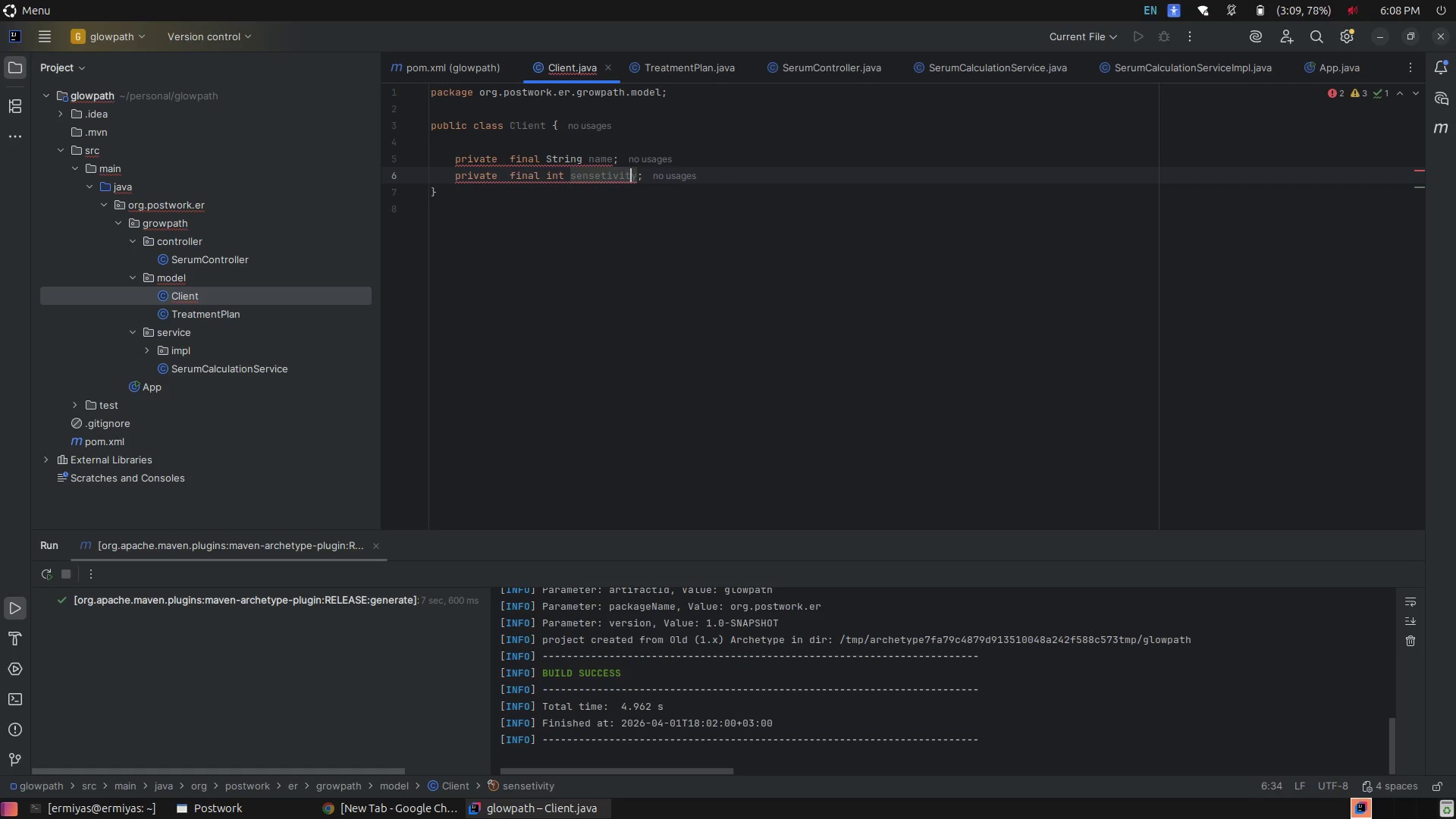 
key(ArrowLeft)
 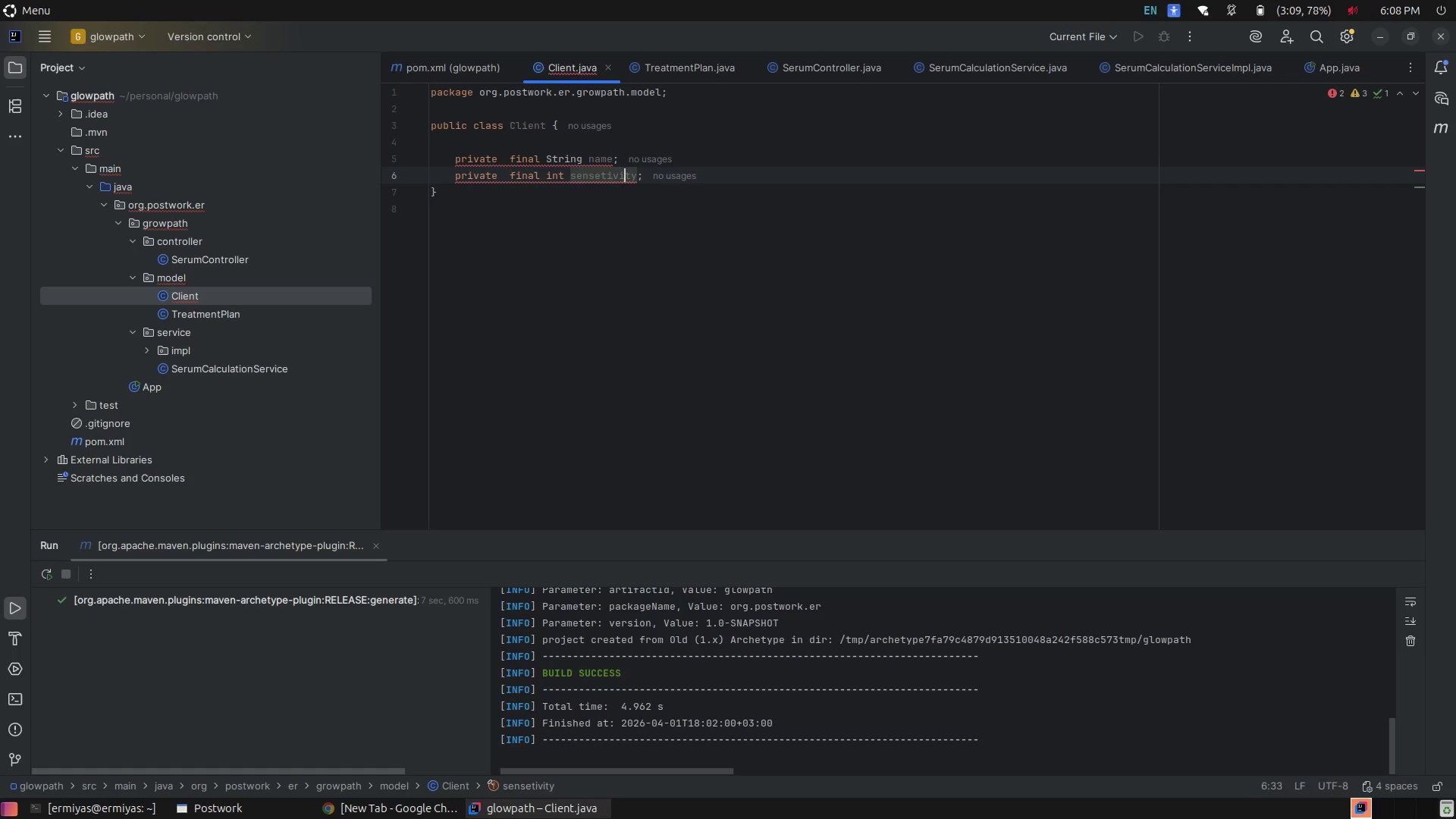 
key(ArrowLeft)
 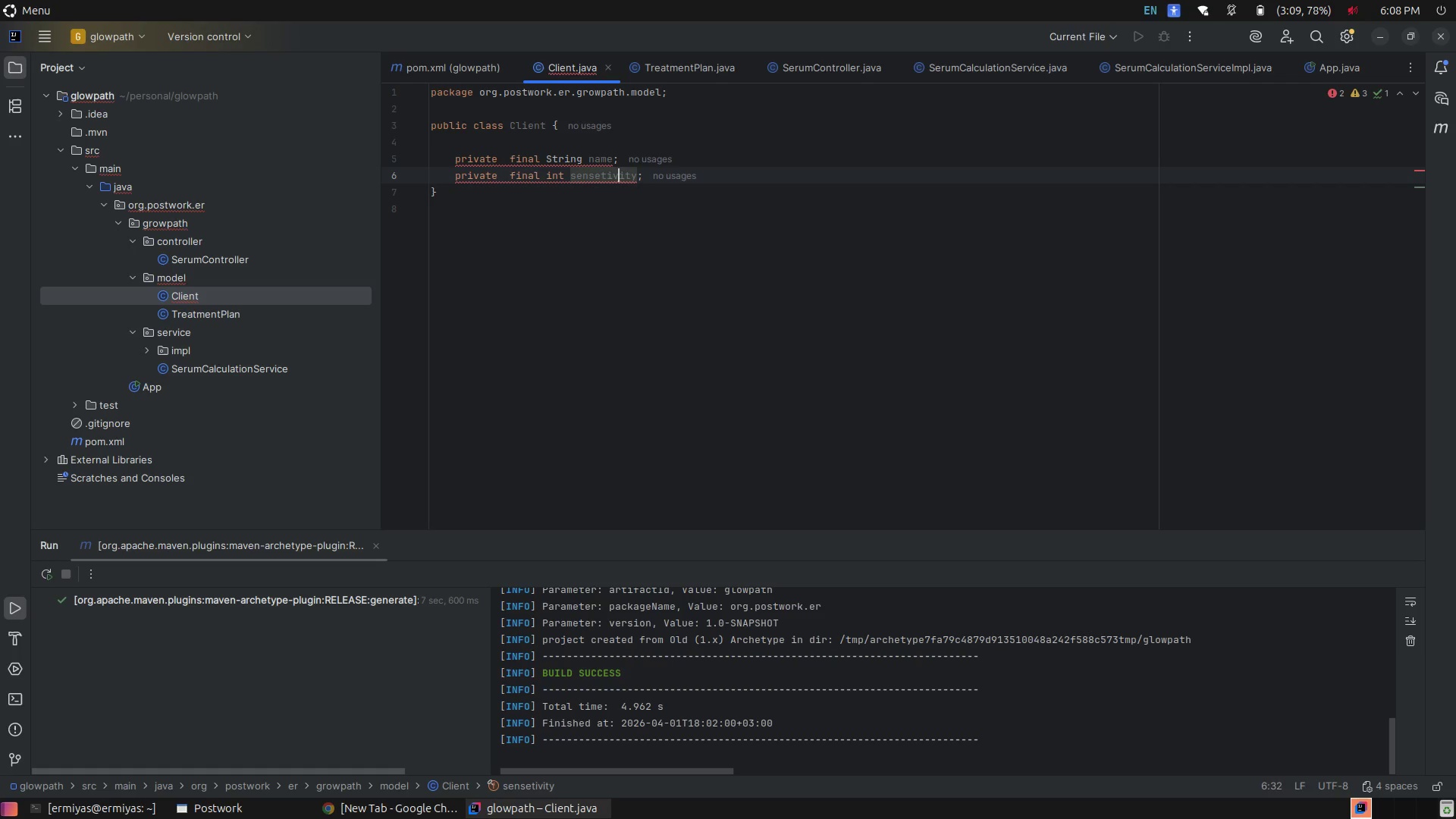 
key(ArrowLeft)
 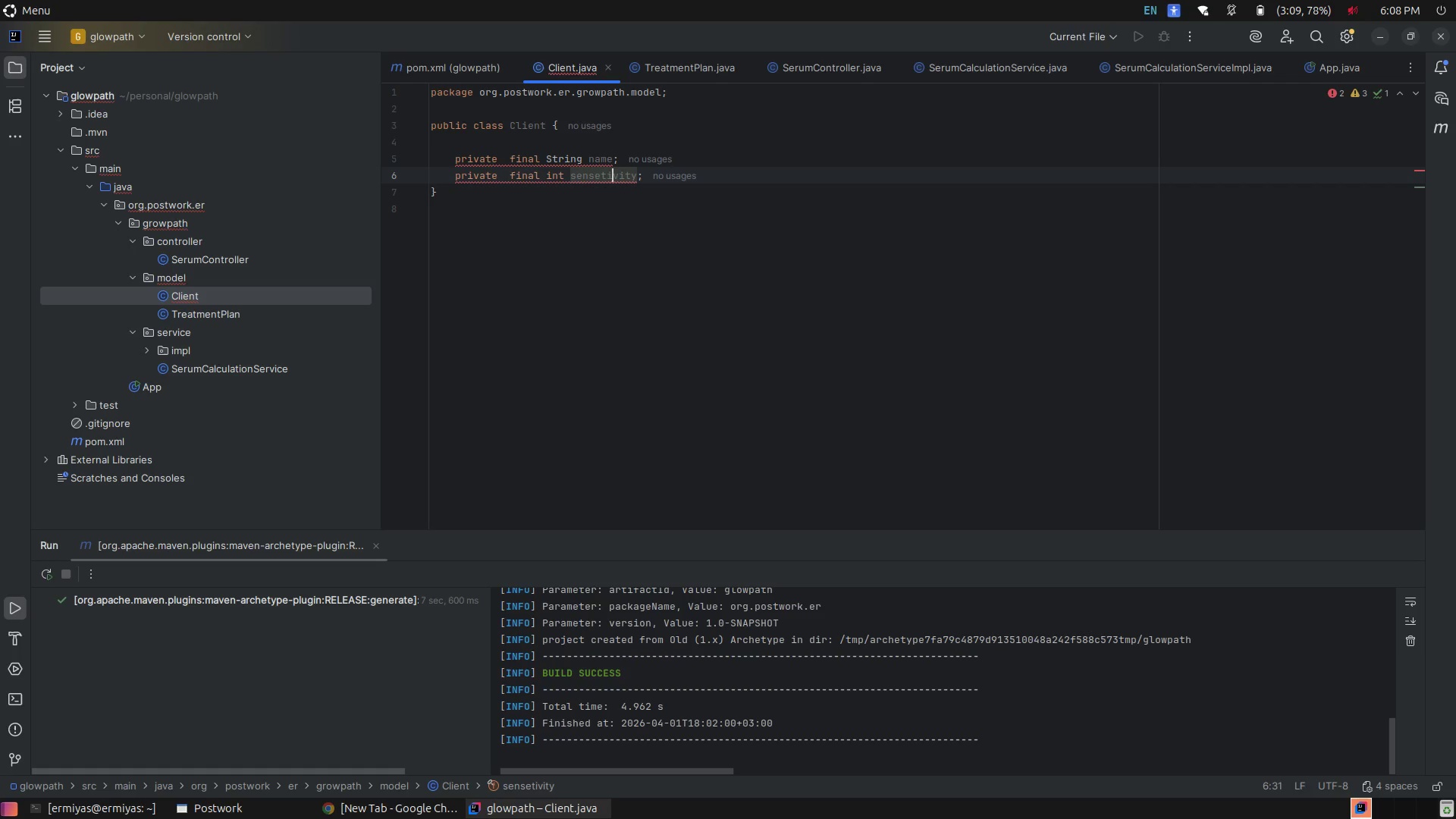 
key(ArrowLeft)
 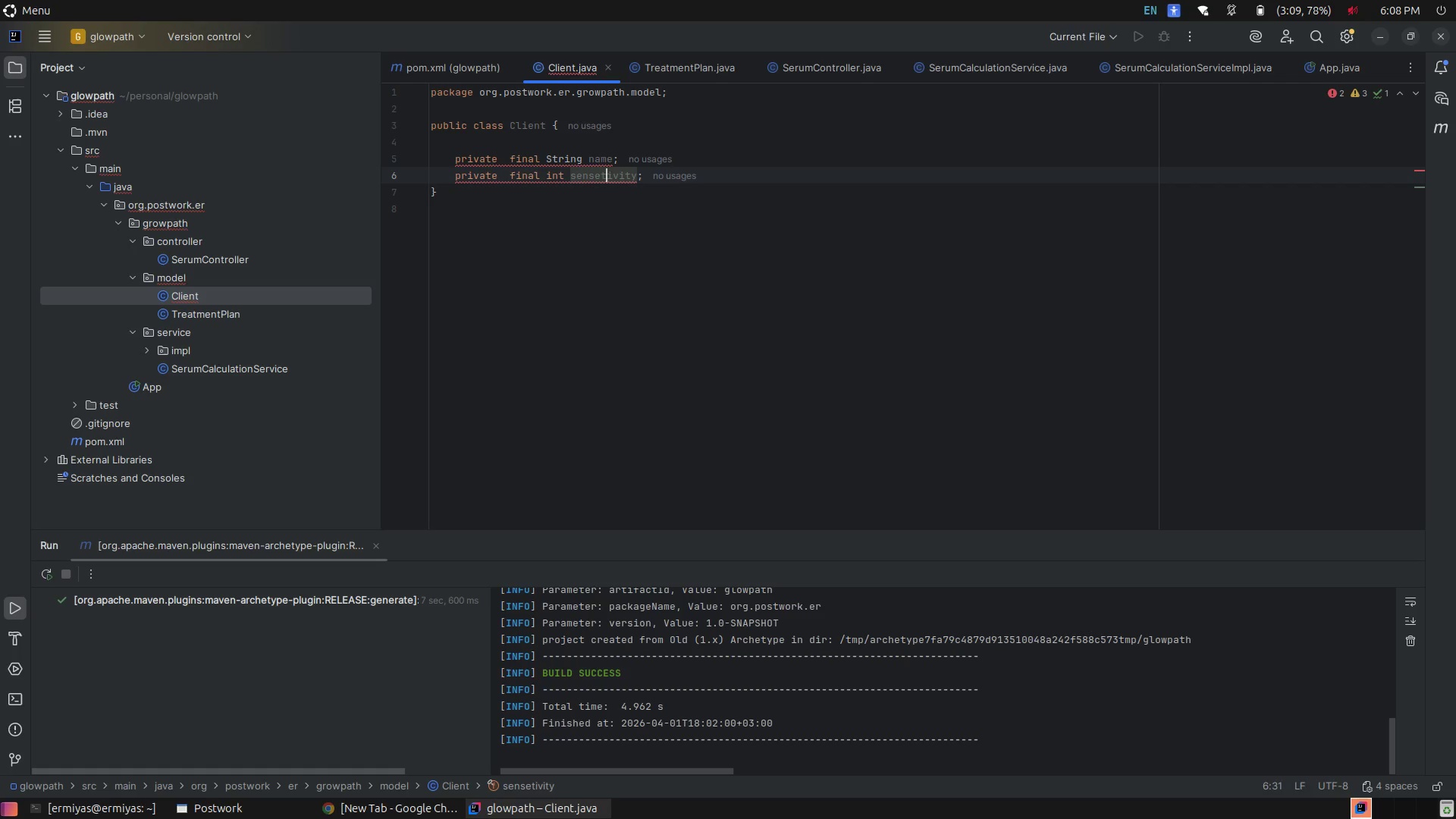 
key(ArrowLeft)
 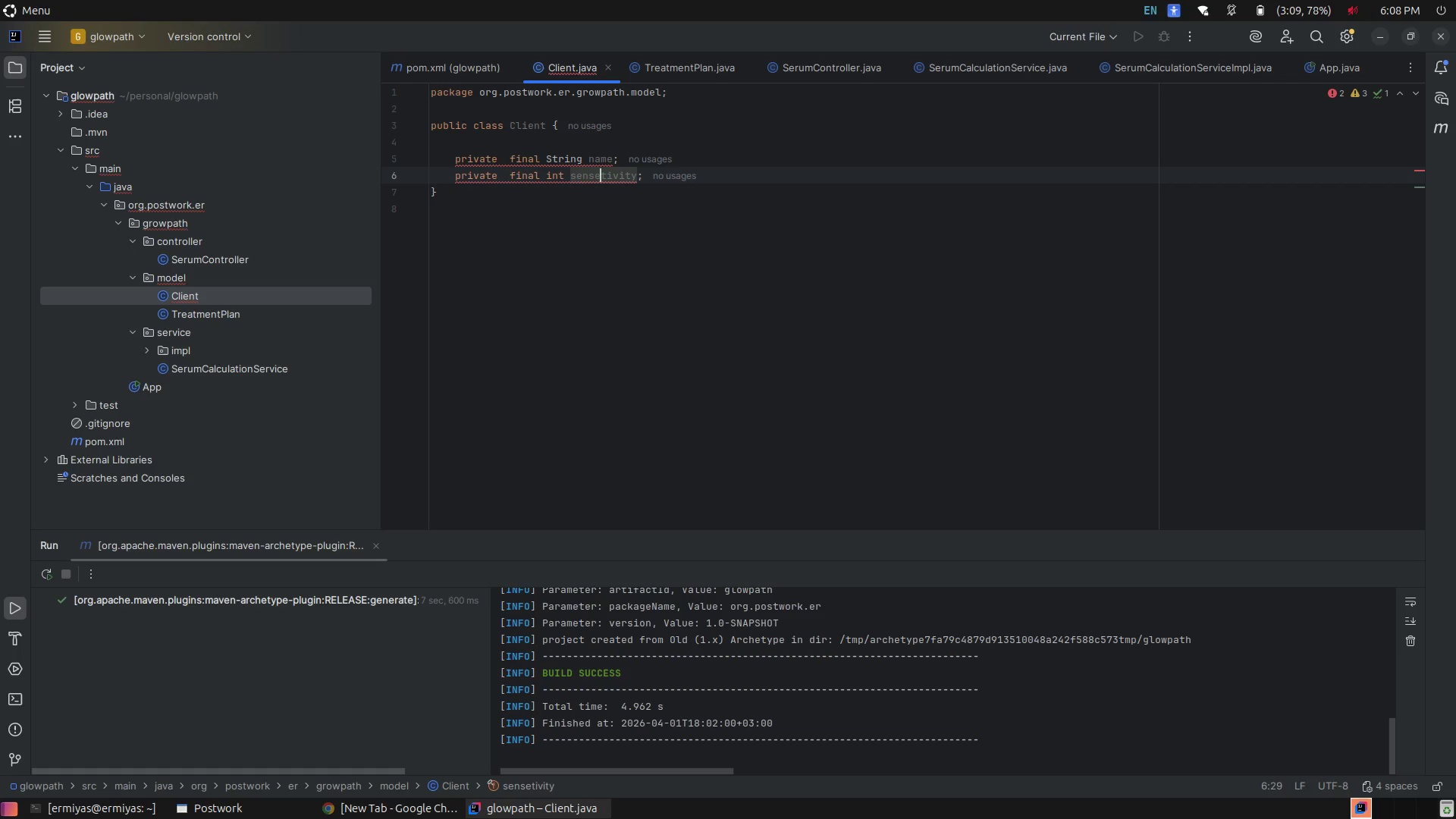 
key(Backspace)
 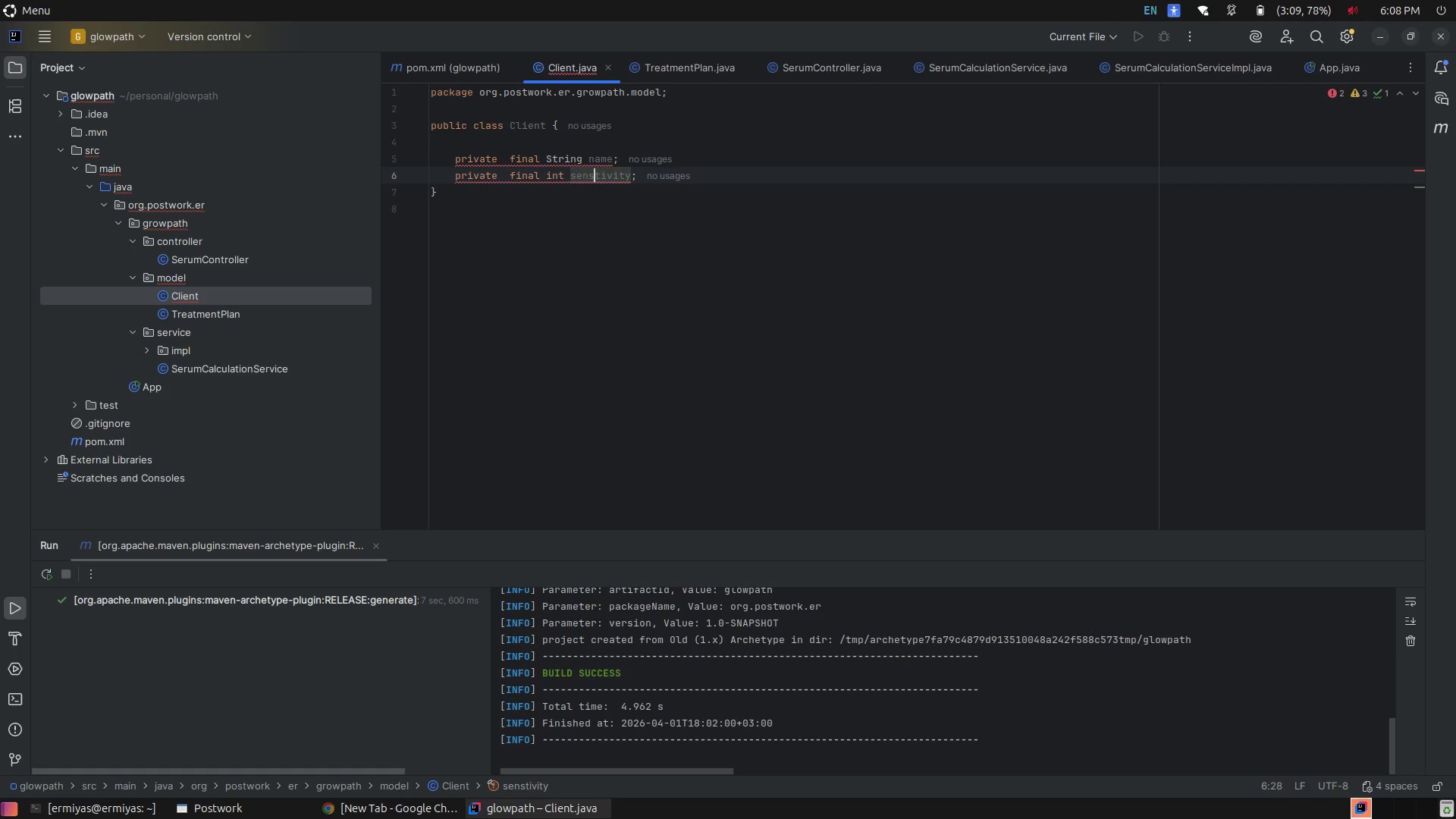 
key(I)
 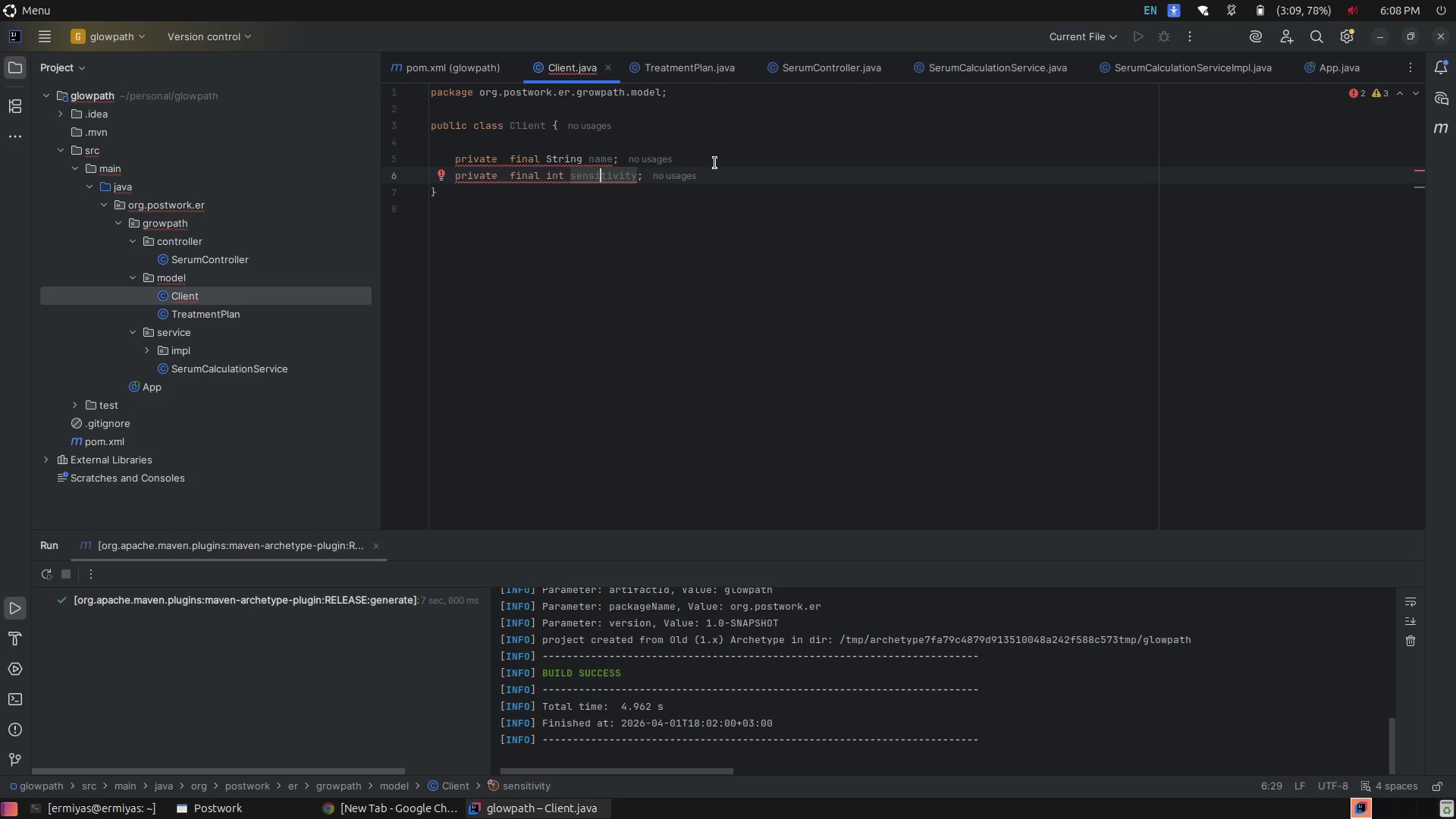 
left_click([730, 168])
 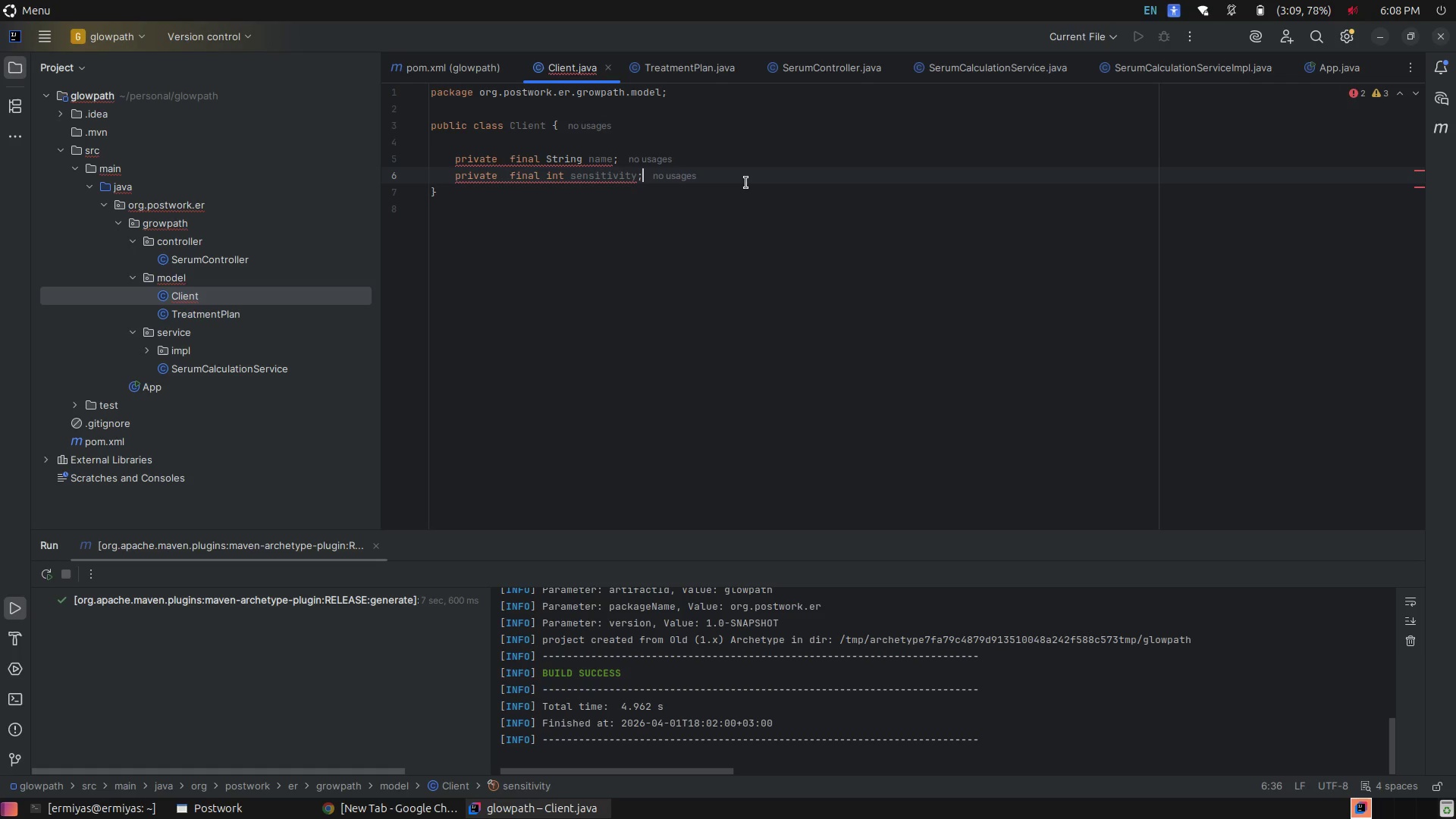 
key(Enter)
 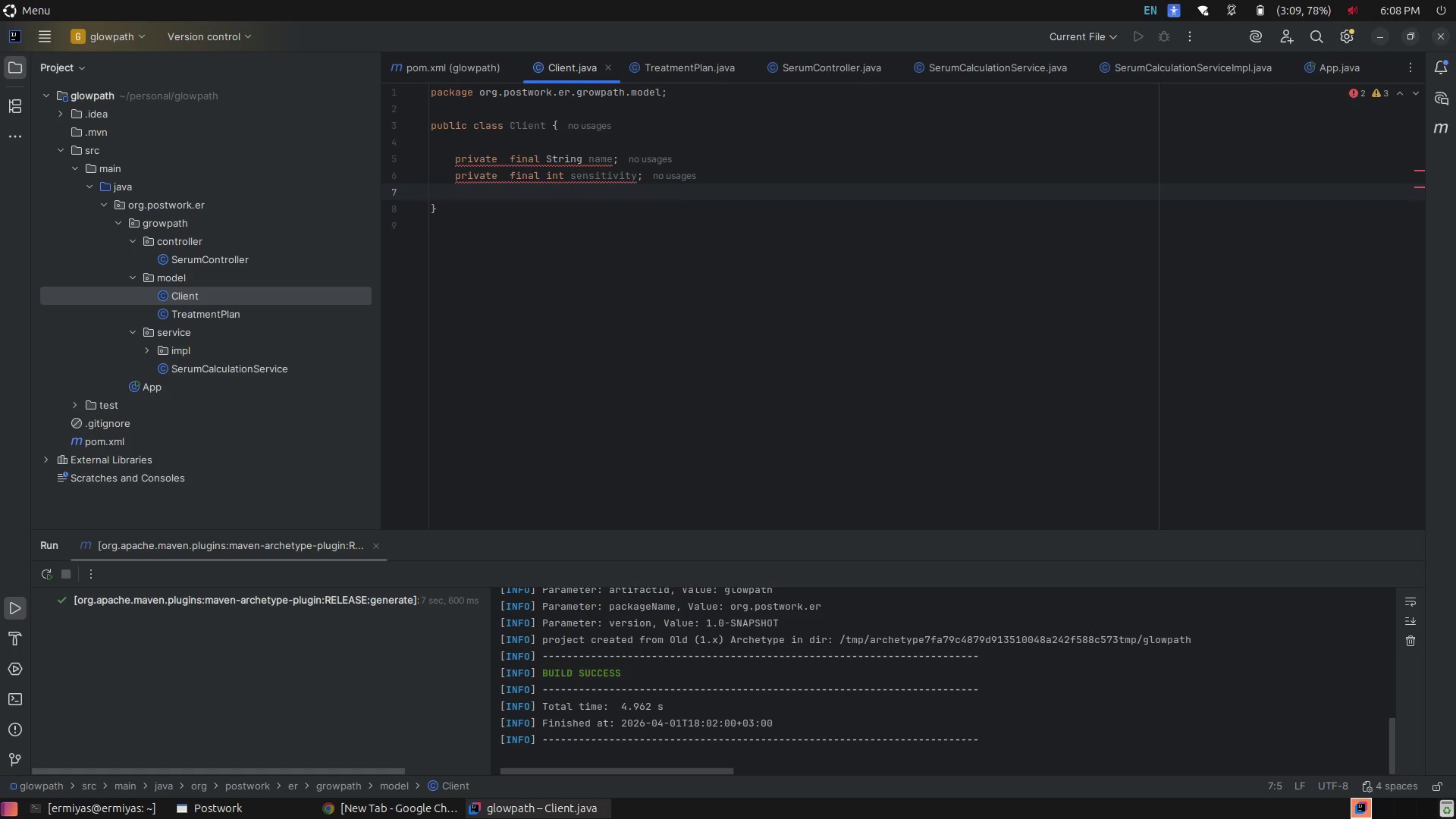 
type(pri)
key(Tab)
type( fa)
key(Backspace)
type(ina)
key(Tab)
type(Big)
key(Tab)
type( )
 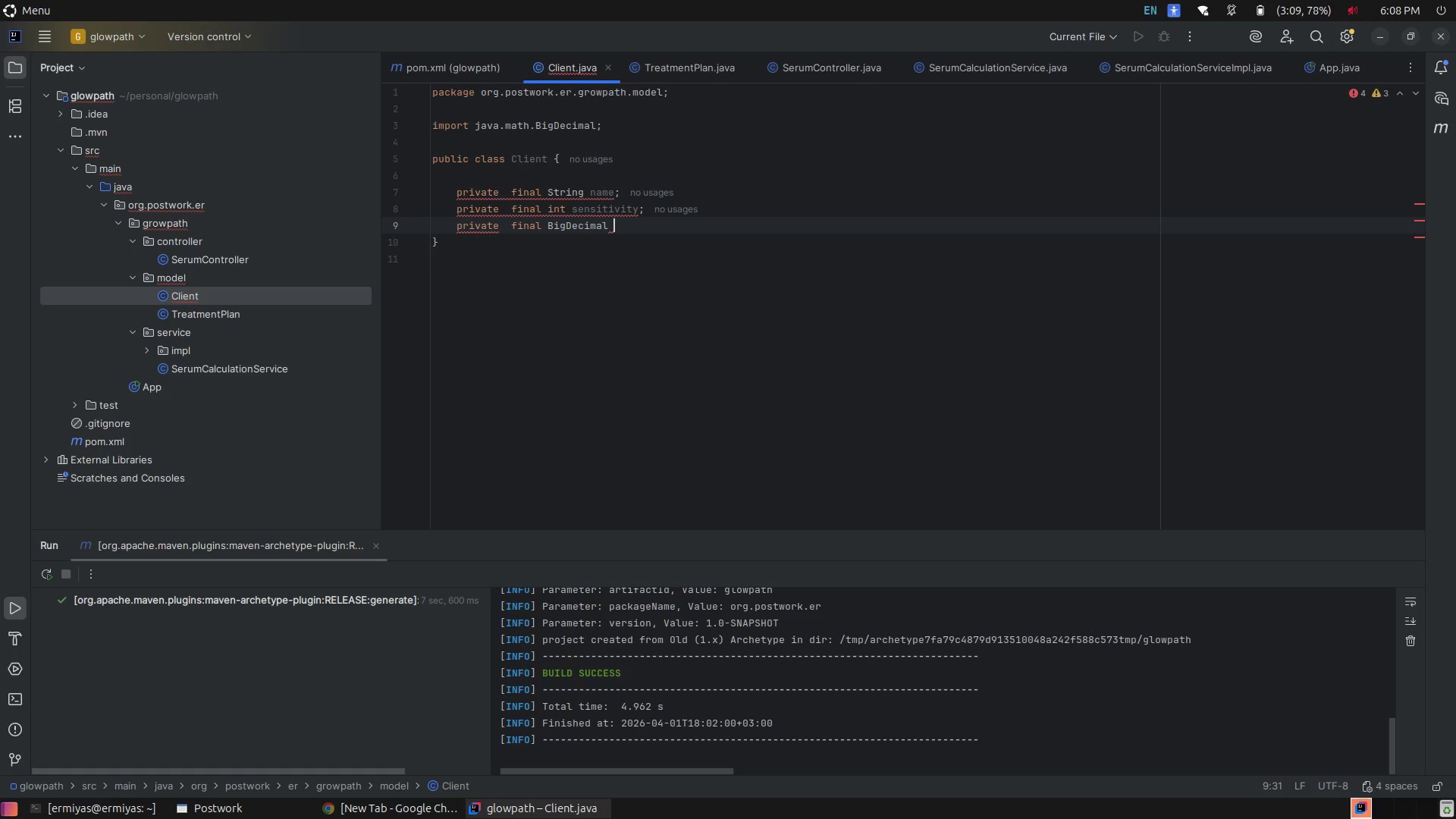 
type(totalVolume;)
 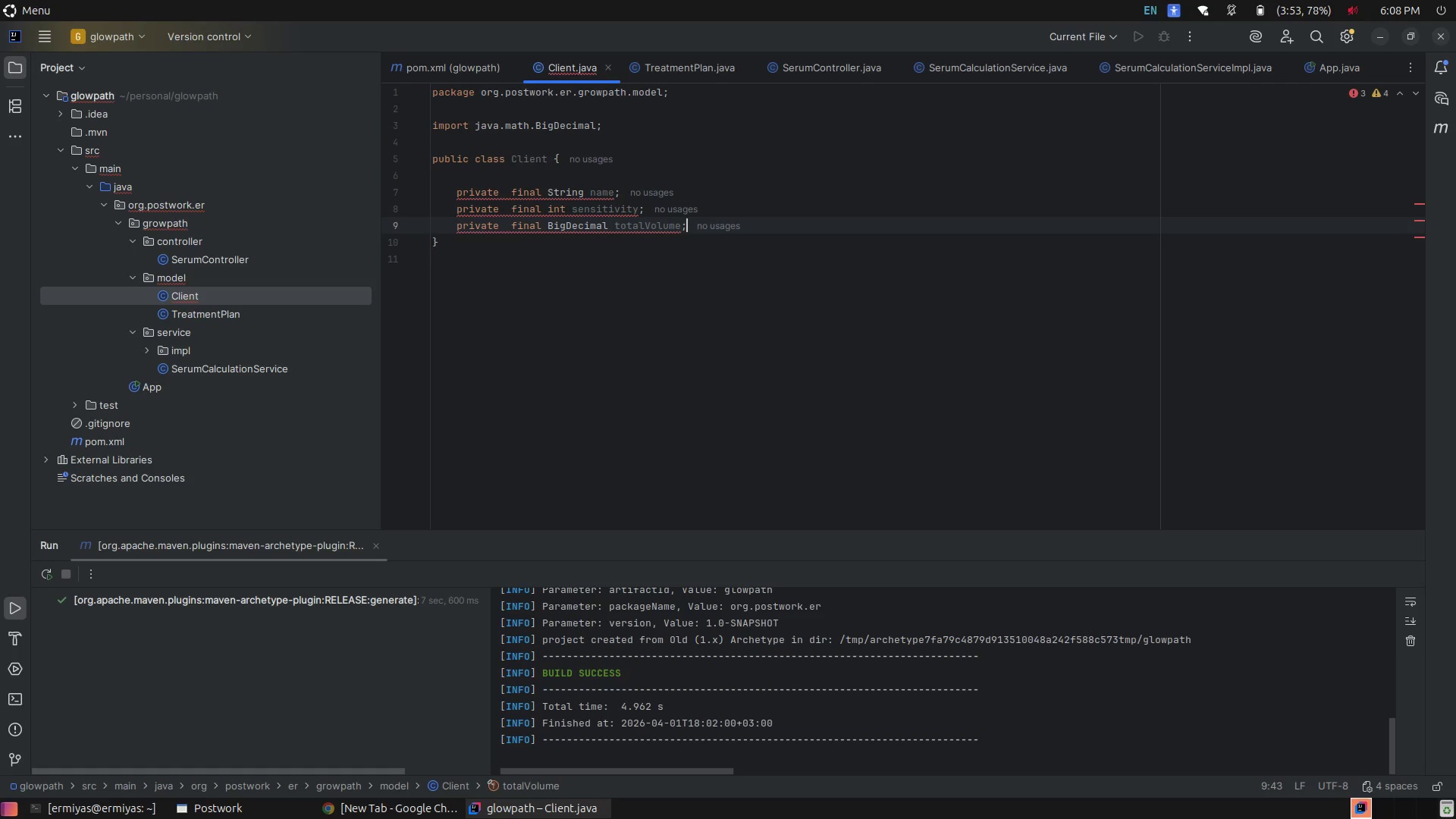 
key(Enter)
 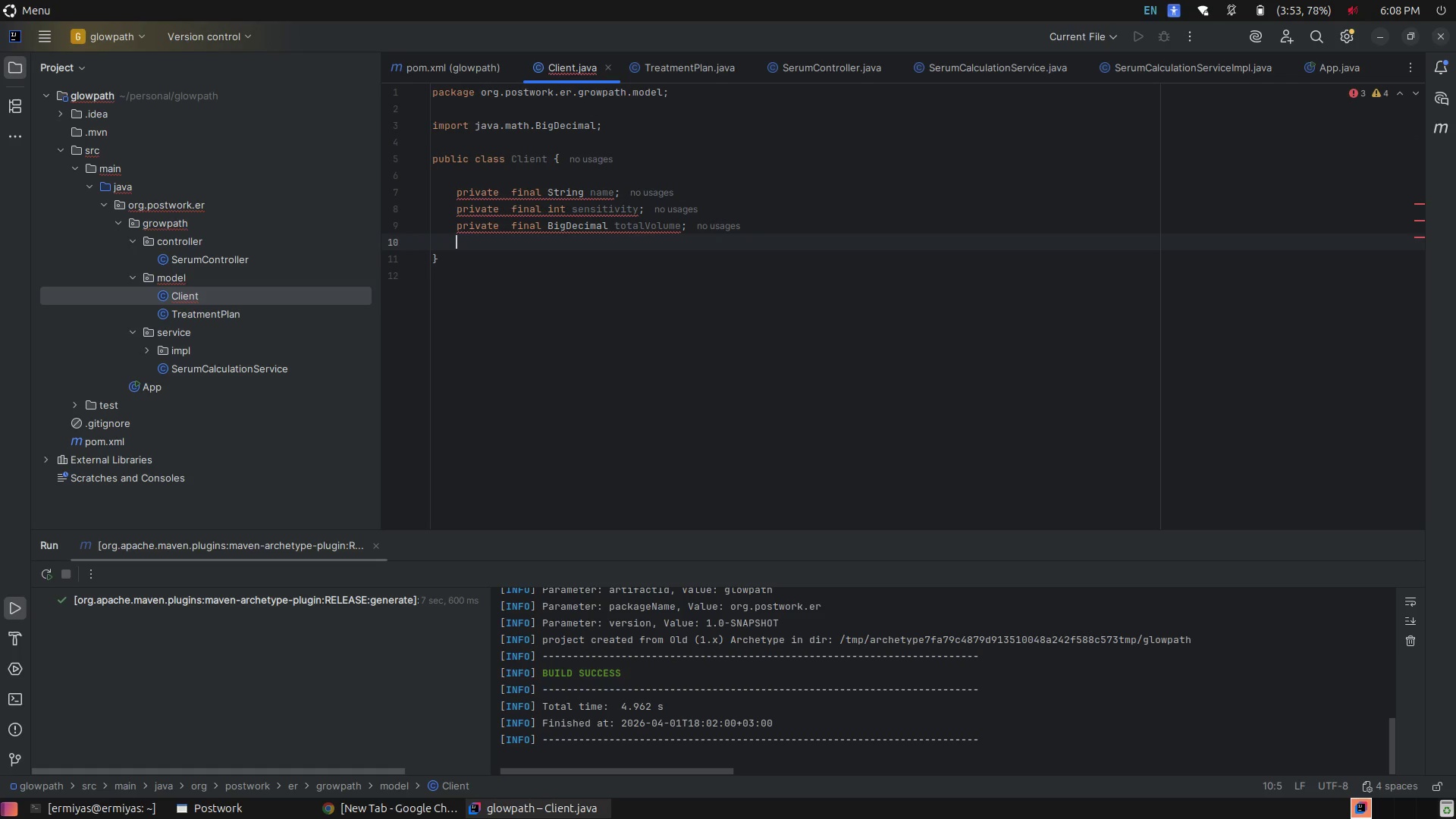 
type(pri)
key(Tab)
type(f)
key(Tab)
 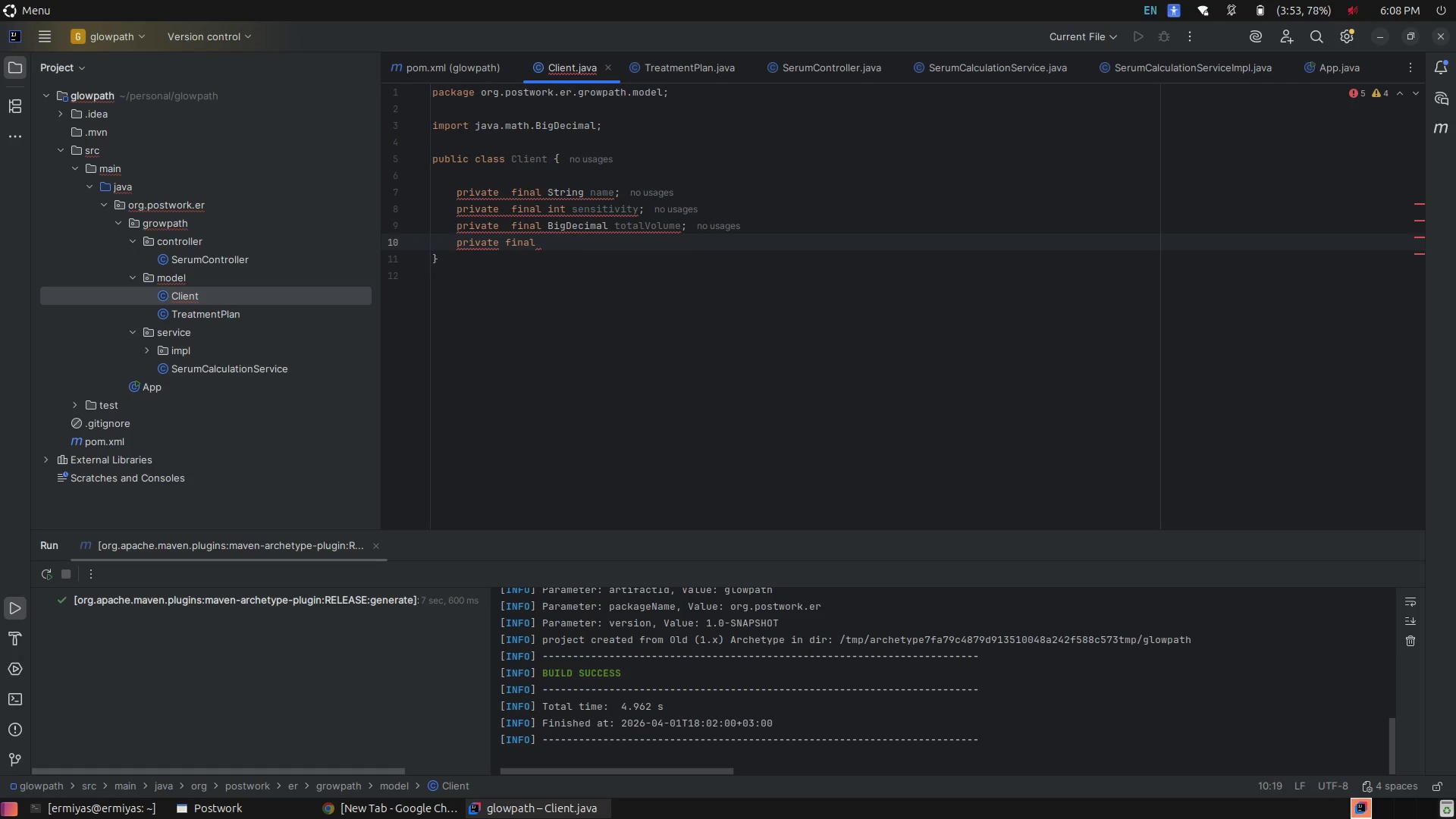 
type(Strin)
key(Tab)
type( note;)
 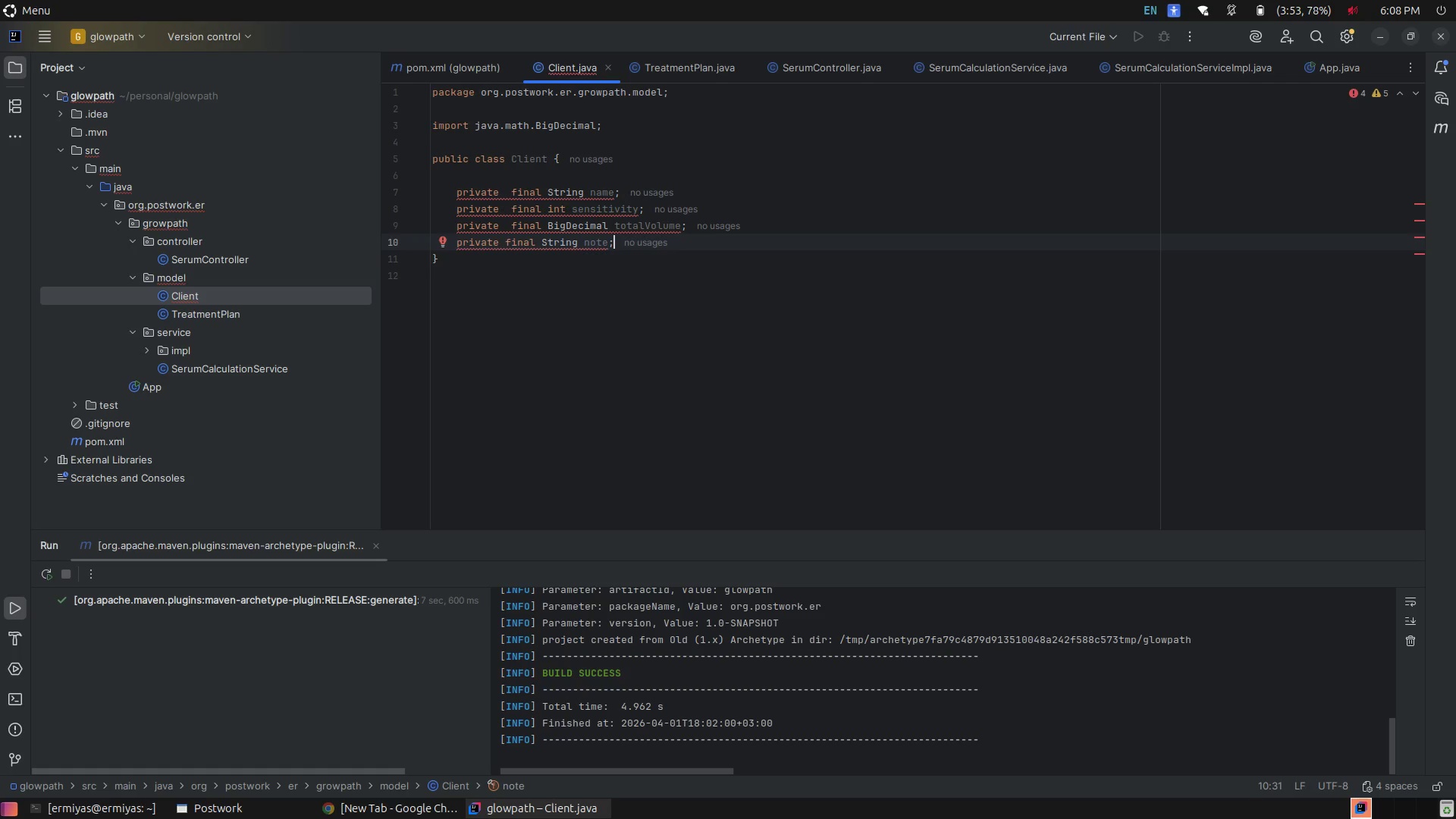 
key(Enter)
 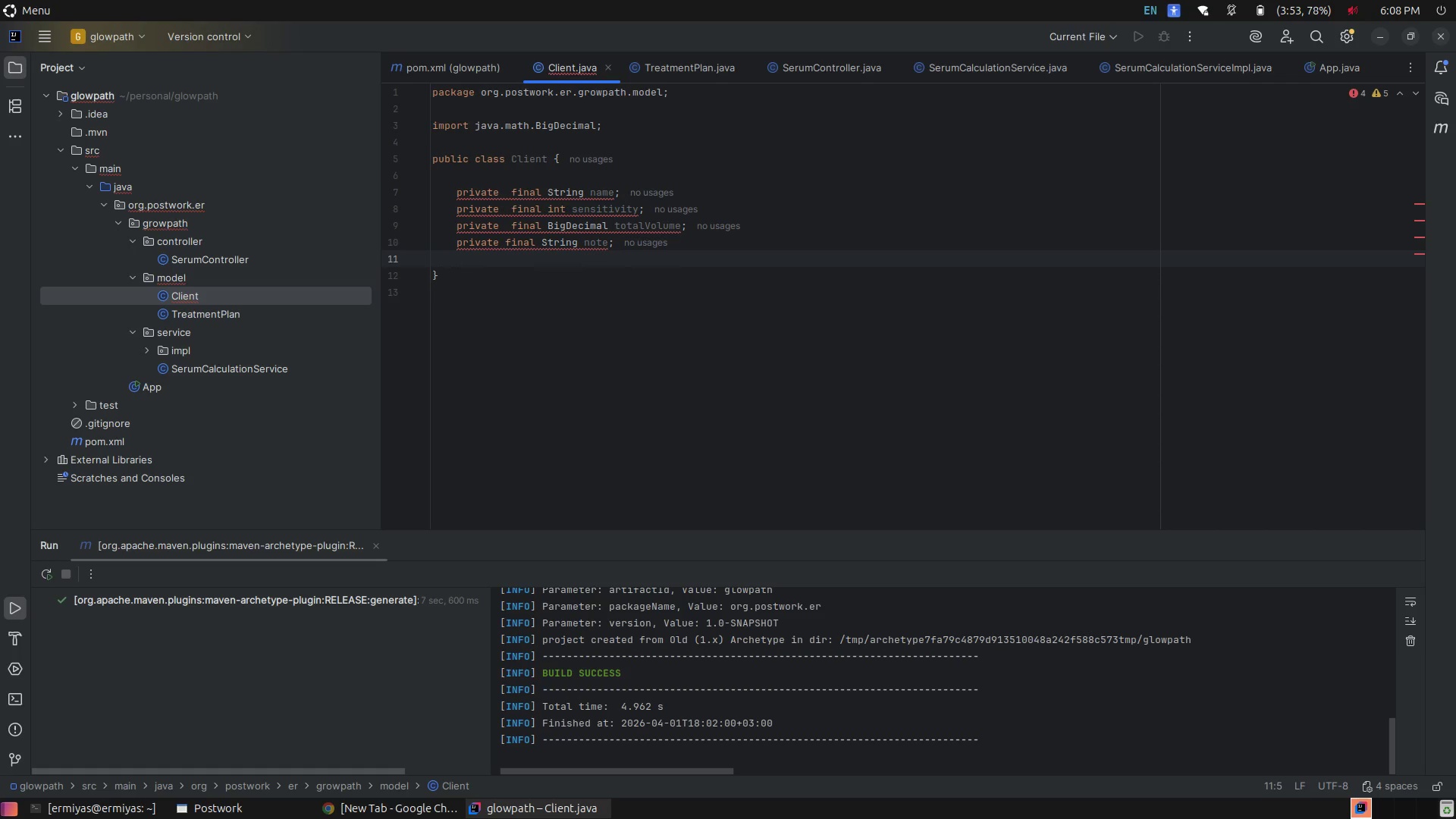 
key(Enter)
 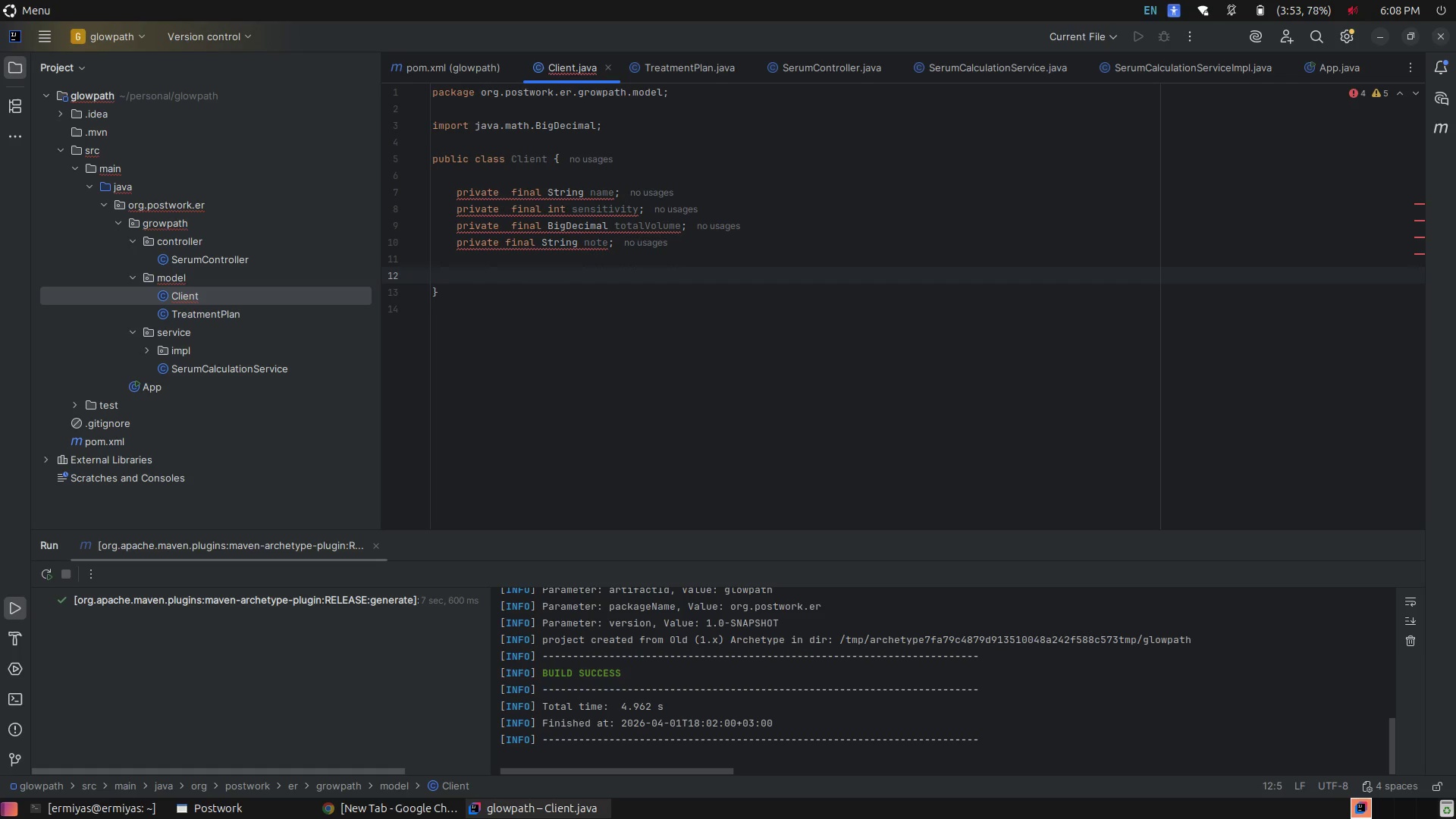 
type(pub)
key(Tab)
type(Cl)
key(Tab)
type((Str)
key(Tab)
type( name, in)
key(Tab)
type( se)
key(Tab)
type(, Bi)
key(Tab)
type( to)
key(Tab)
type(, S)
key(Tab)
type( no)
key(Tab)
 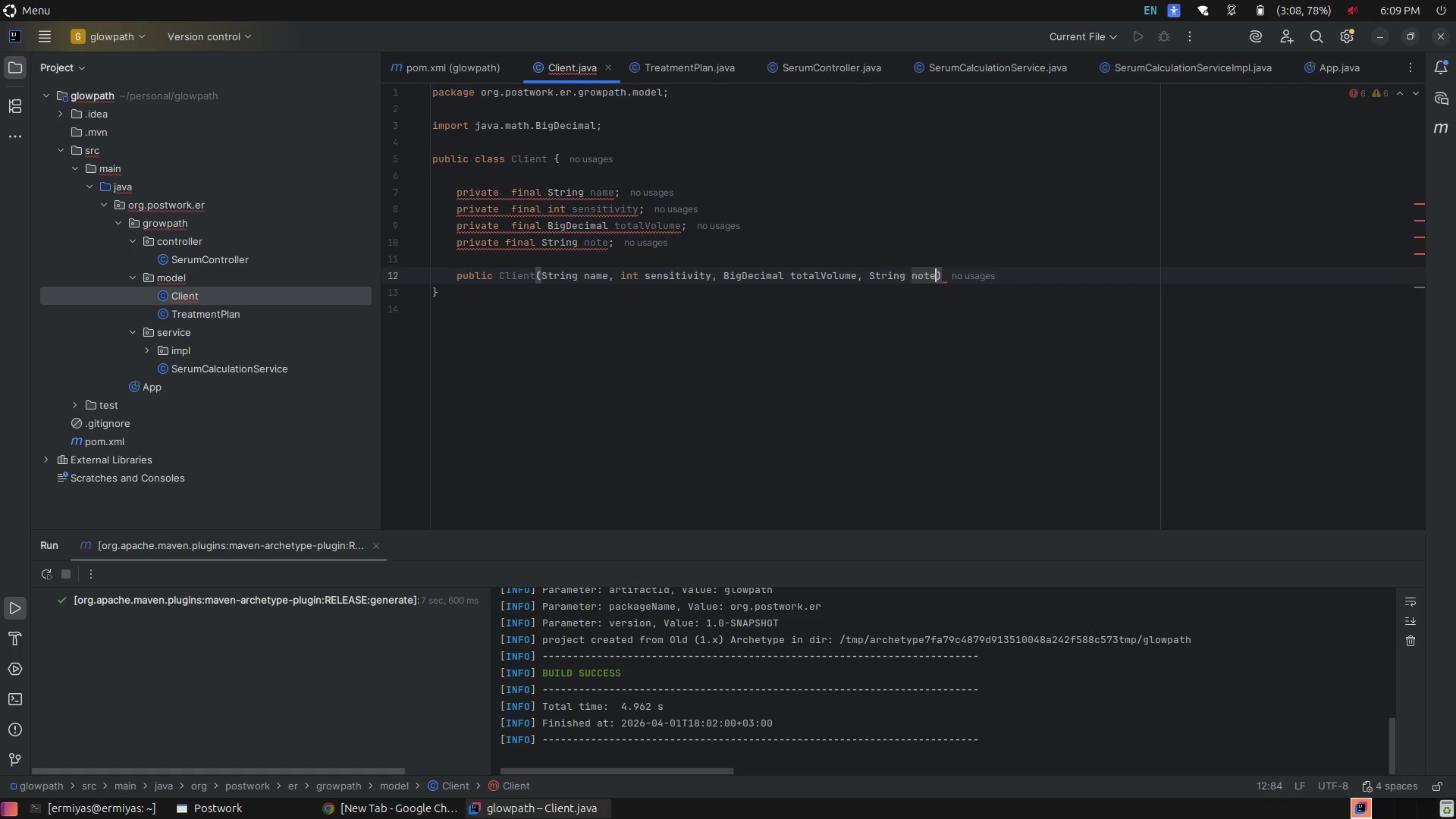 
key(ArrowRight)
 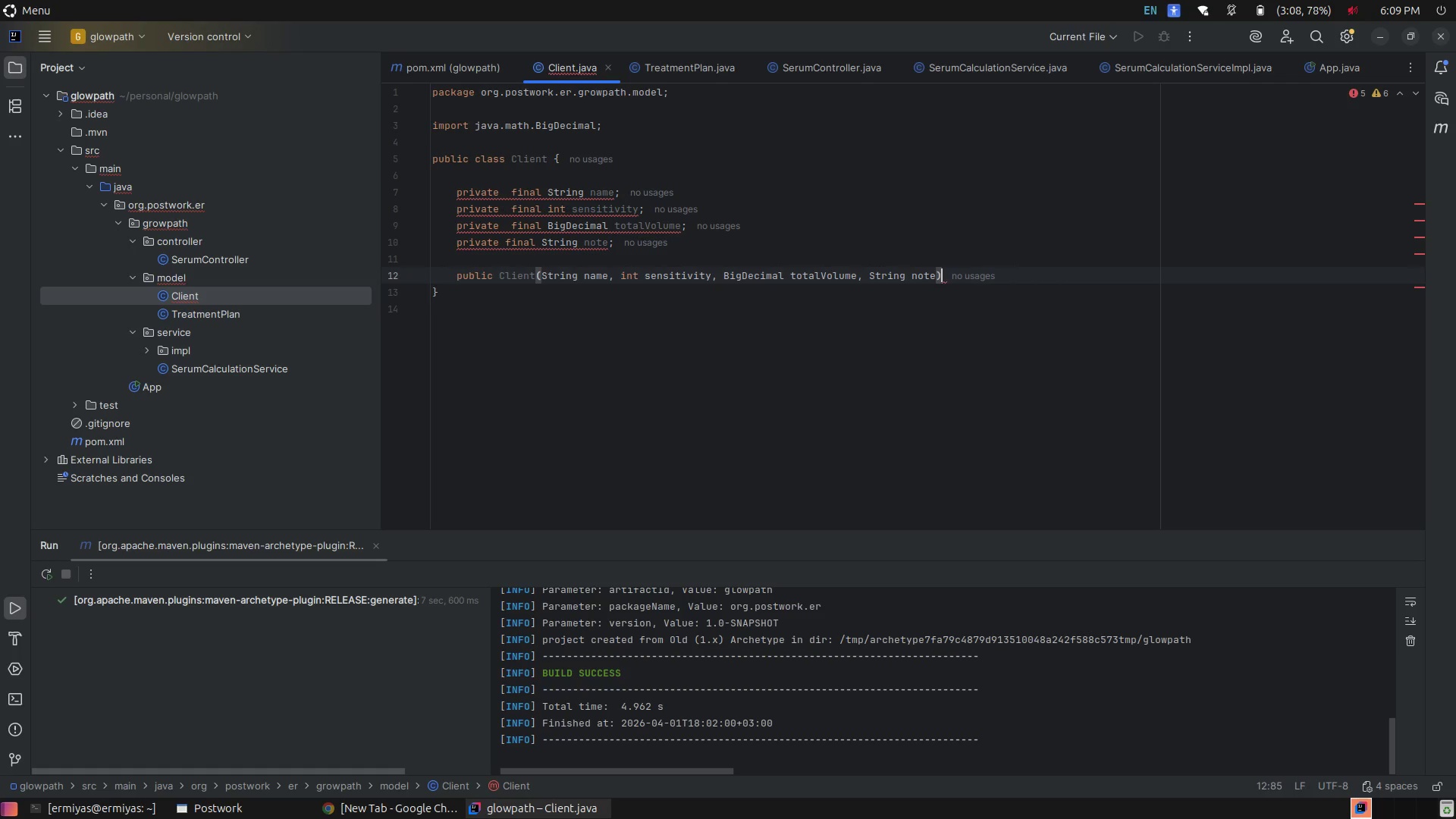 
key(Shift+ShiftLeft)
 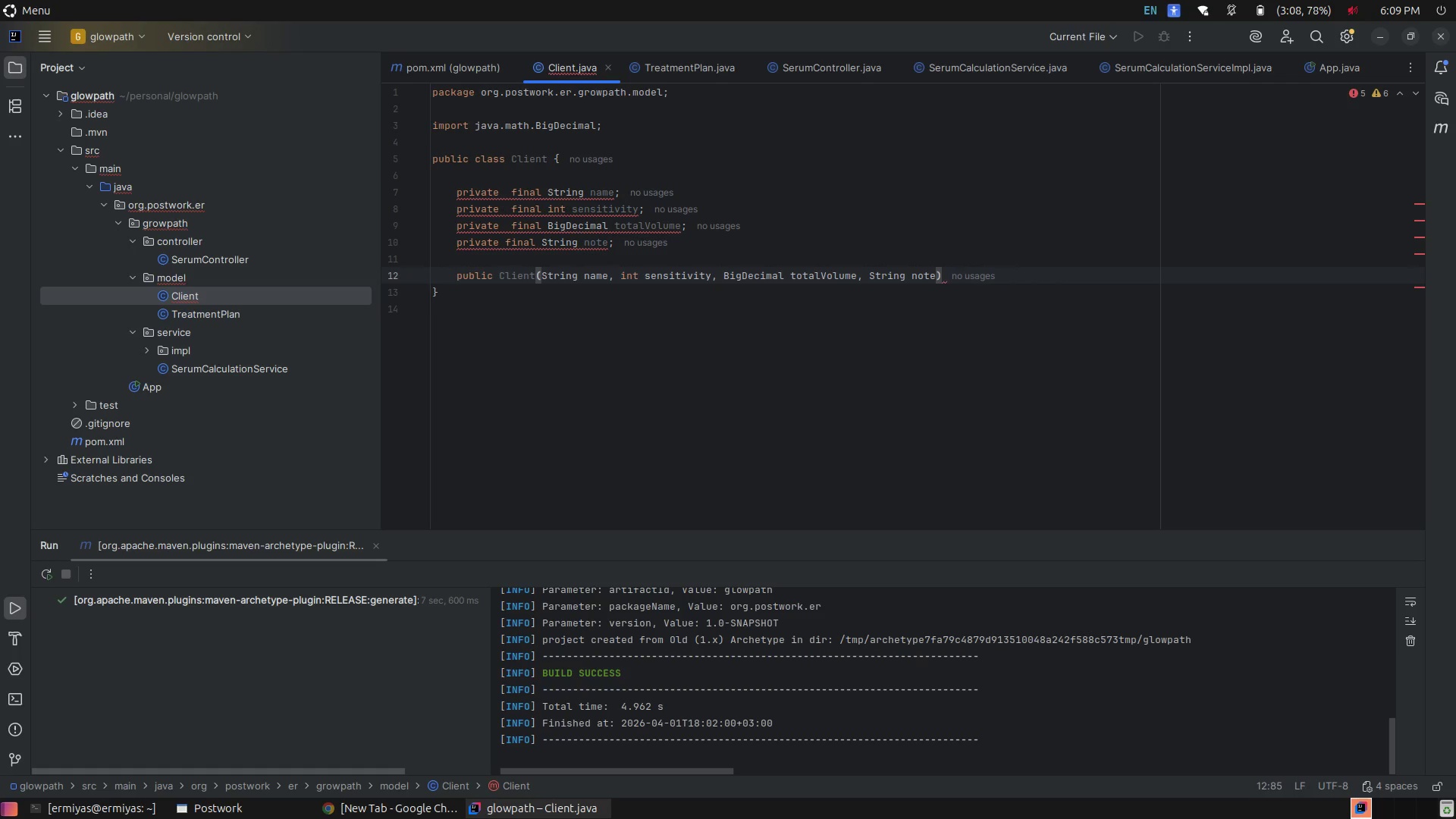 
key(Space)
 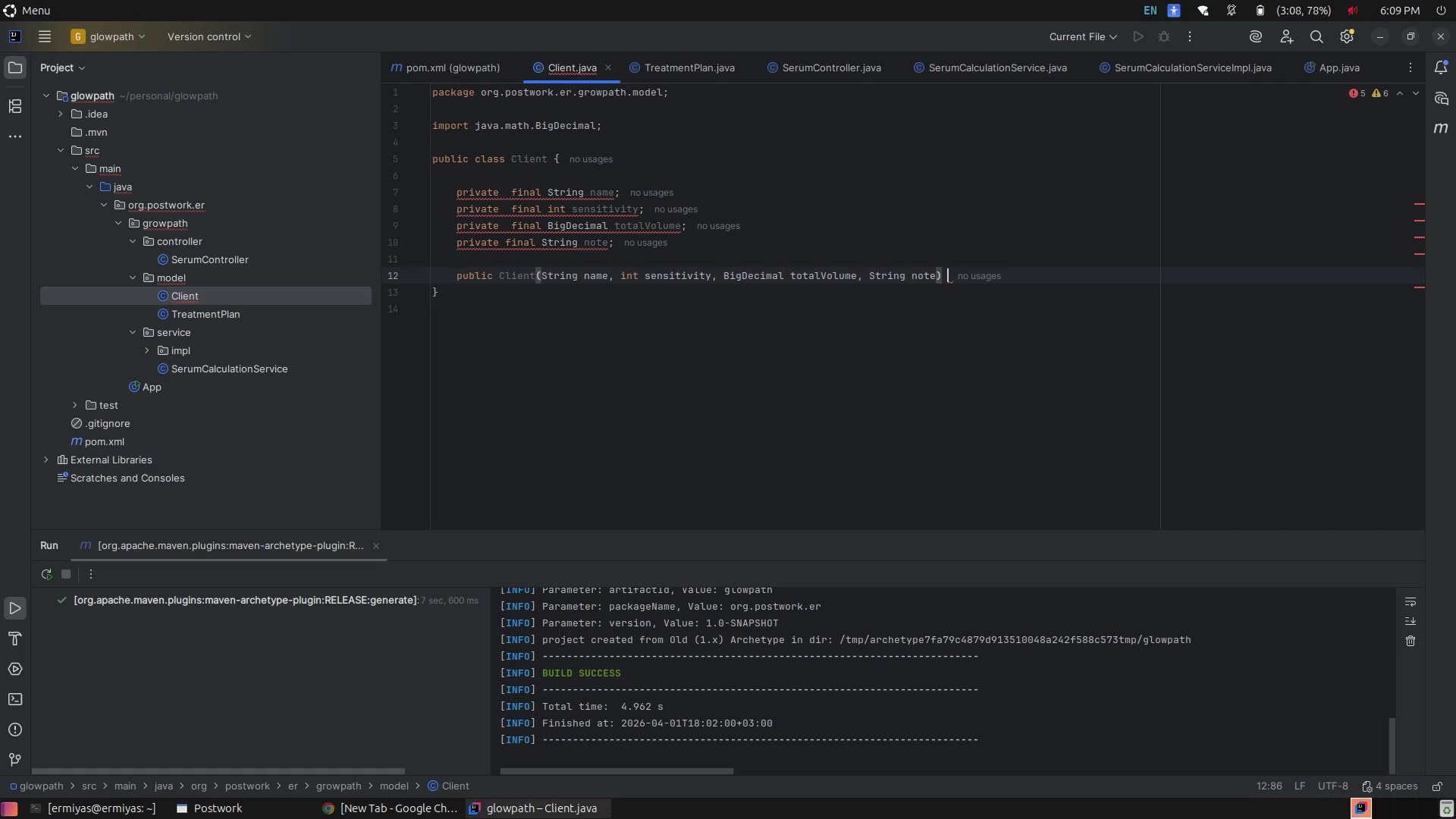 
key(Shift+ShiftLeft)
 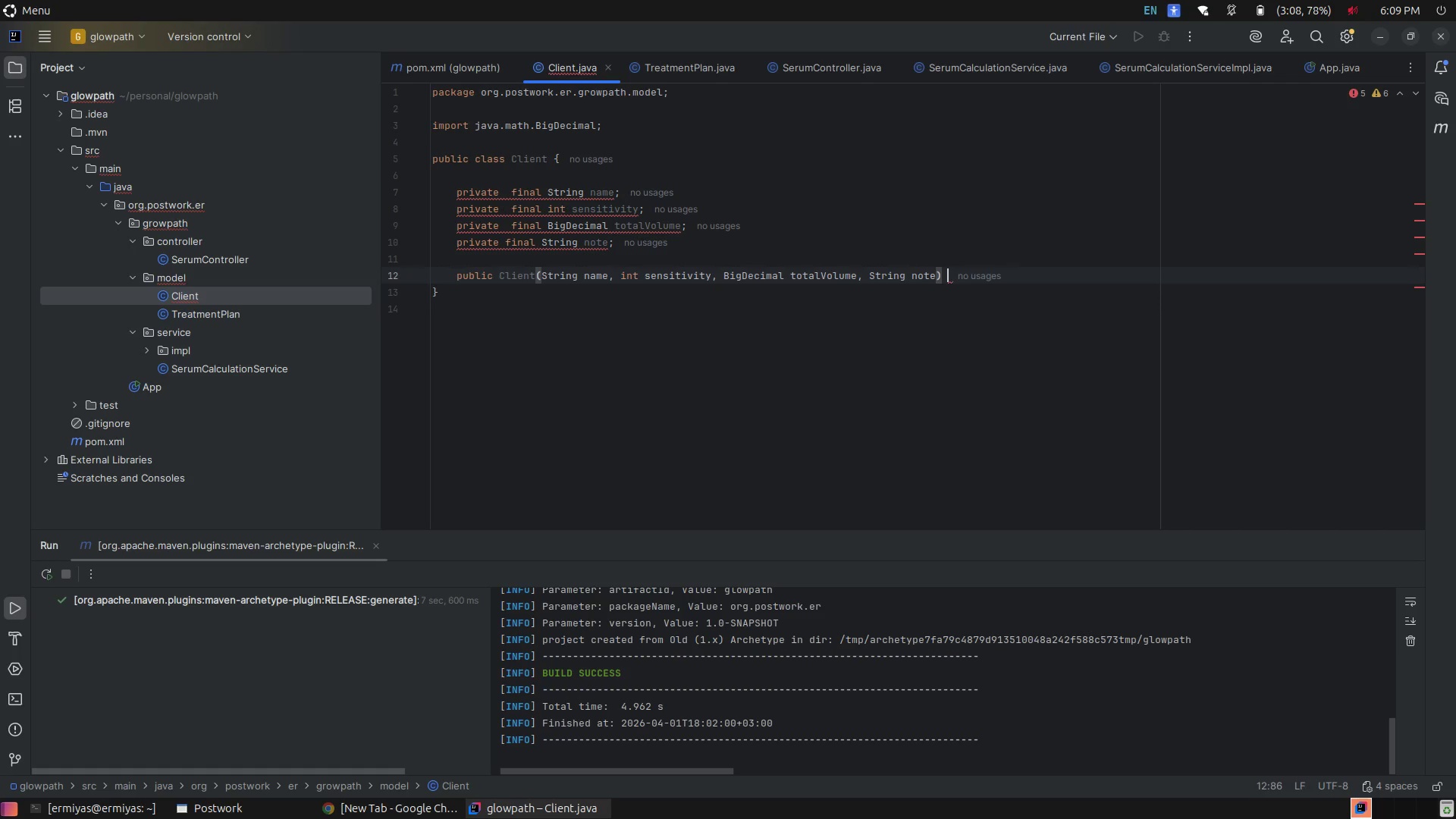 
key(Shift+BracketLeft)
 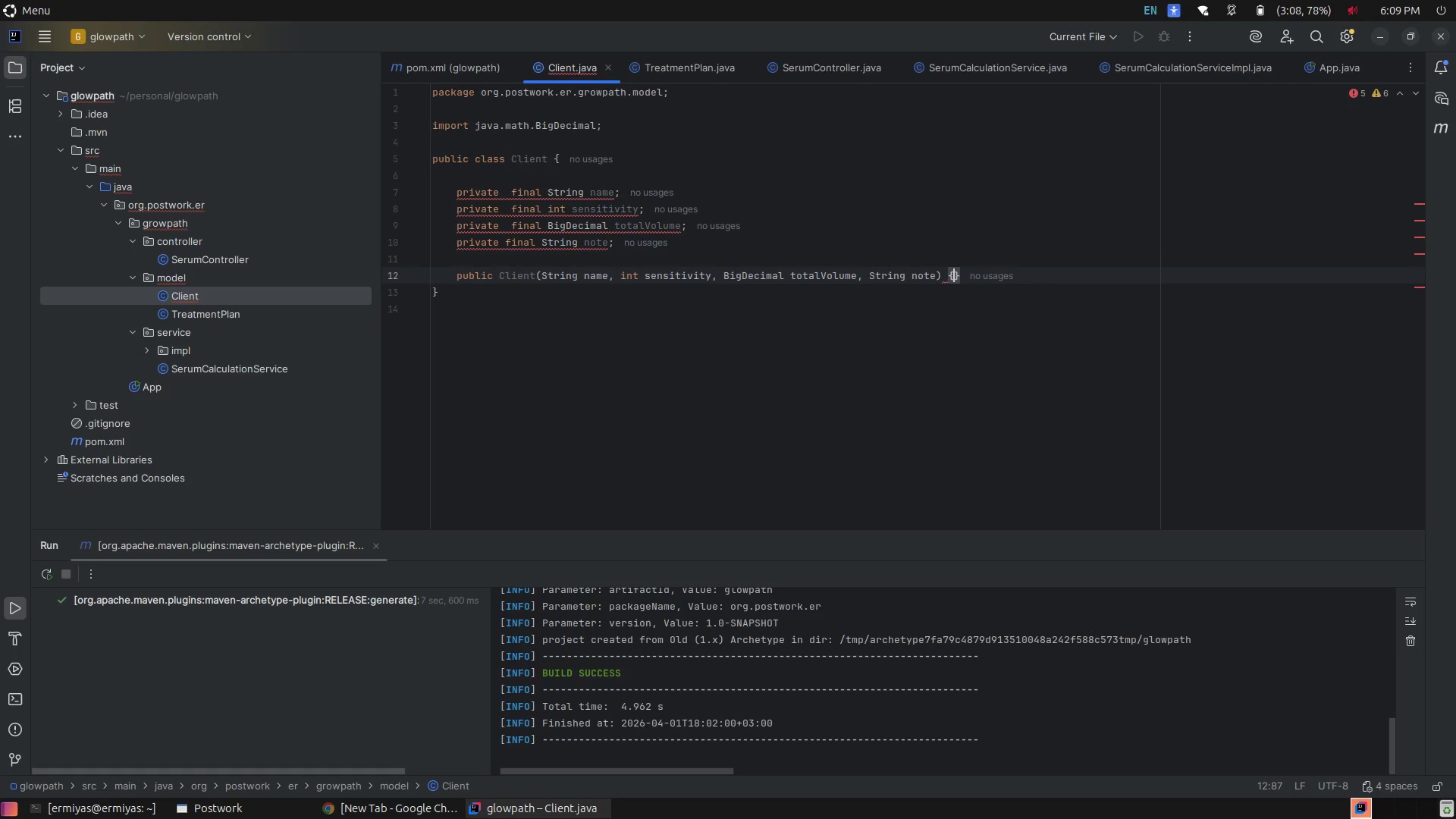 
key(Enter)
 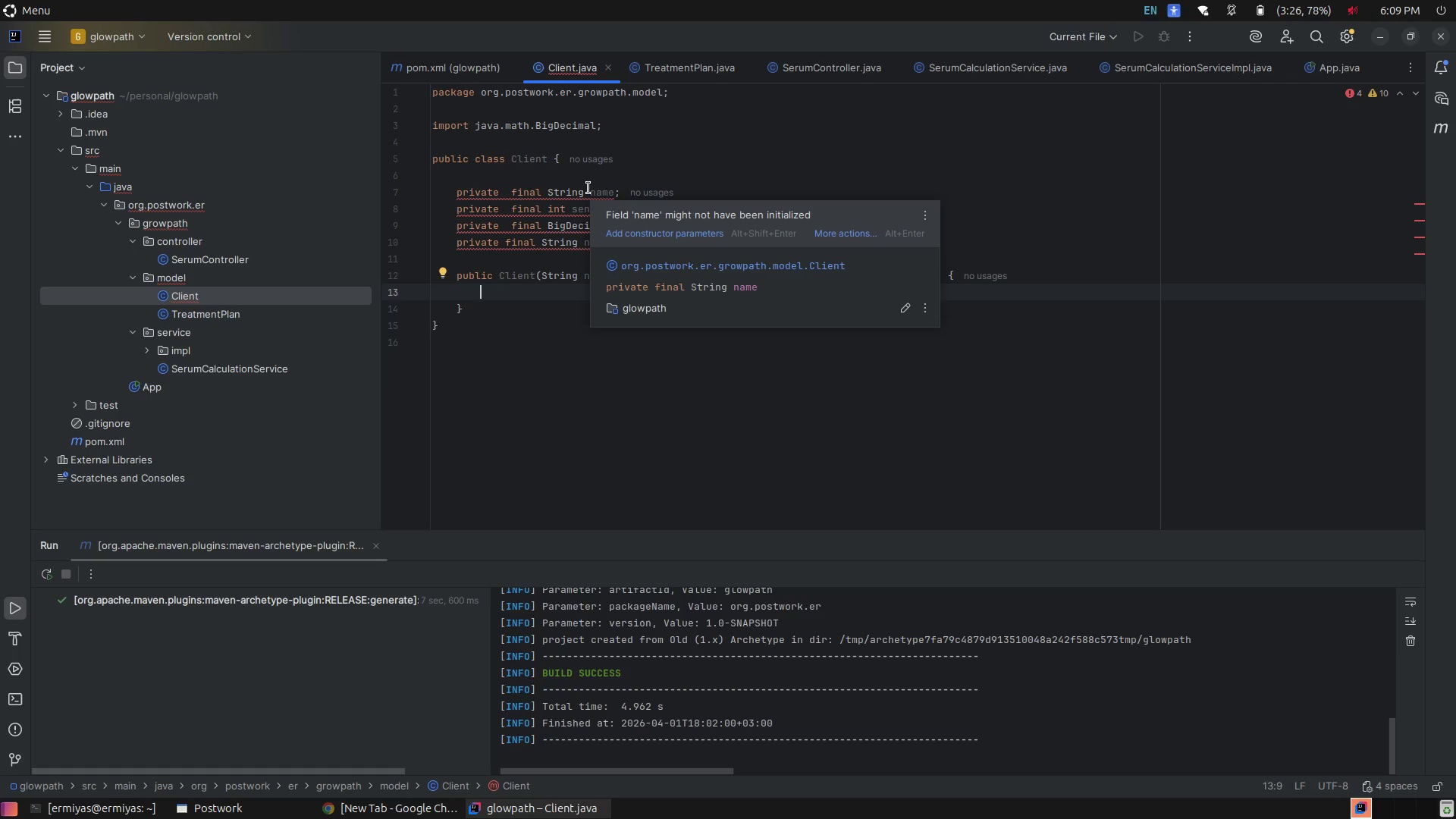 
type(th)
key(Tab)
type(.)
key(Tab)
type( = na)
key(Tab)
type(;)
 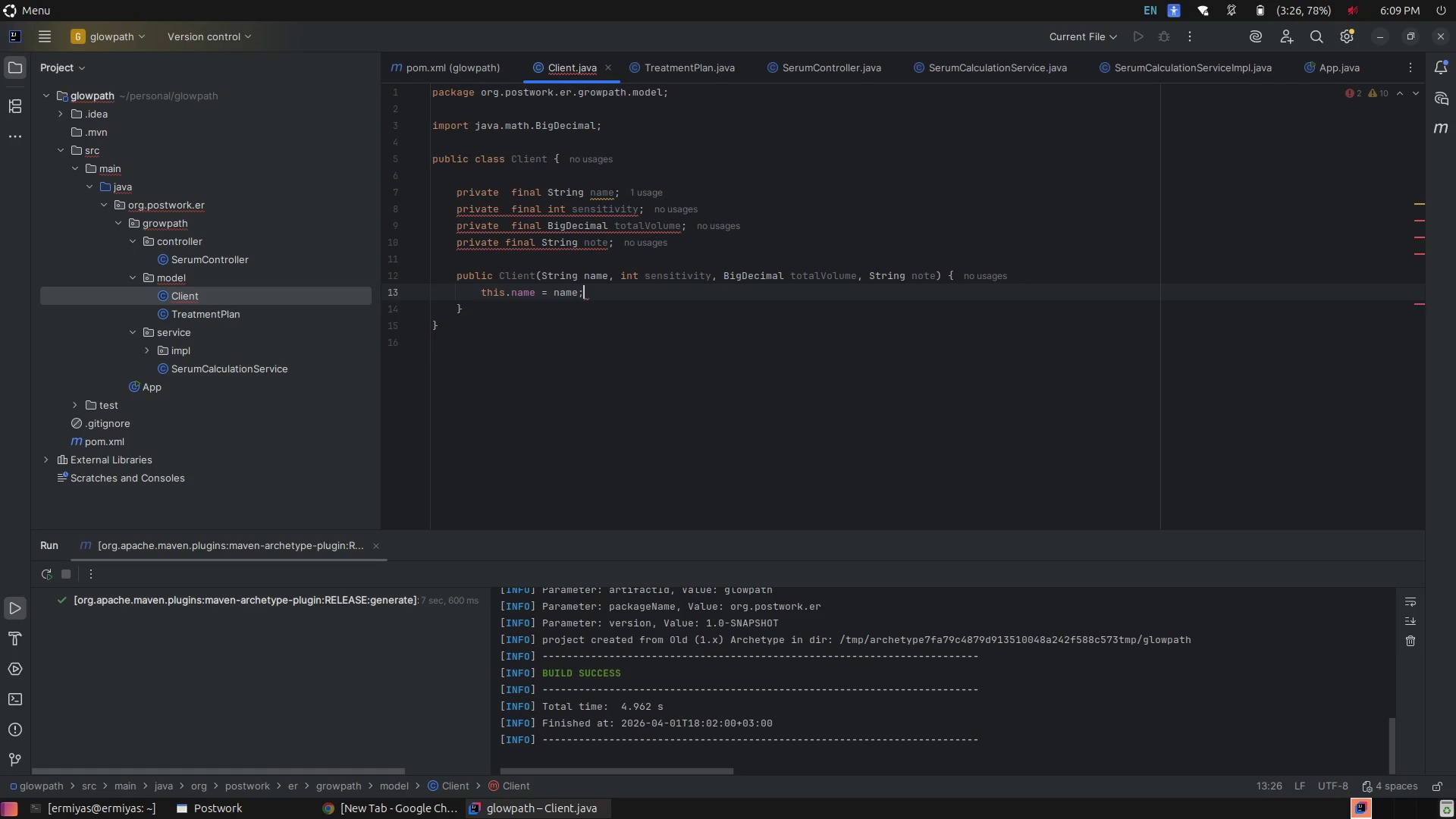 
key(Enter)
 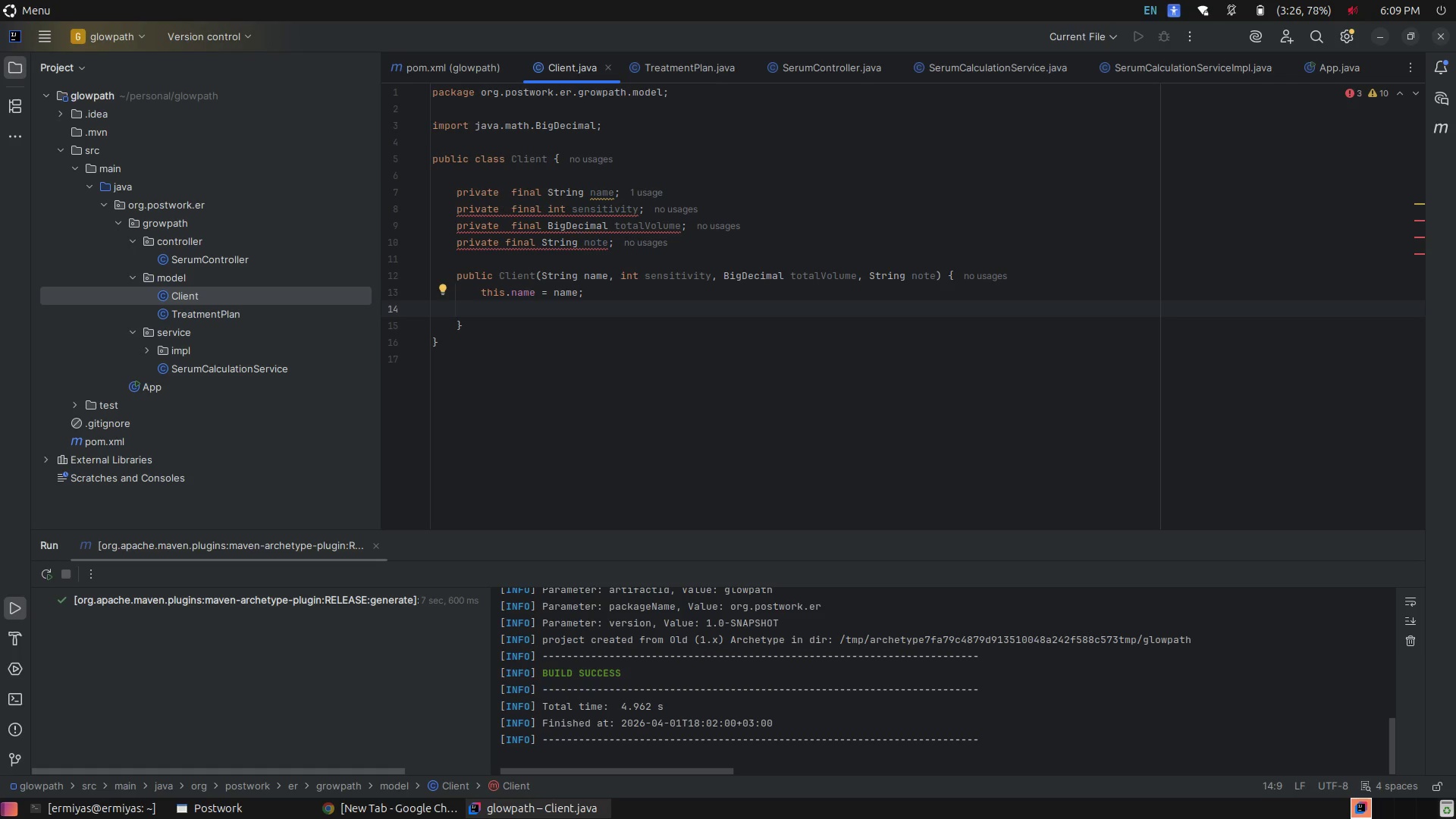 
type(se)
key(Tab)
type( )
key(Backspace)
key(Backspace)
key(Backspace)
key(Backspace)
key(Backspace)
key(Backspace)
type(thi)
key(Tab)
type(.se)
key(Tab)
type( = se)
key(Tab)
type(;)
 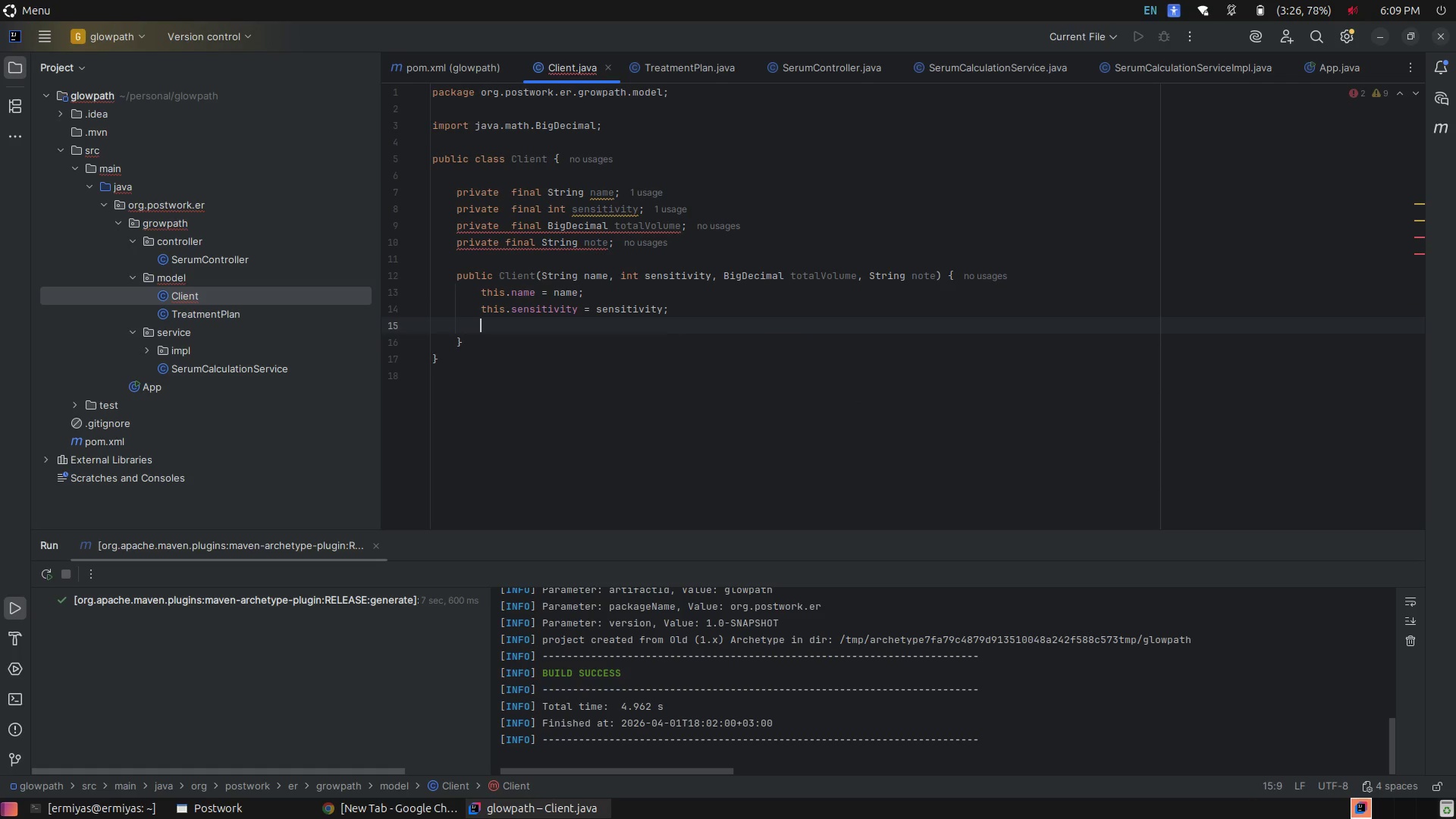 
key(Enter)
 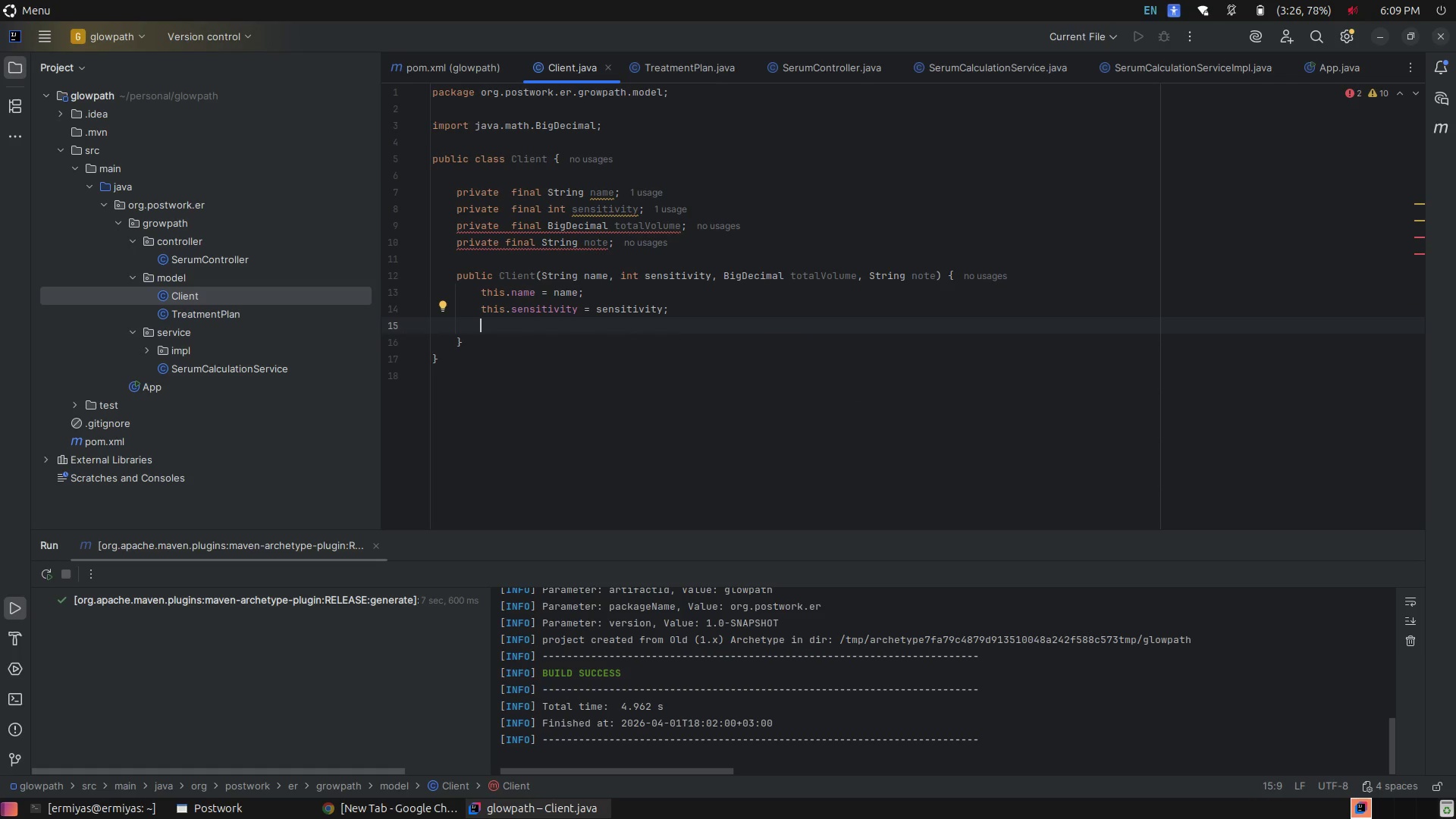 
type(to)
key(Tab)
 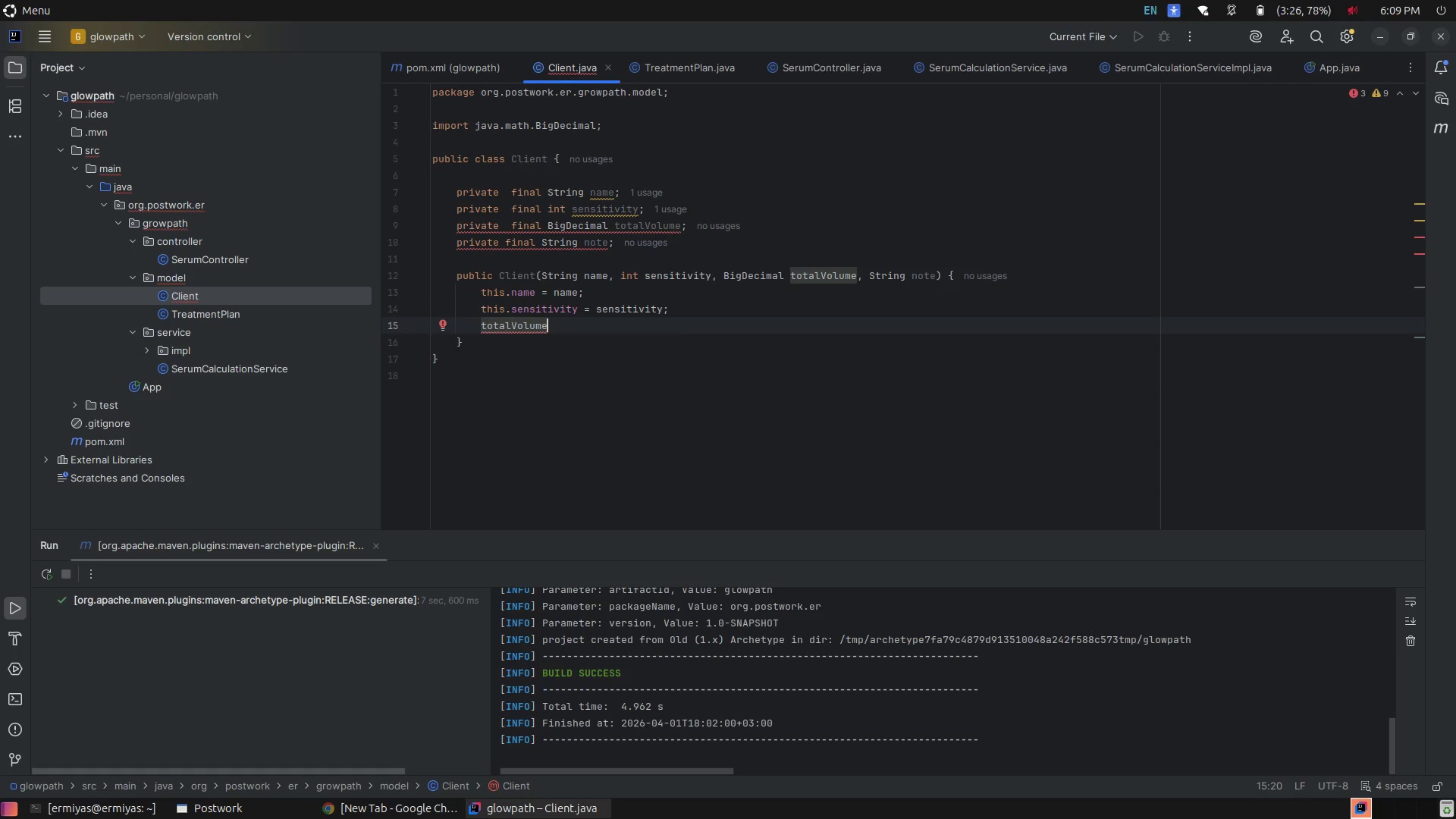 
hold_key(key=ArrowLeft, duration=0.73)
 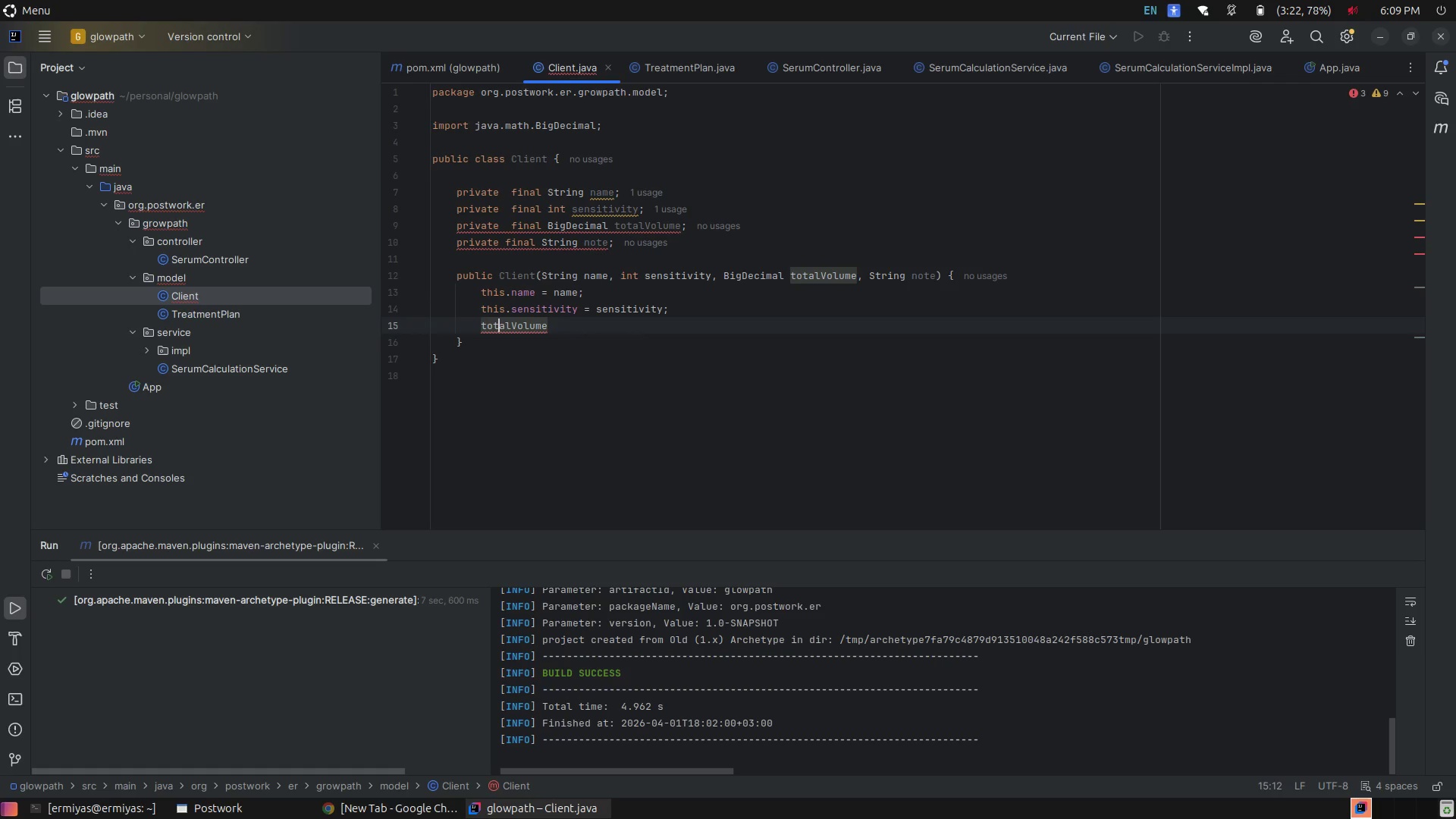 
key(ArrowLeft)
 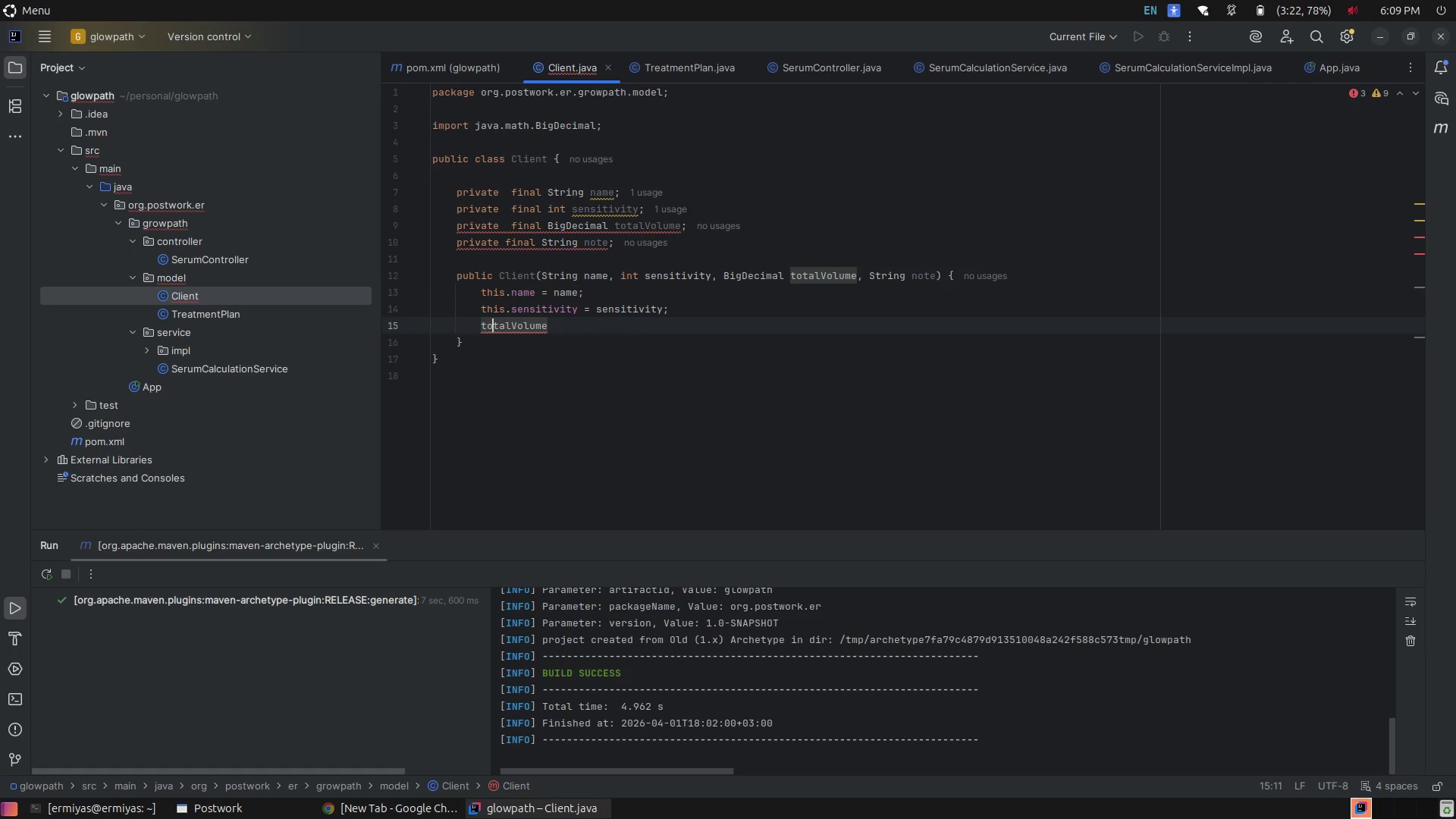 
key(ArrowLeft)
 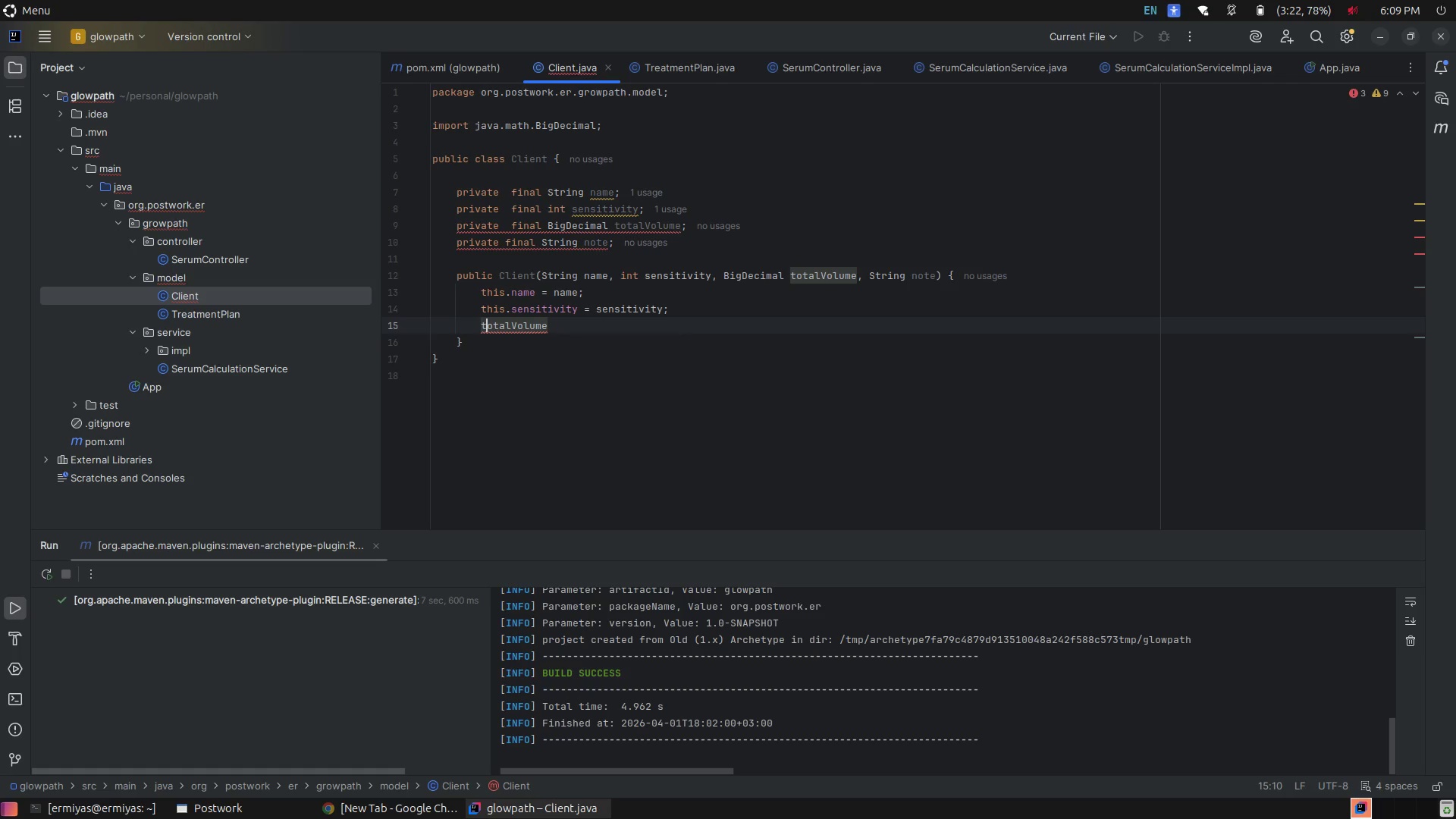 
key(ArrowLeft)
 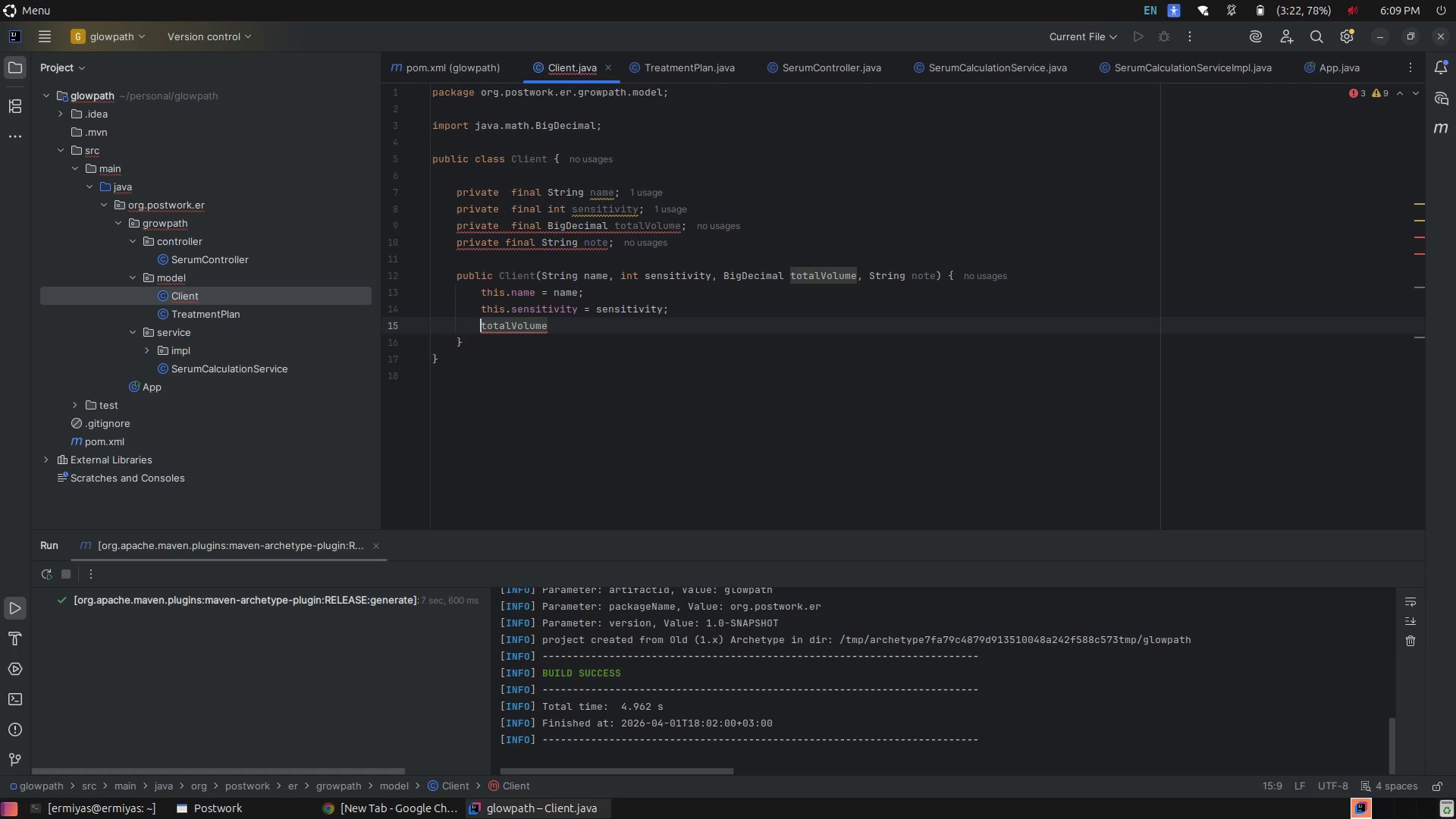 
type(this.[End] = t)
key(Tab)
type(;)
 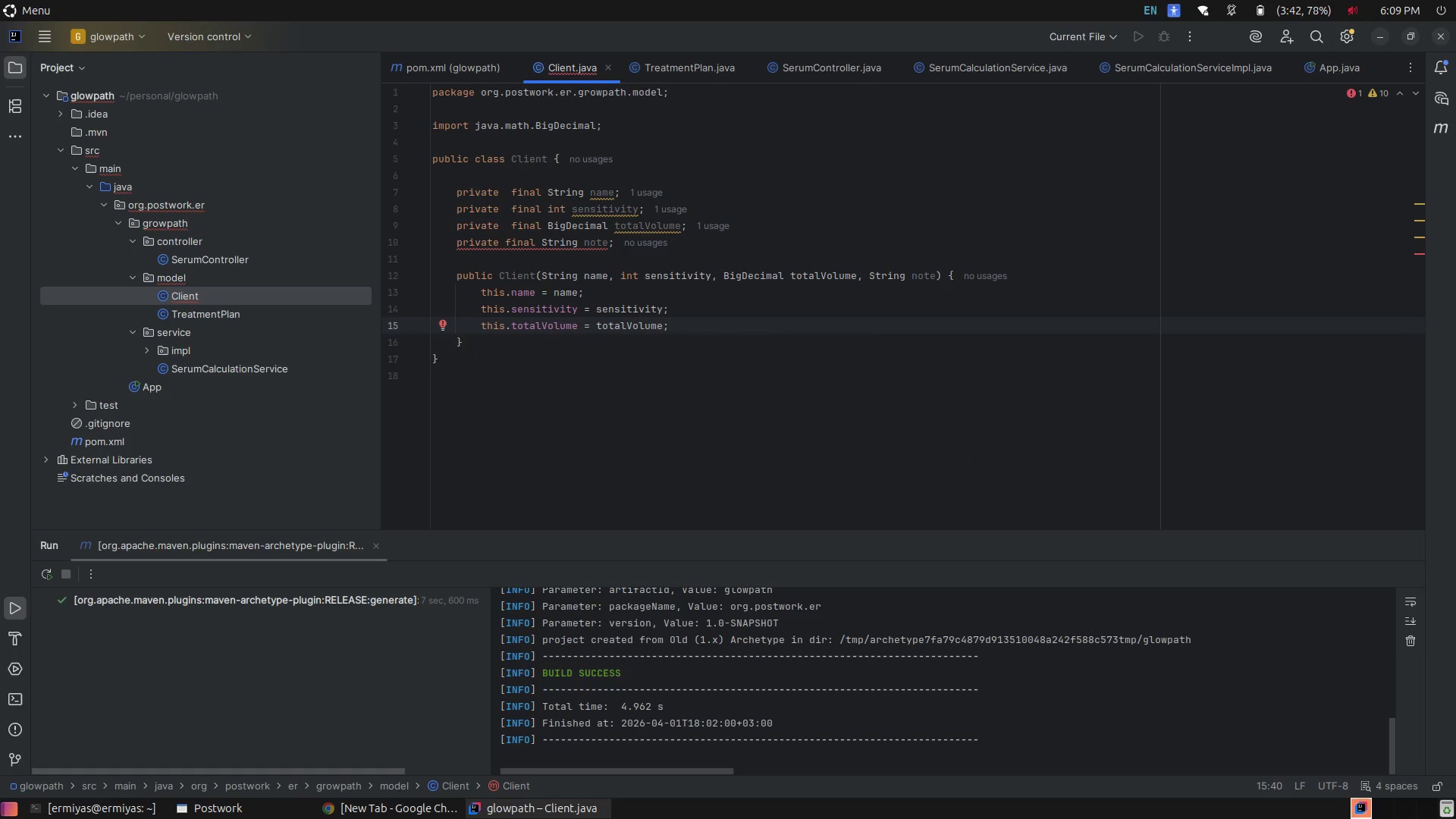 
key(Enter)
 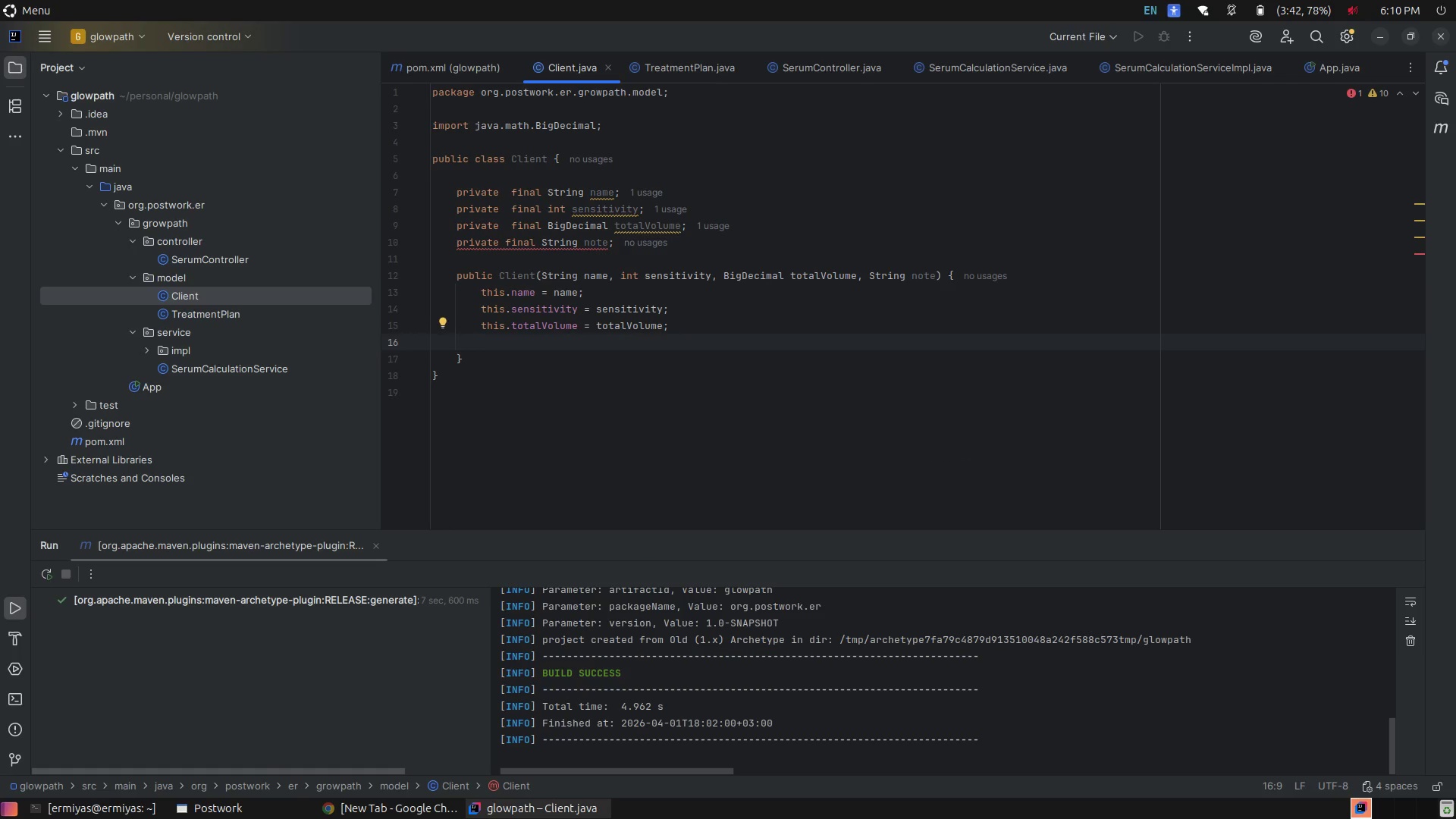 
type(no)
key(Backspace)
key(Backspace)
type(thi)
key(Tab)
type(.no)
key(Tab)
type( = no)
key(Tab)
type(;)
 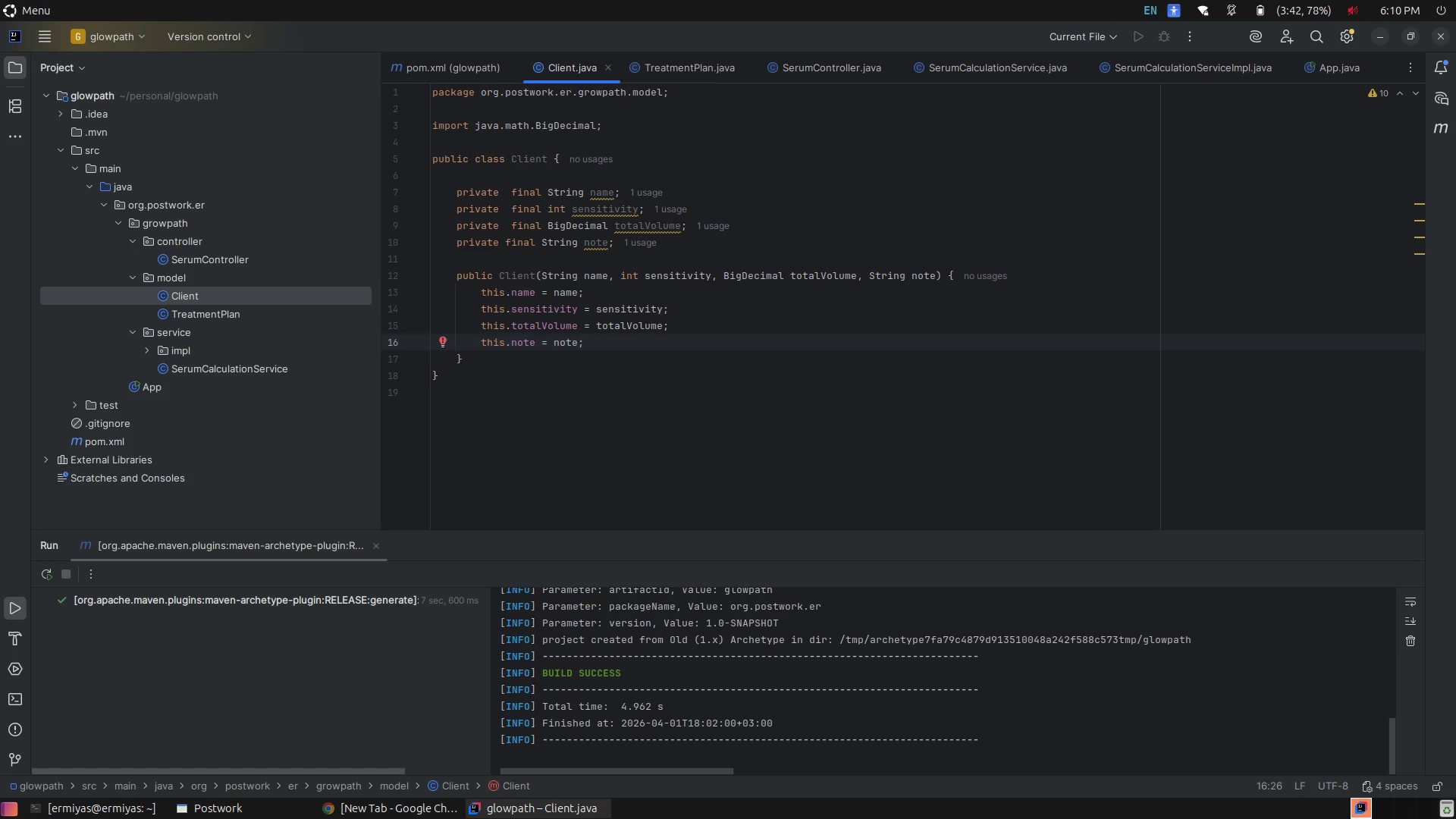 
wait(5.76)
 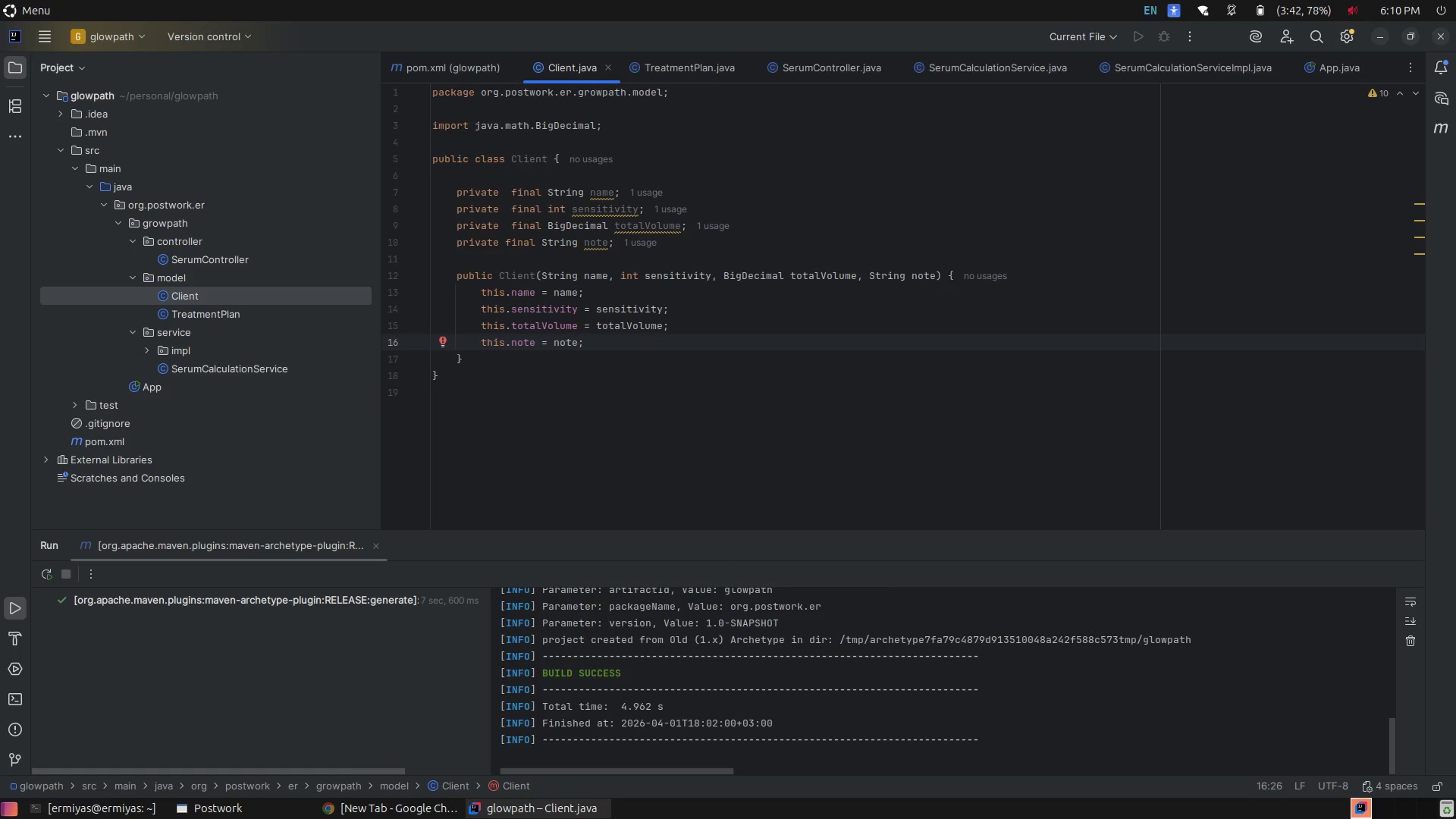 
key(ArrowDown)
 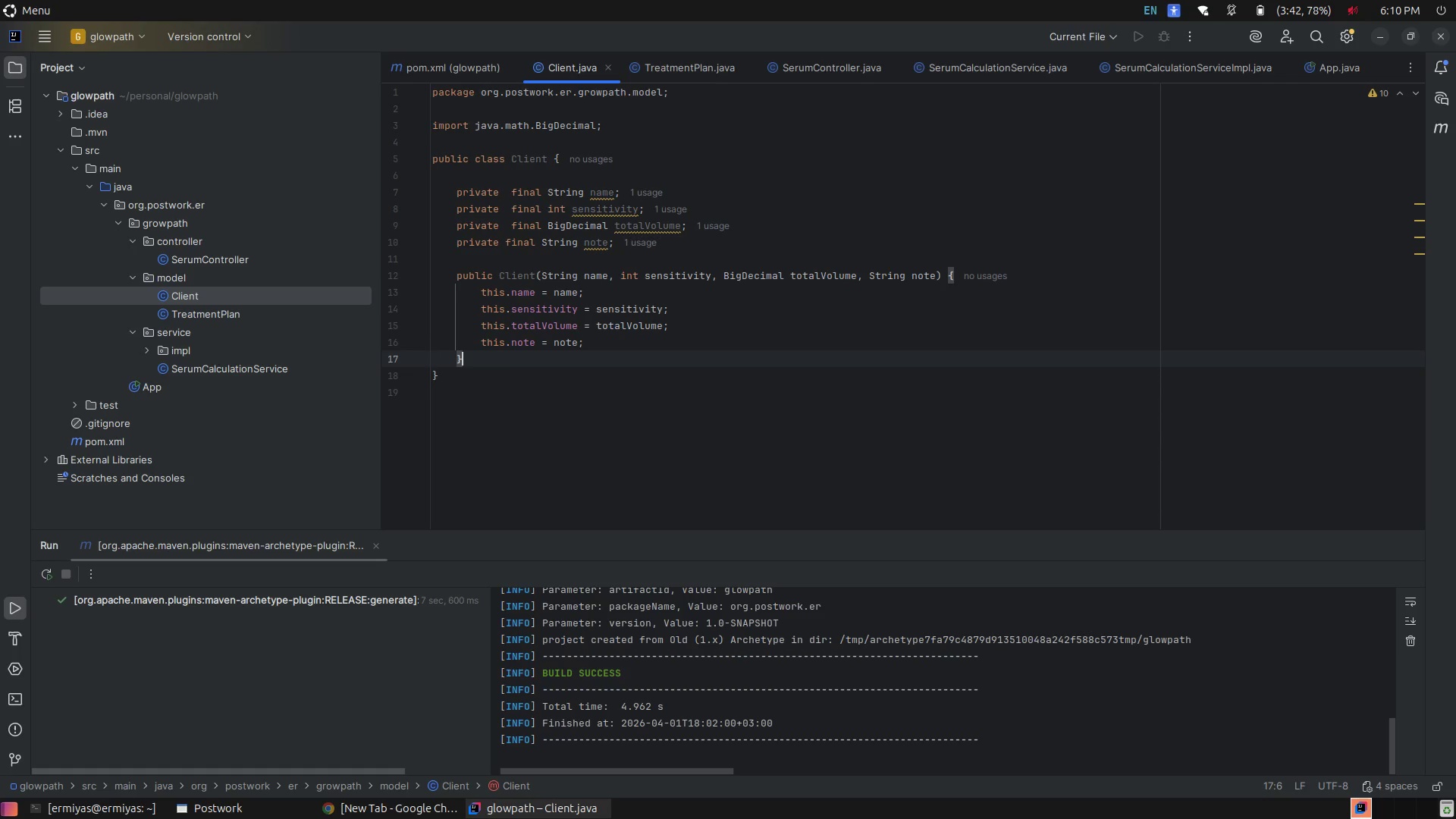 
key(Enter)
 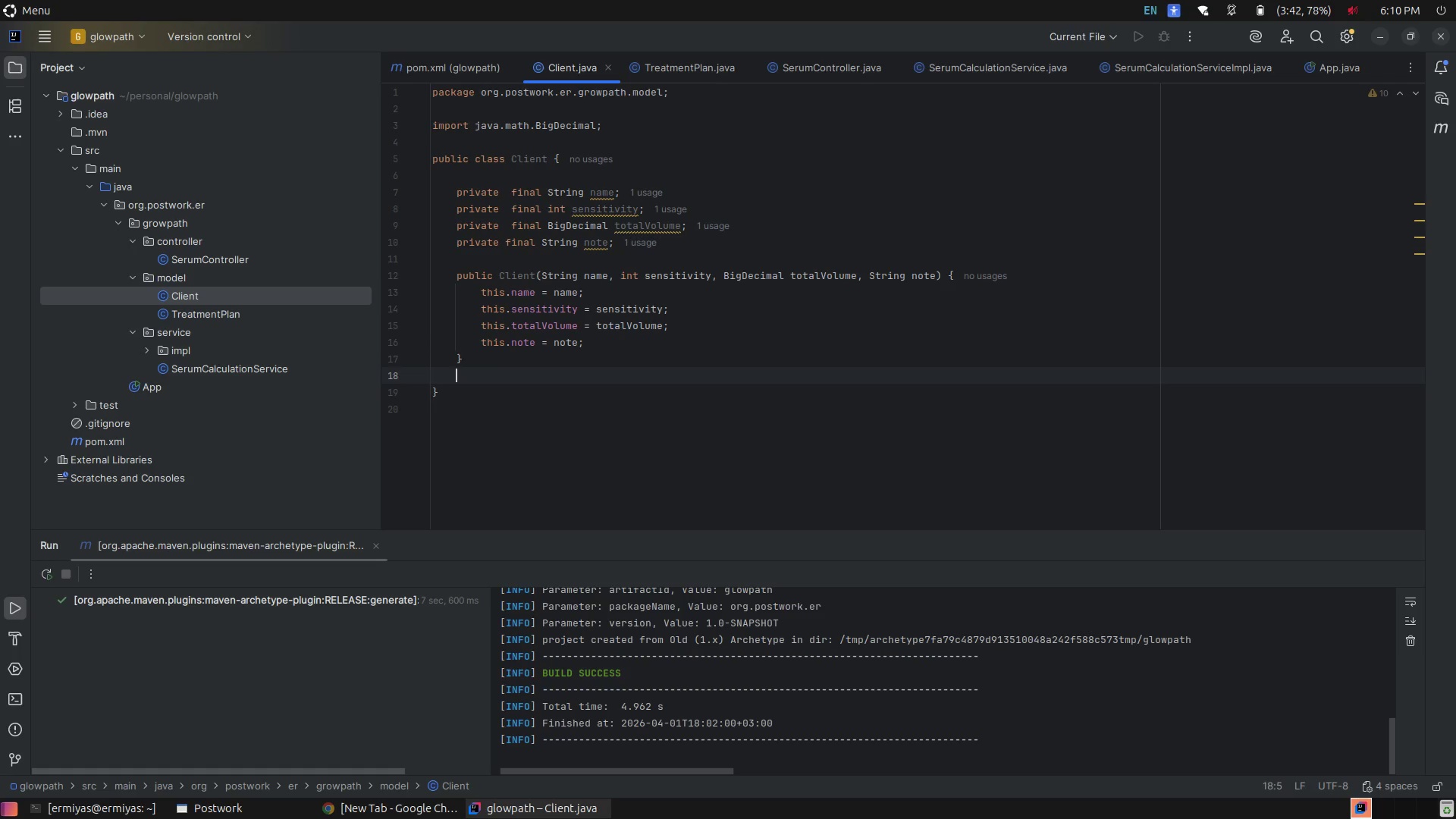 
key(Enter)
 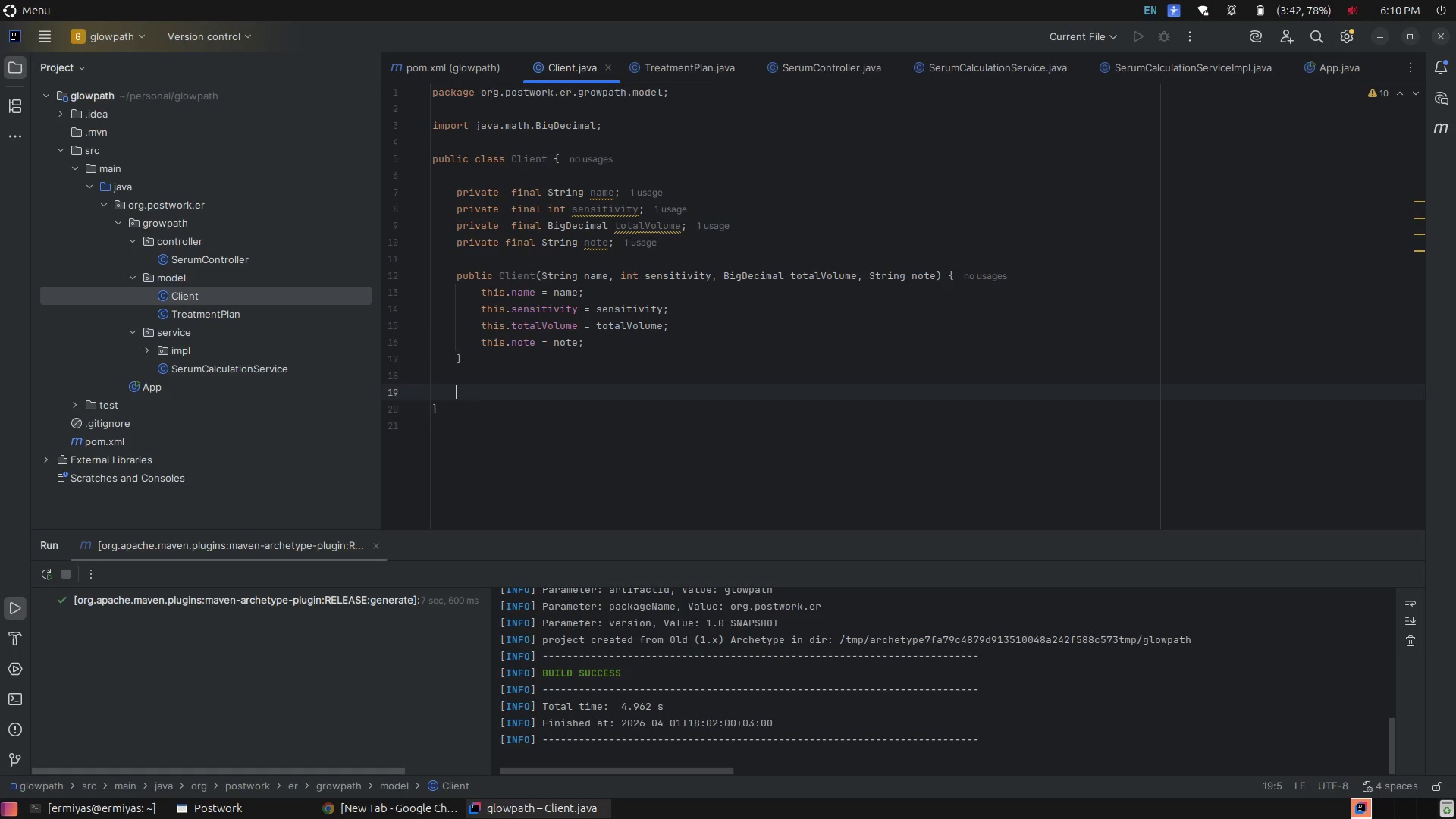 
type(pub)
key(Tab)
type(S)
key(Tab)
type( get)
key(Tab)
type(()
 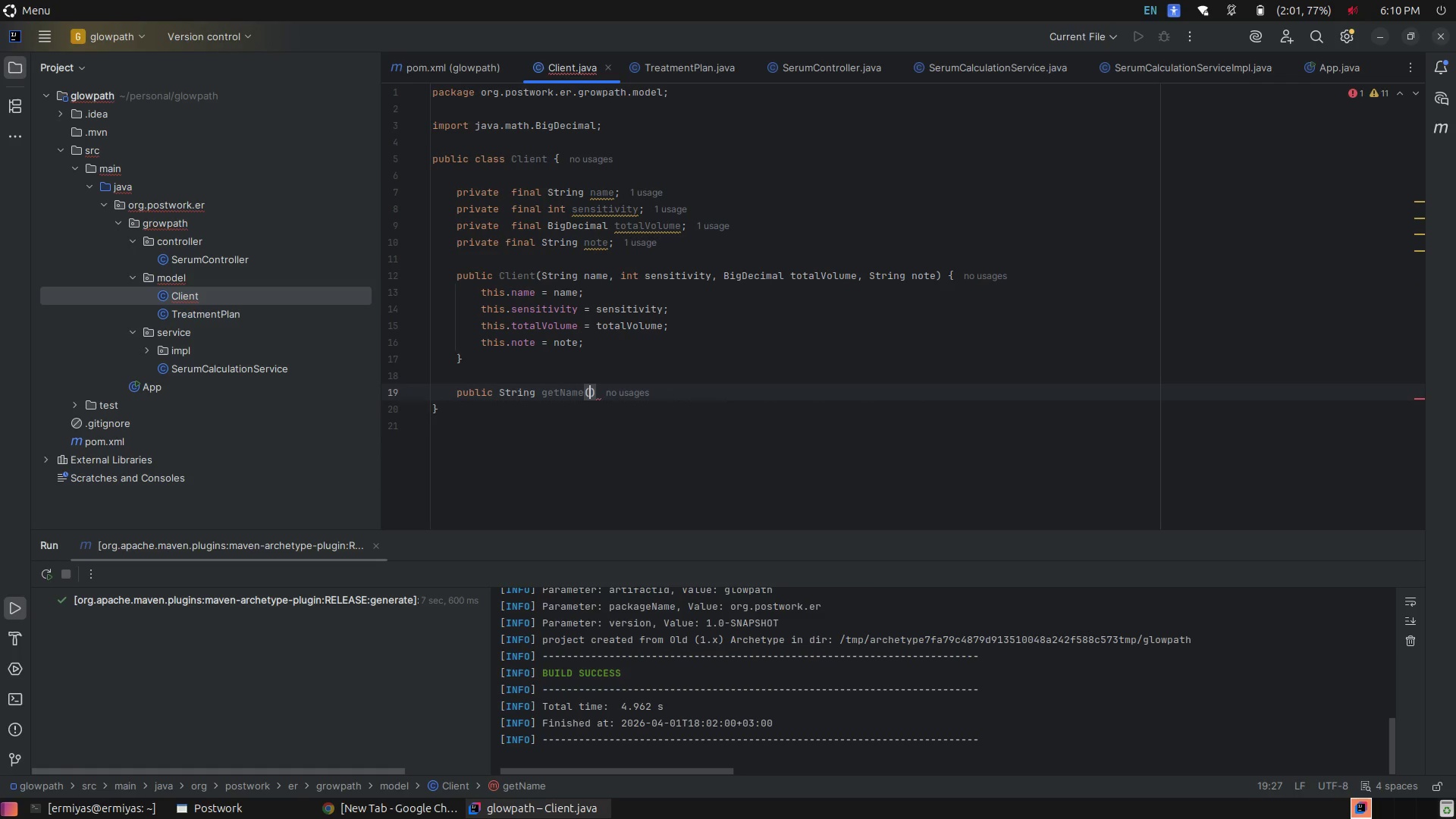 
key(ArrowRight)
 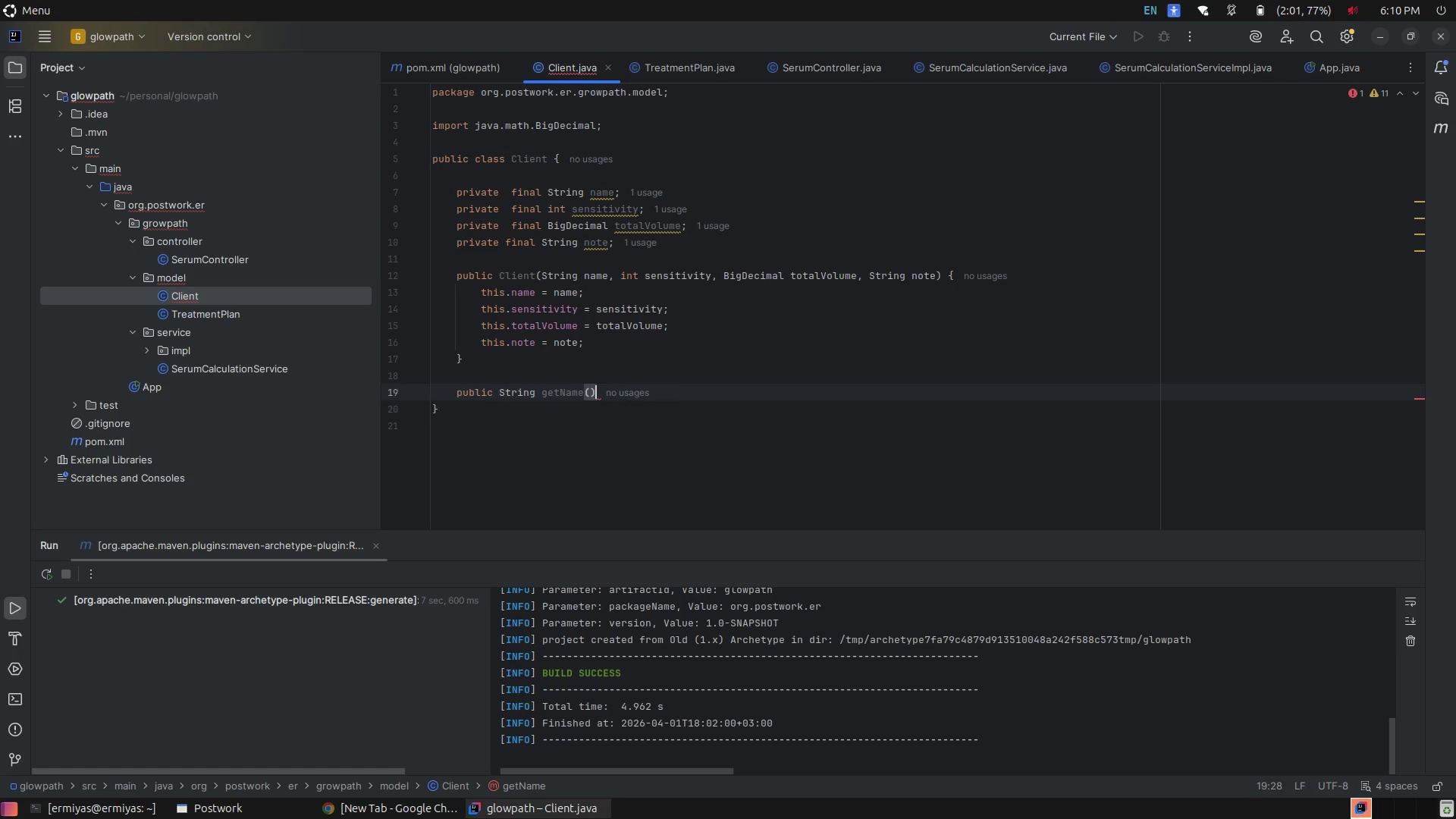 
key(Shift+BracketLeft)
 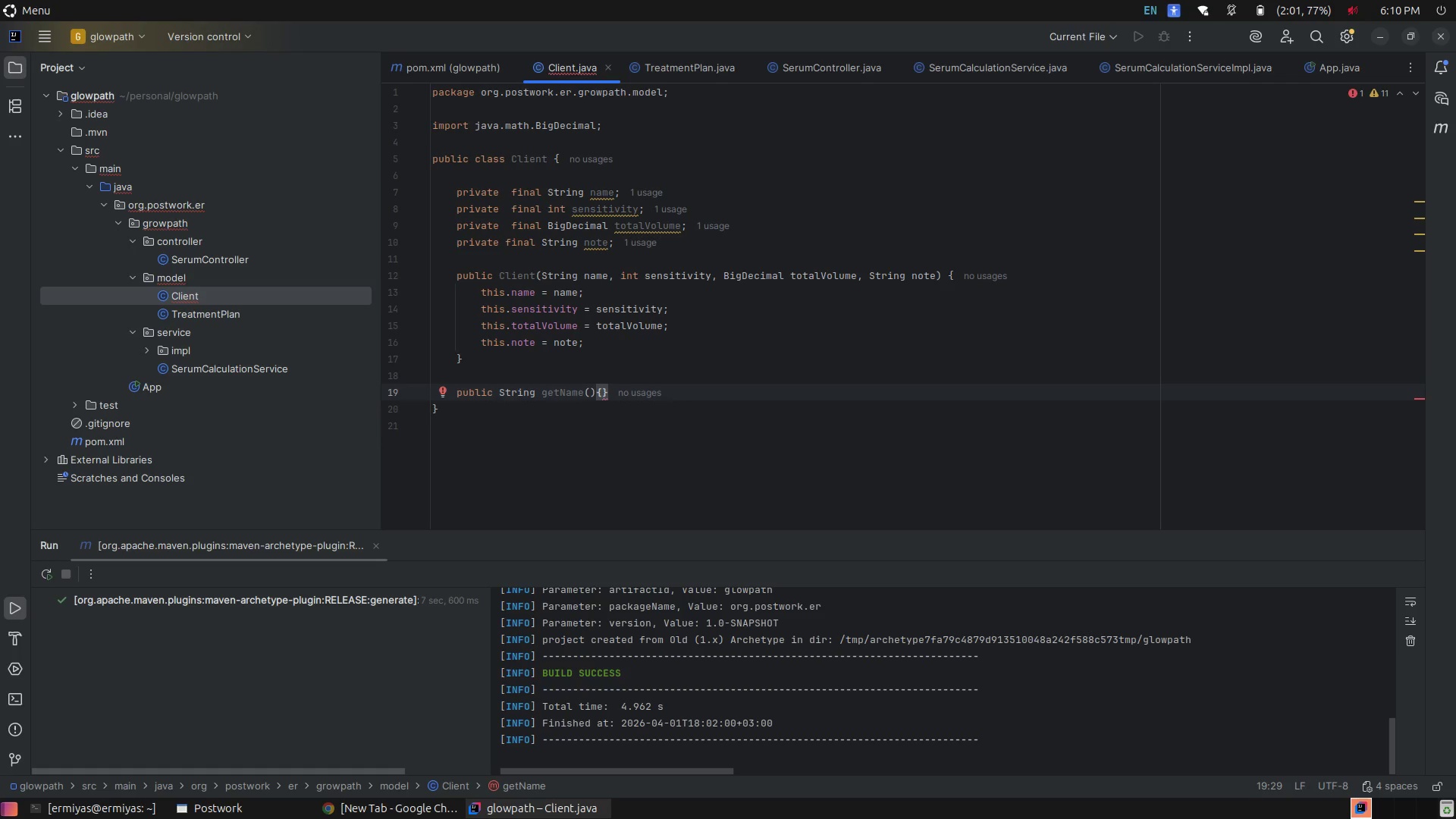 
key(Enter)
 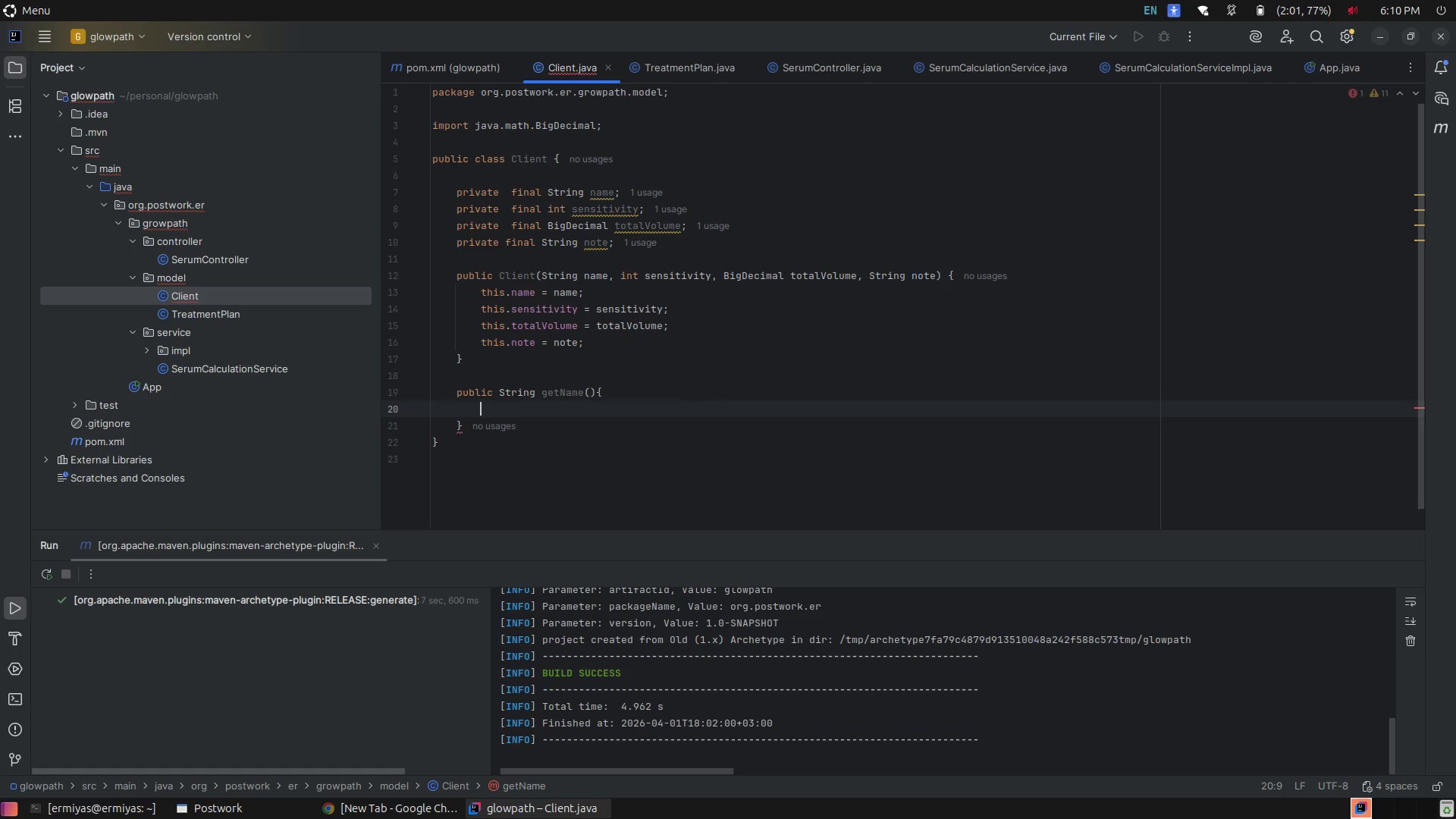 
type(ret)
key(Tab)
type( )
key(Backspace)
type(na)
key(Tab)
type(;)
 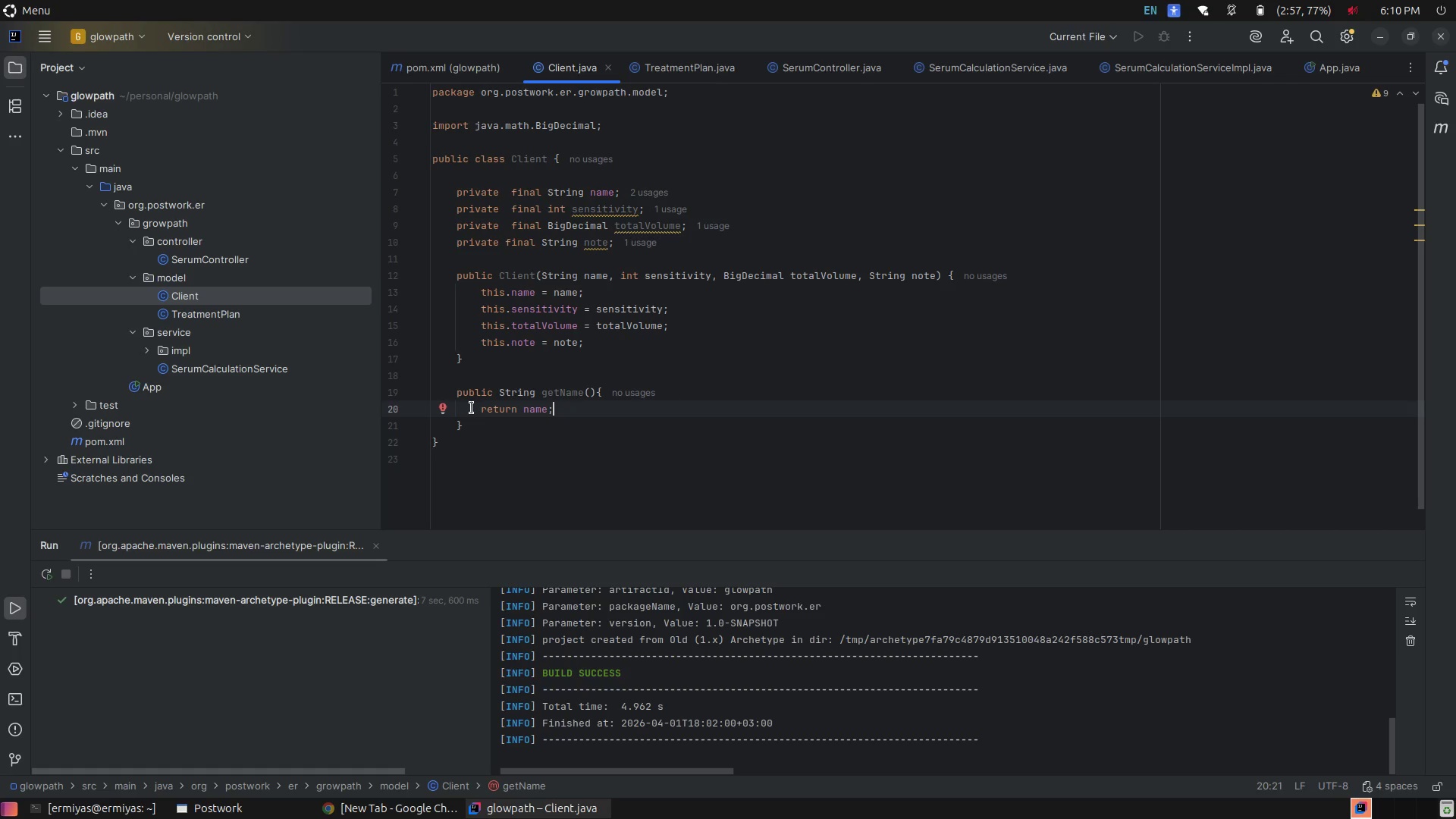 
left_click([479, 437])
 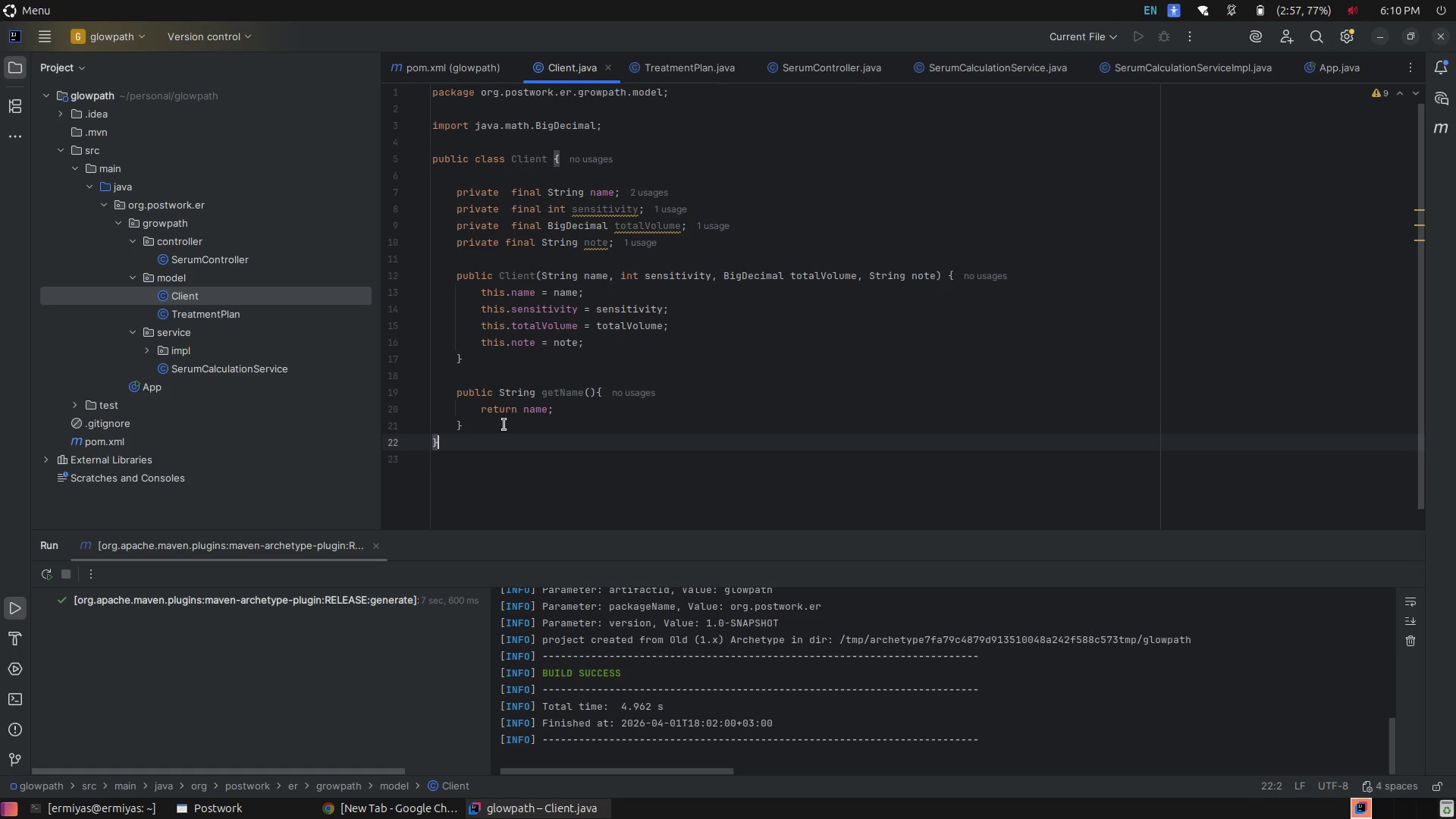 
left_click([504, 425])
 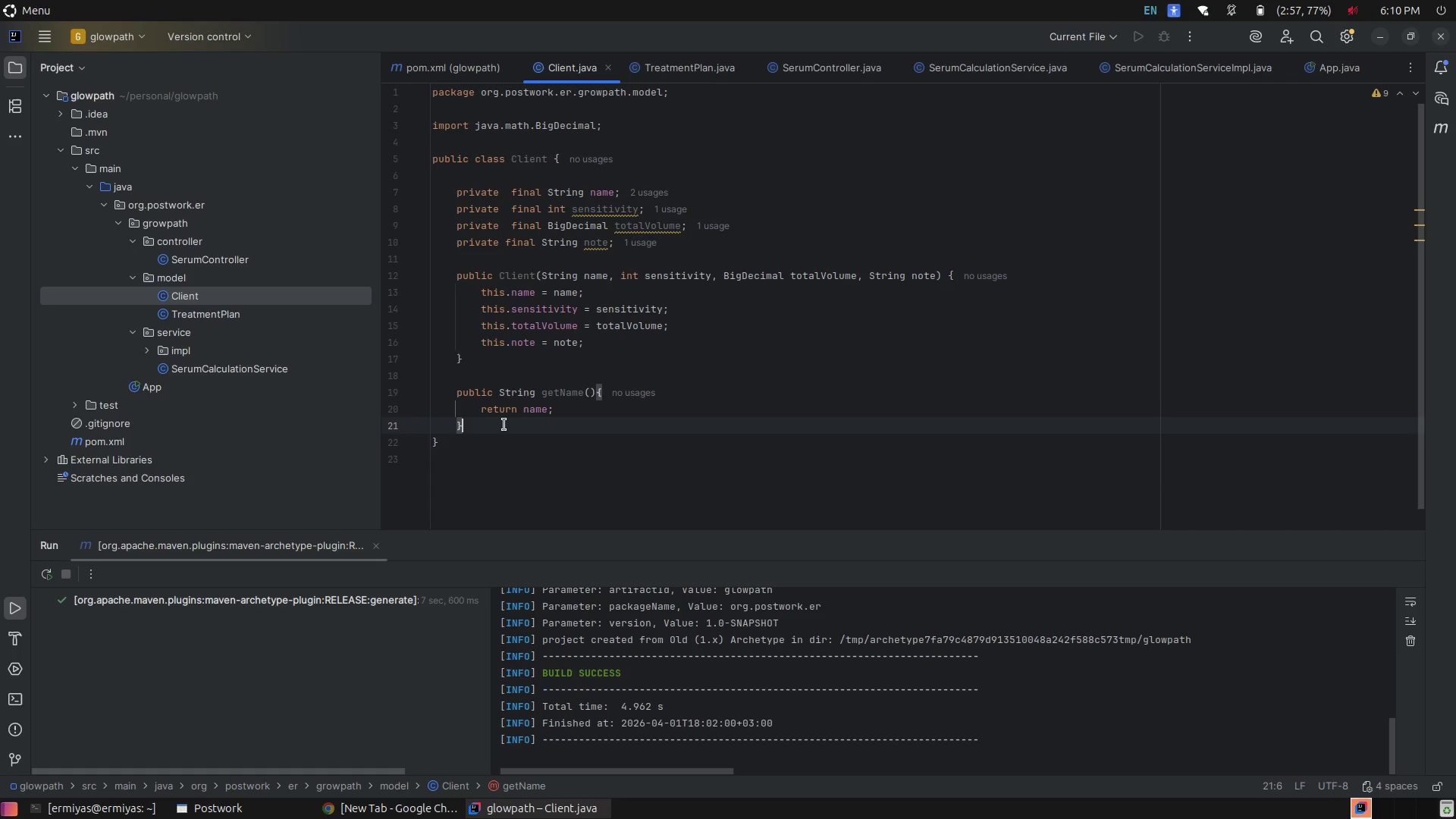 
key(Enter)
 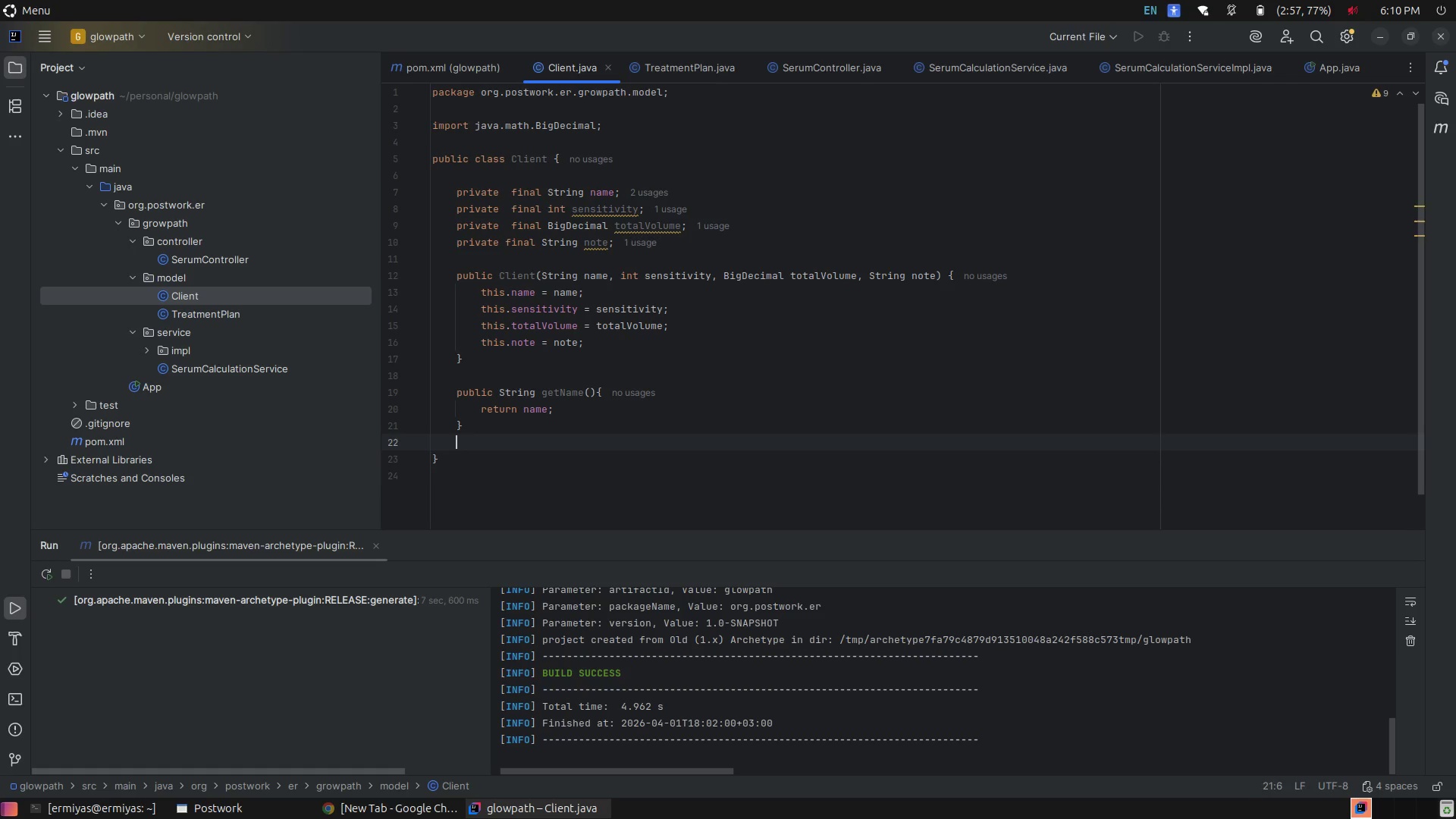 
key(Enter)
 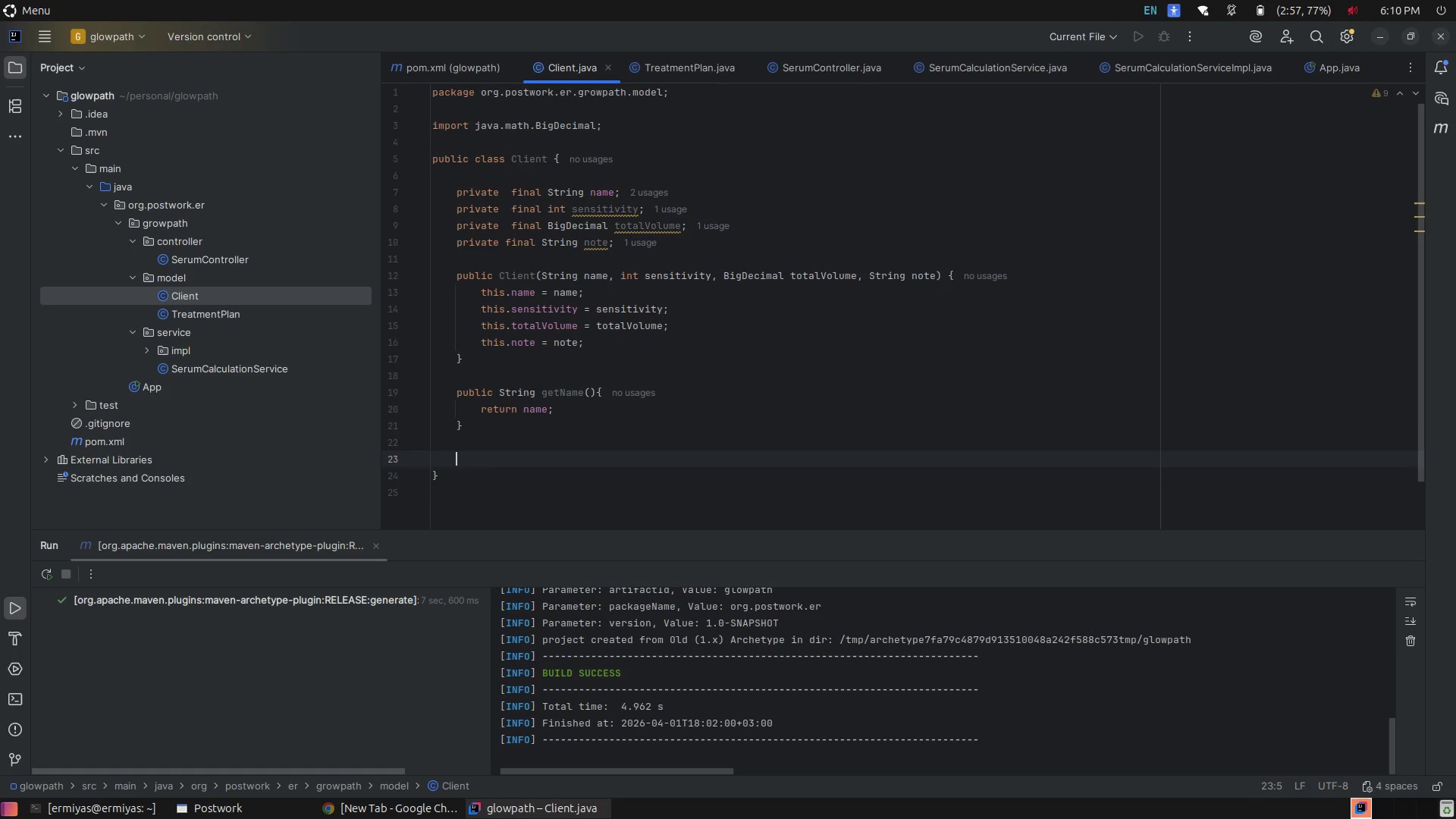 
type(pub)
key(Tab)
type(in)
key(Tab)
type( gt)
key(Tab)
type(()
 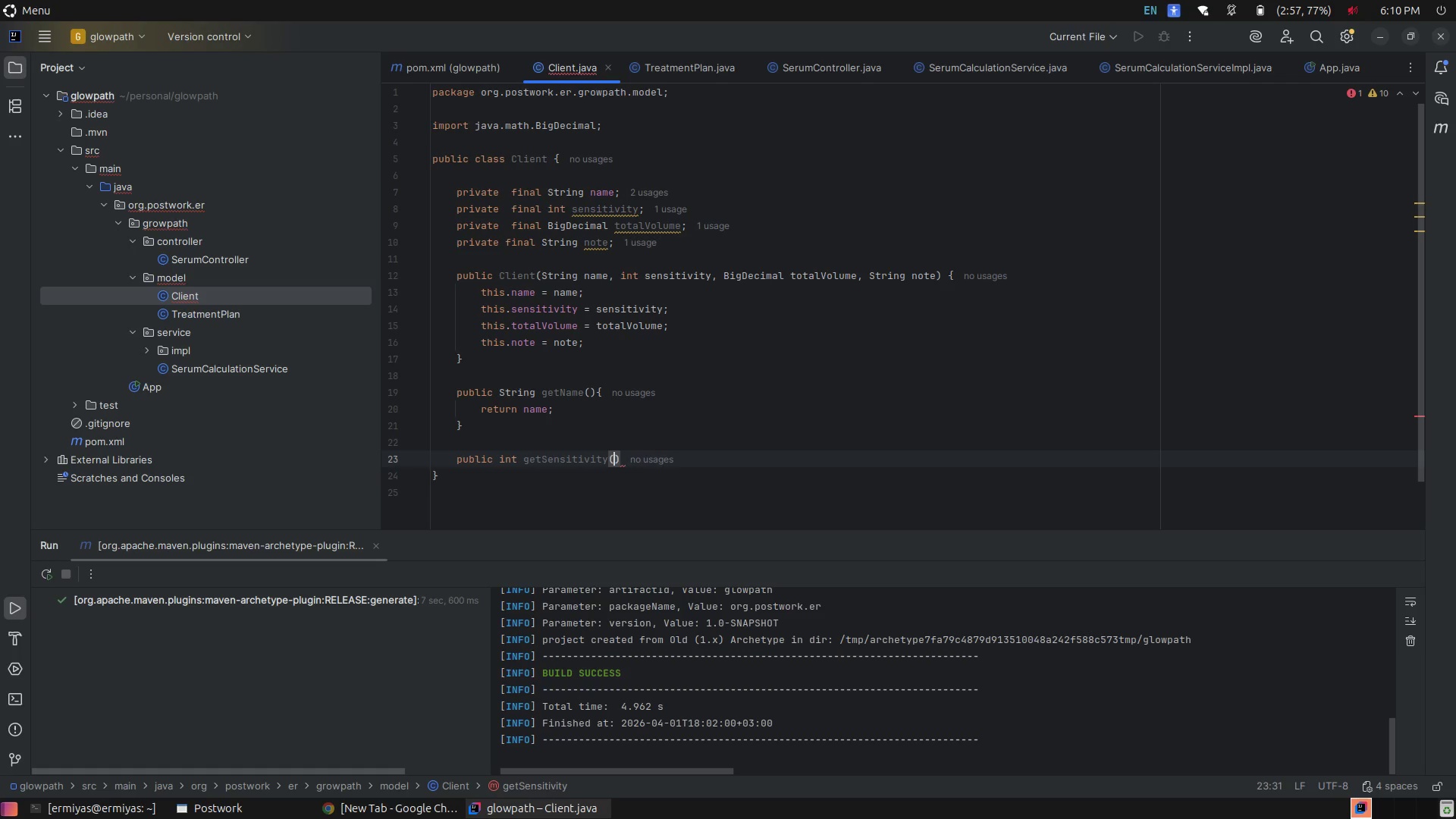 
hold_key(key=E, duration=0.33)
 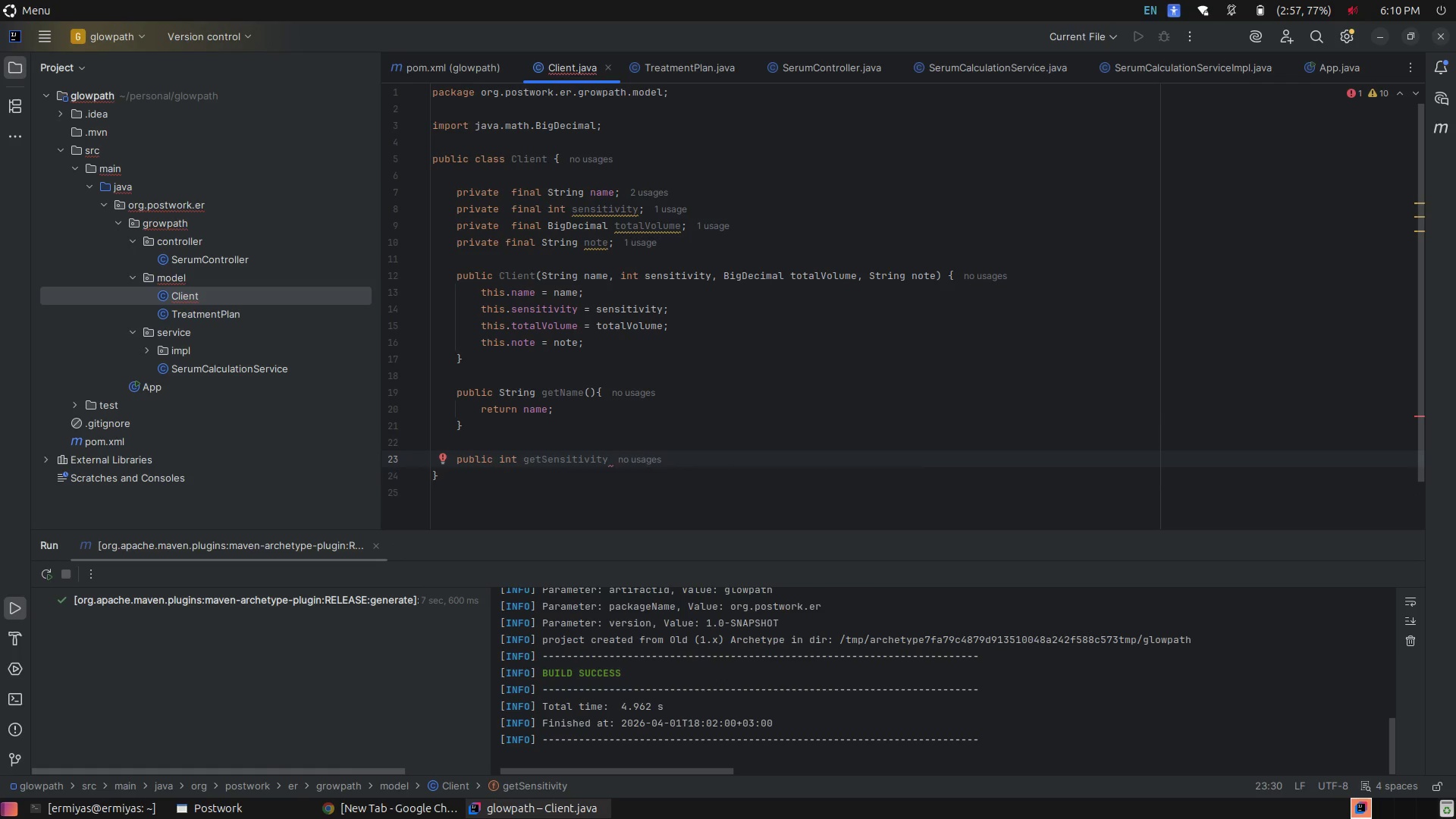 
key(ArrowRight)
 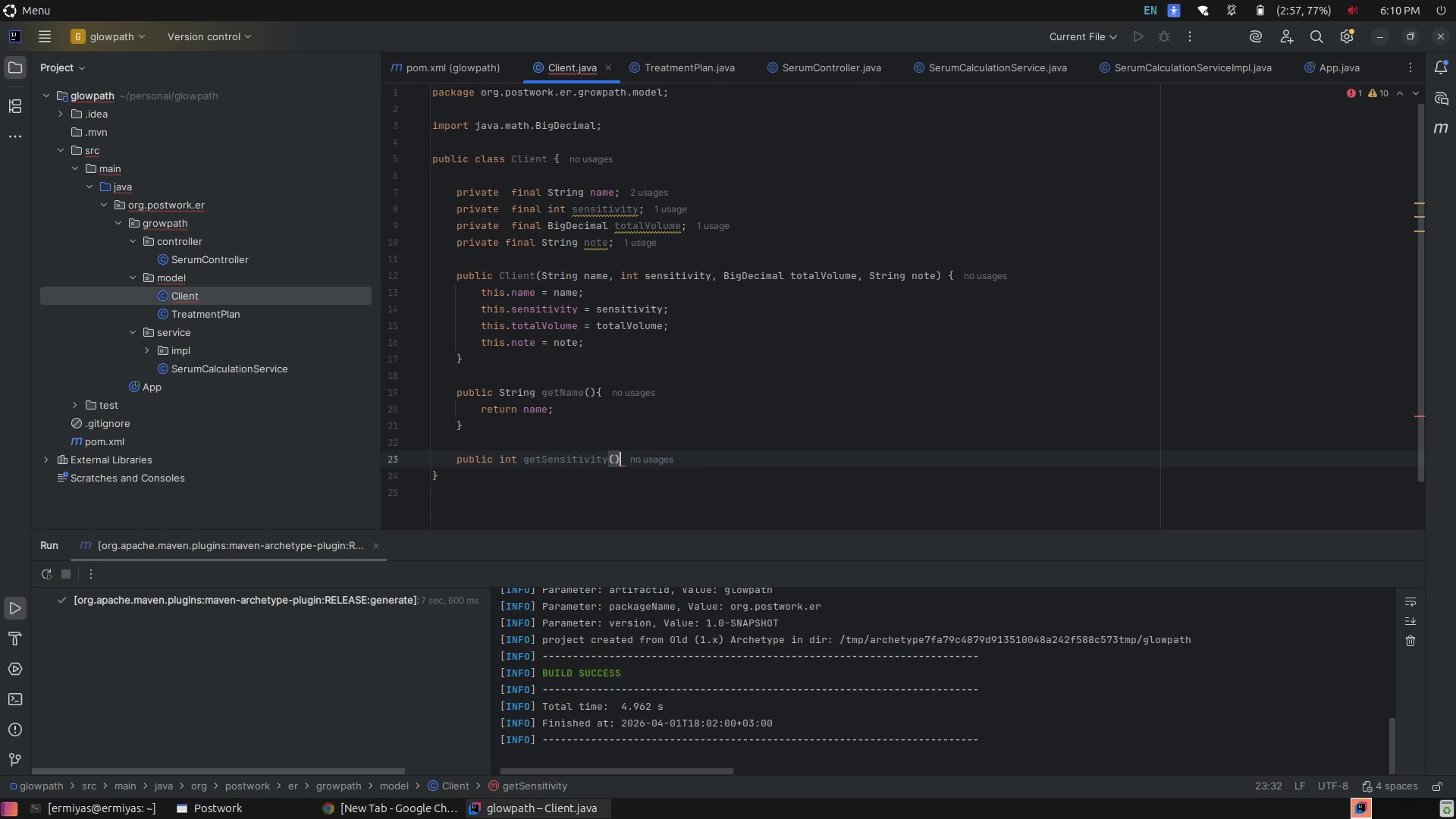 
key(Space)
 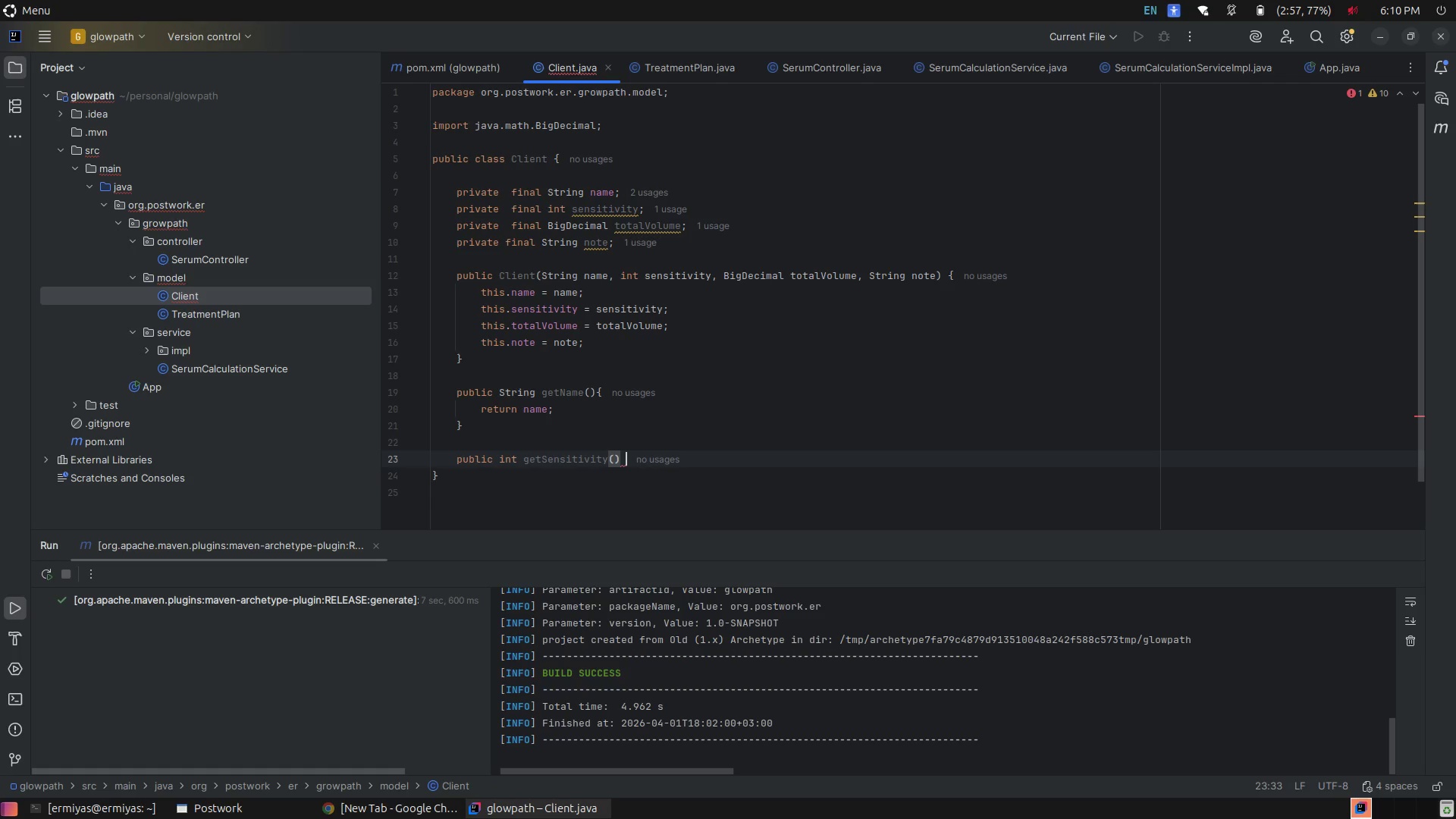 
key(Shift+BracketLeft)
 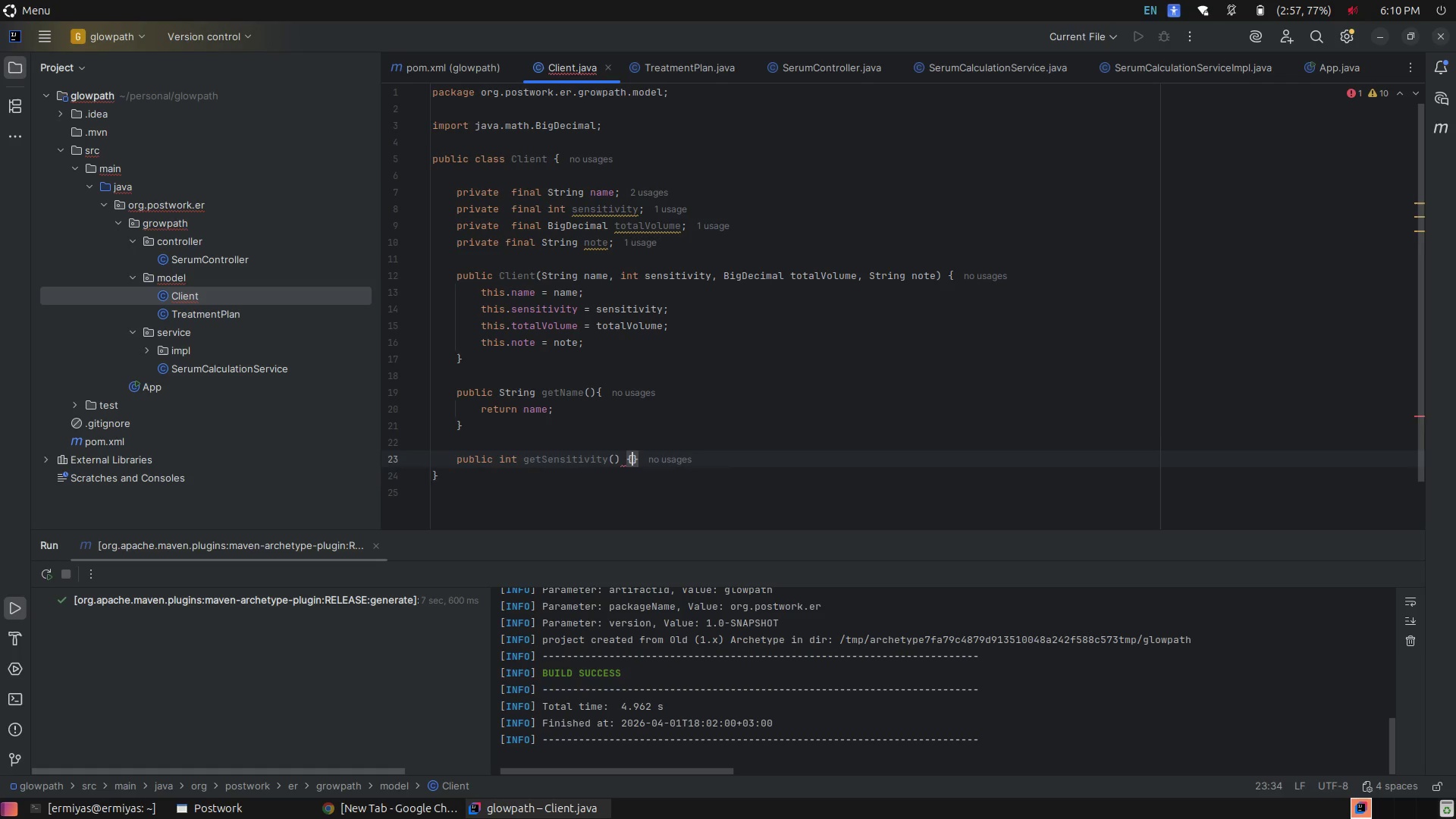 
key(Enter)
 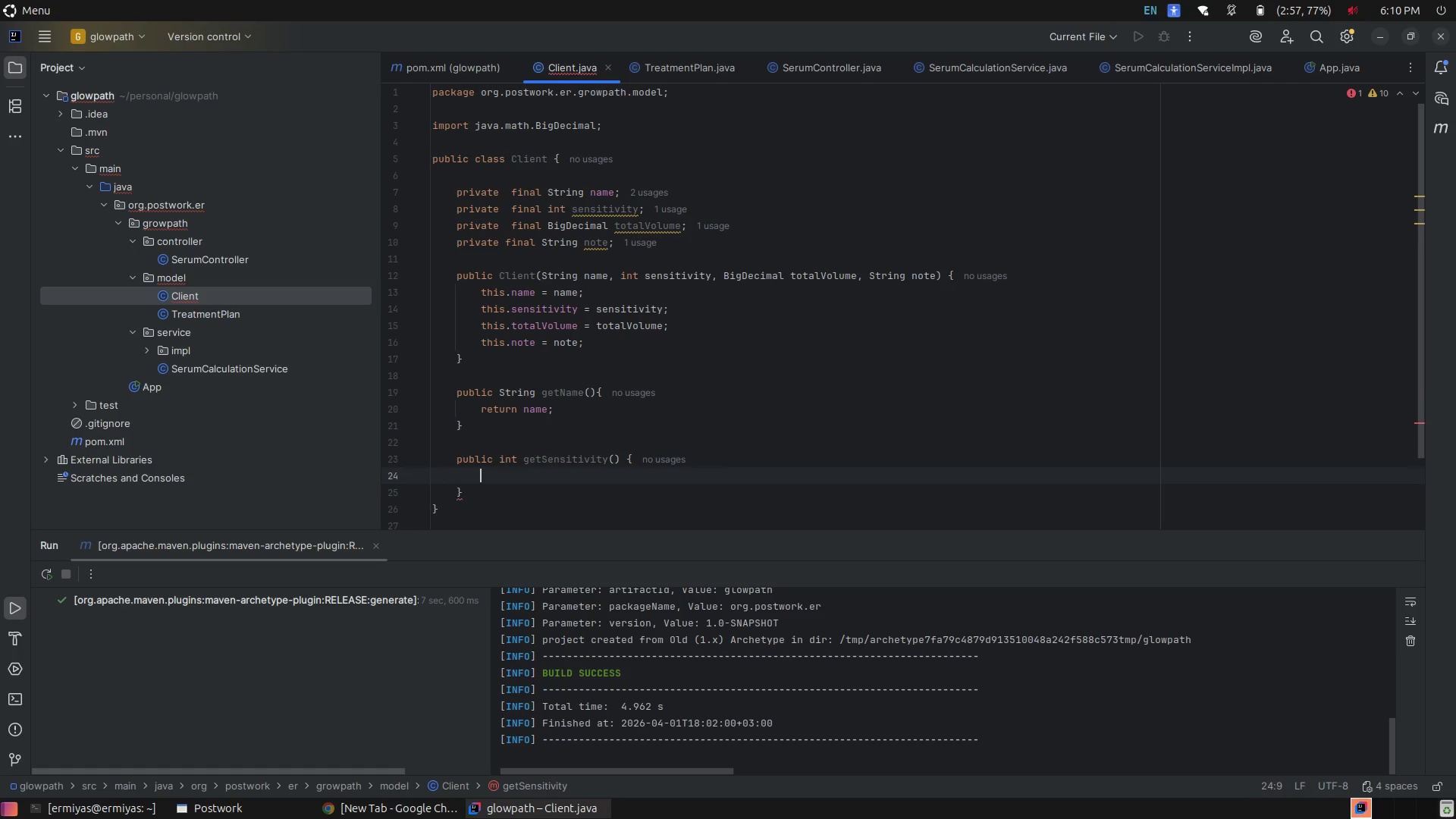 
type(ret)
key(Tab)
type(se)
key(Tab)
type(;)
 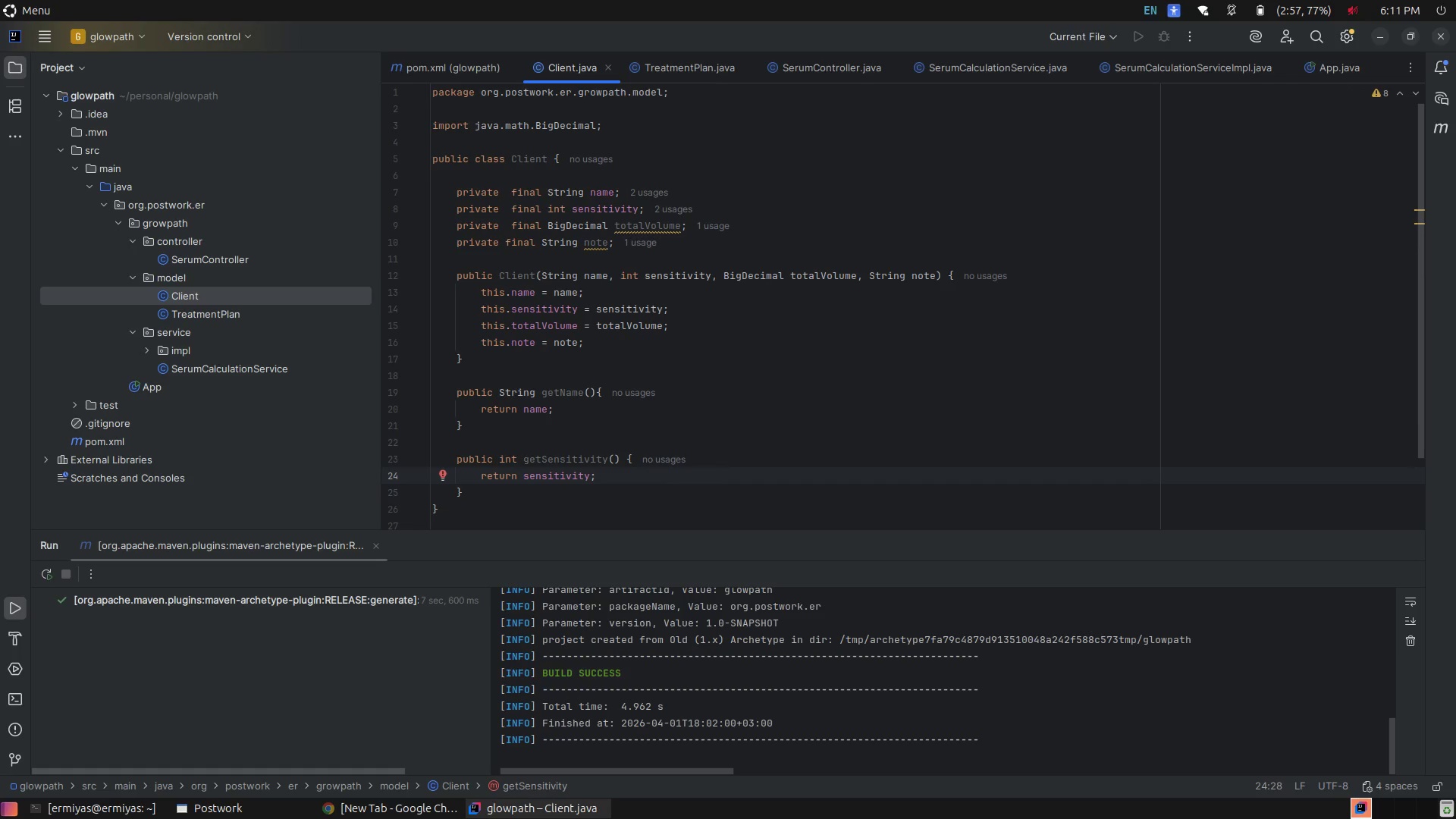 
key(ArrowDown)
 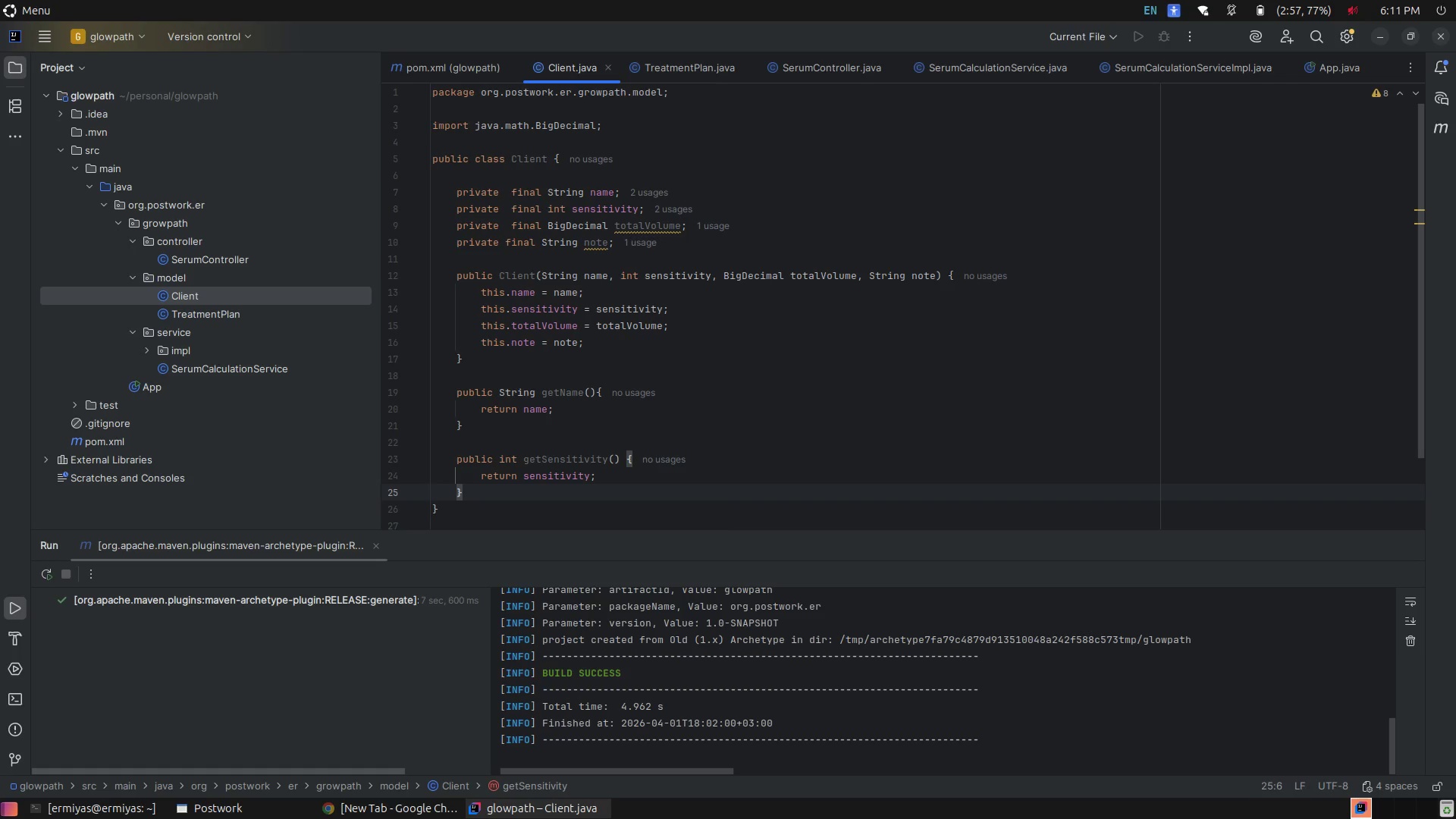 
key(Enter)
 